 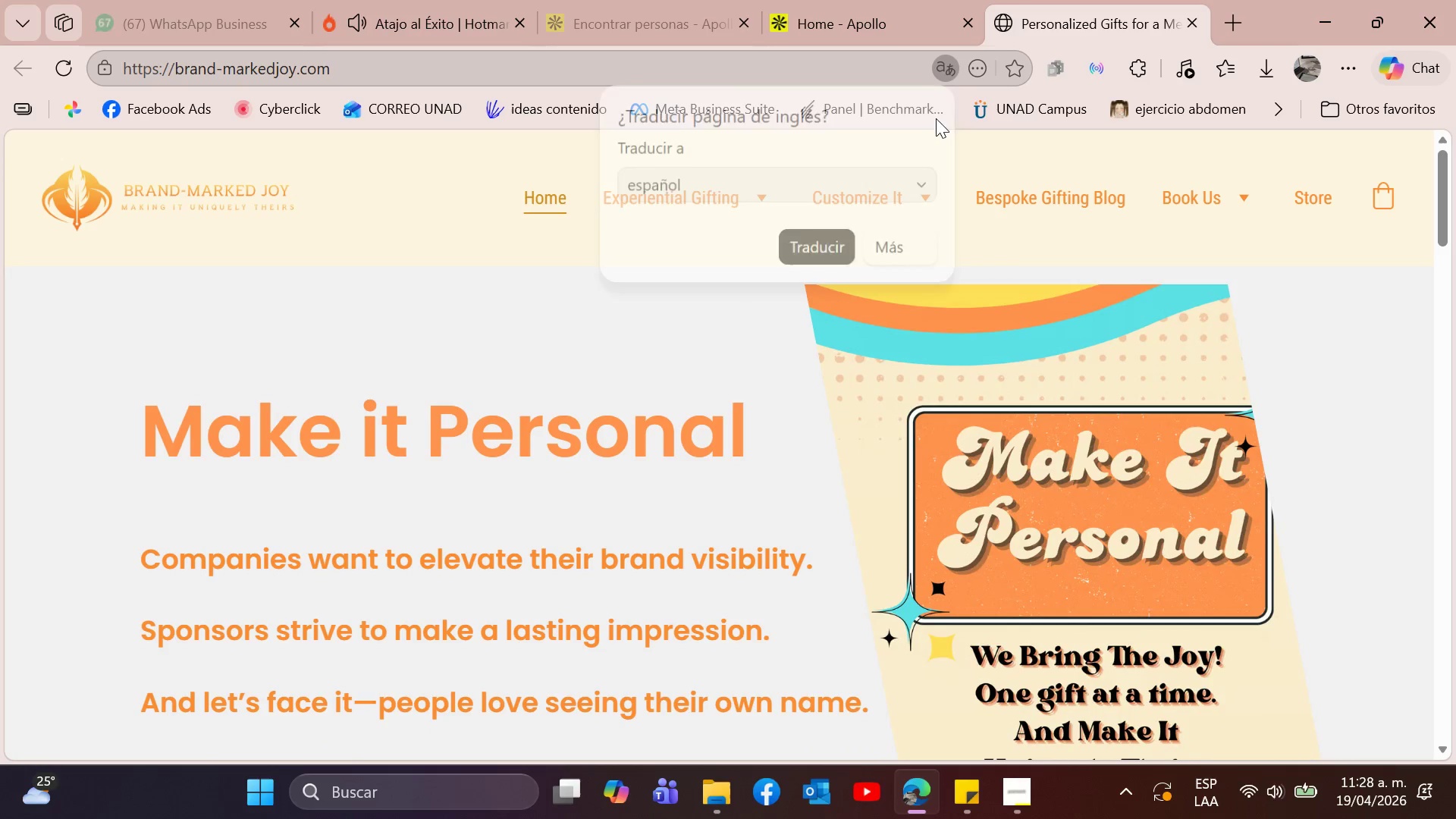 
scroll: coordinate [475, 495], scroll_direction: down, amount: 4.0
 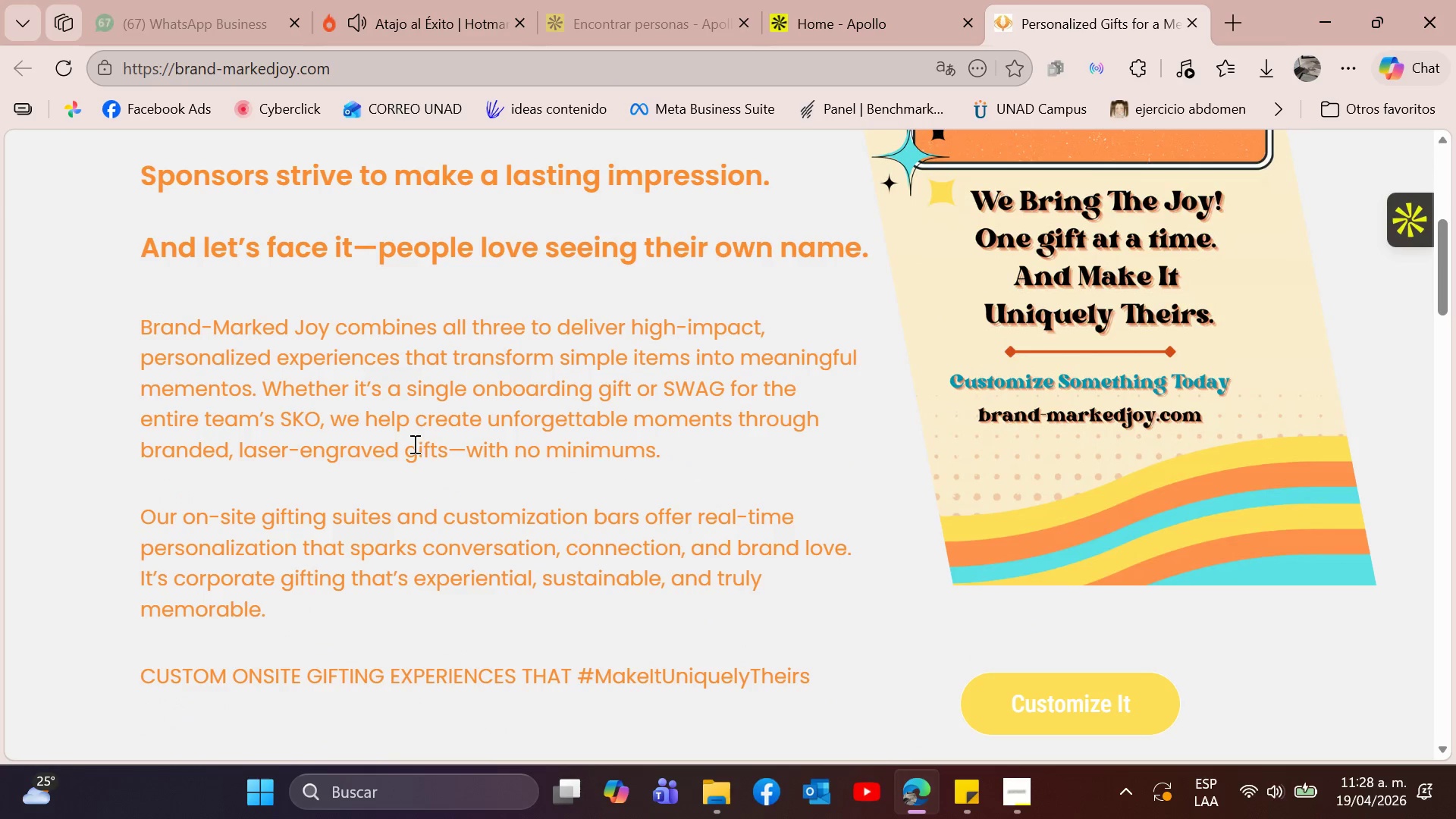 
left_click_drag(start_coordinate=[309, 453], to_coordinate=[457, 458])
 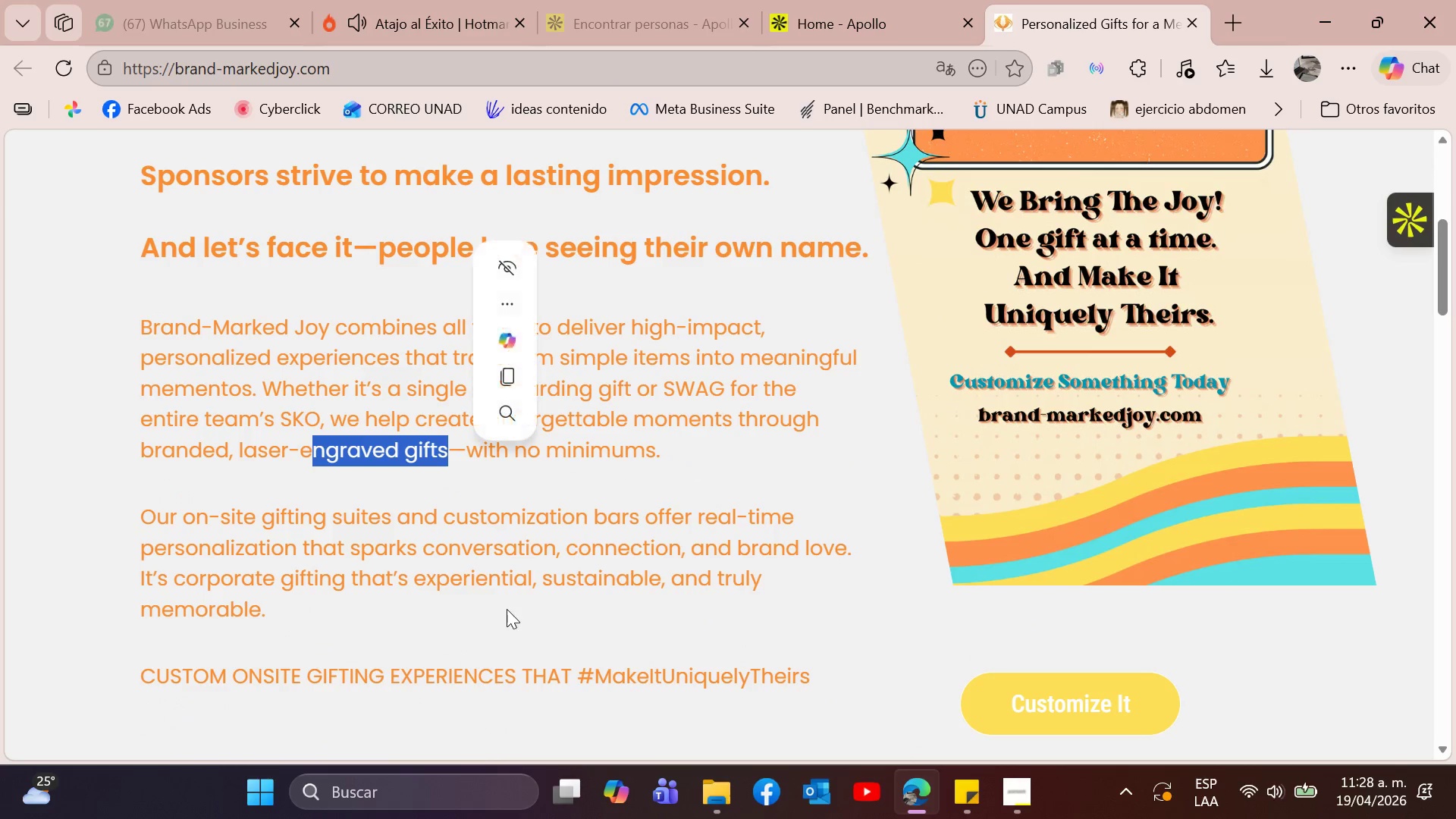 
left_click([507, 609])
 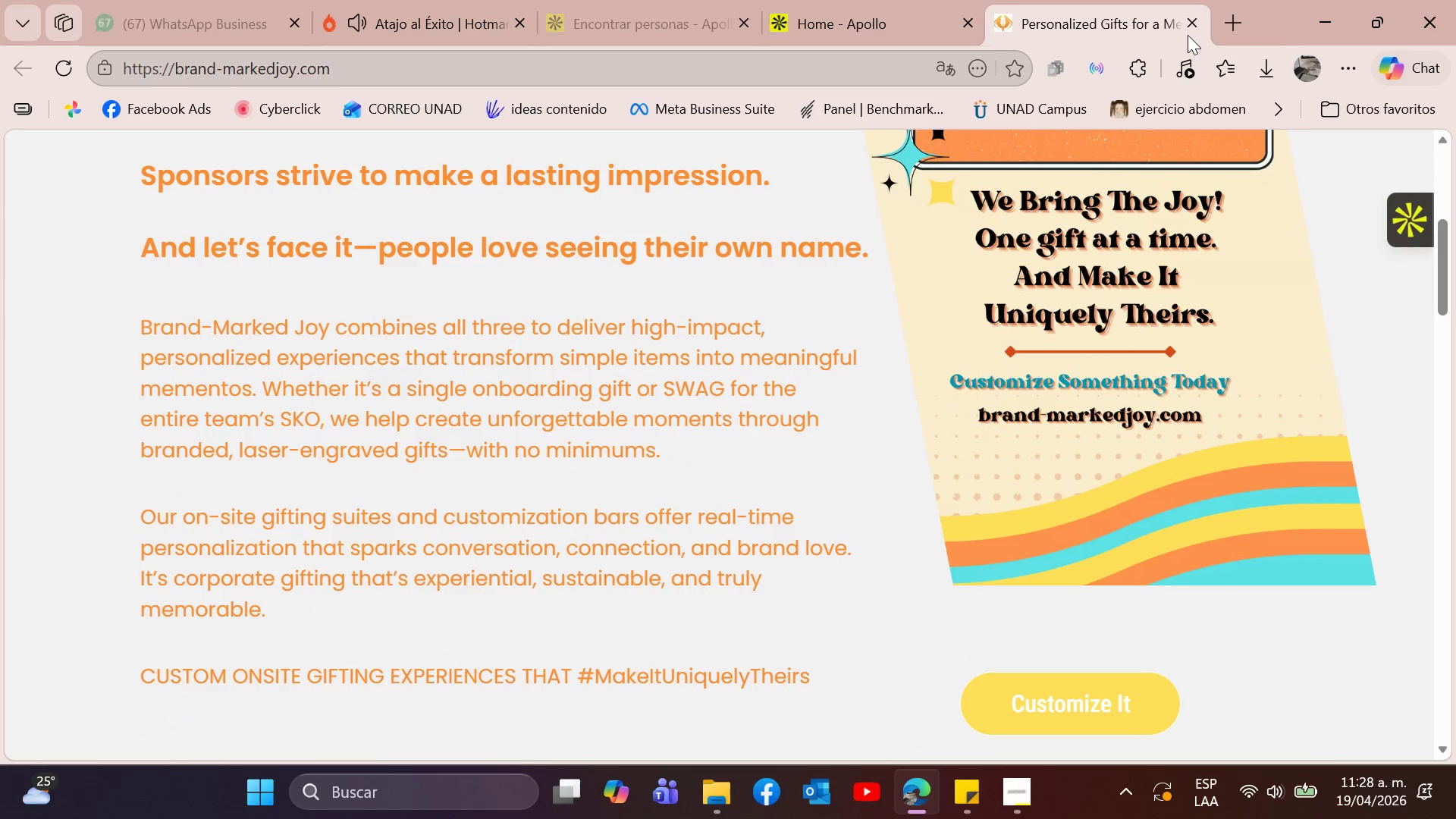 
left_click([1191, 27])
 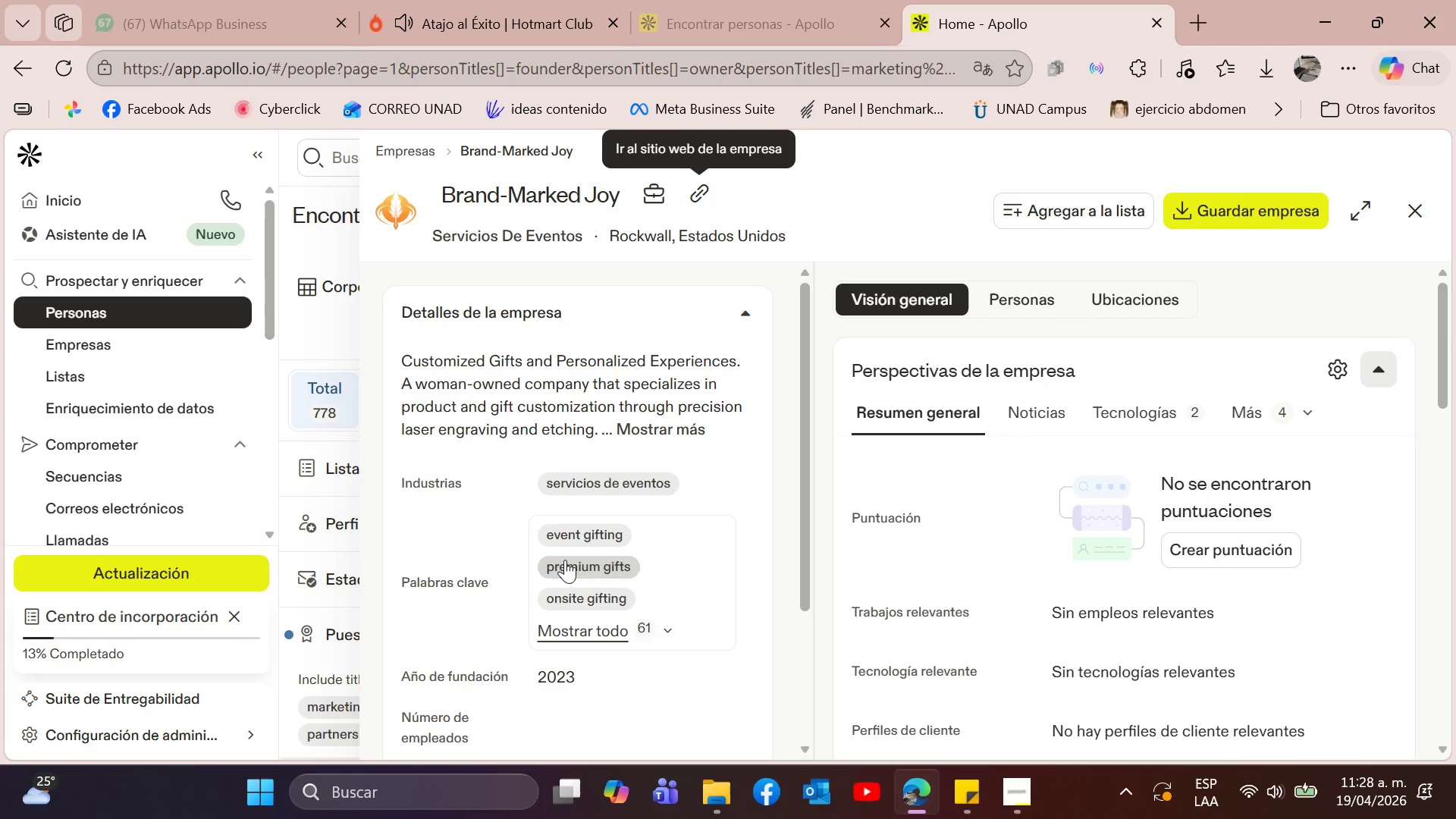 
scroll: coordinate [684, 470], scroll_direction: up, amount: 3.0
 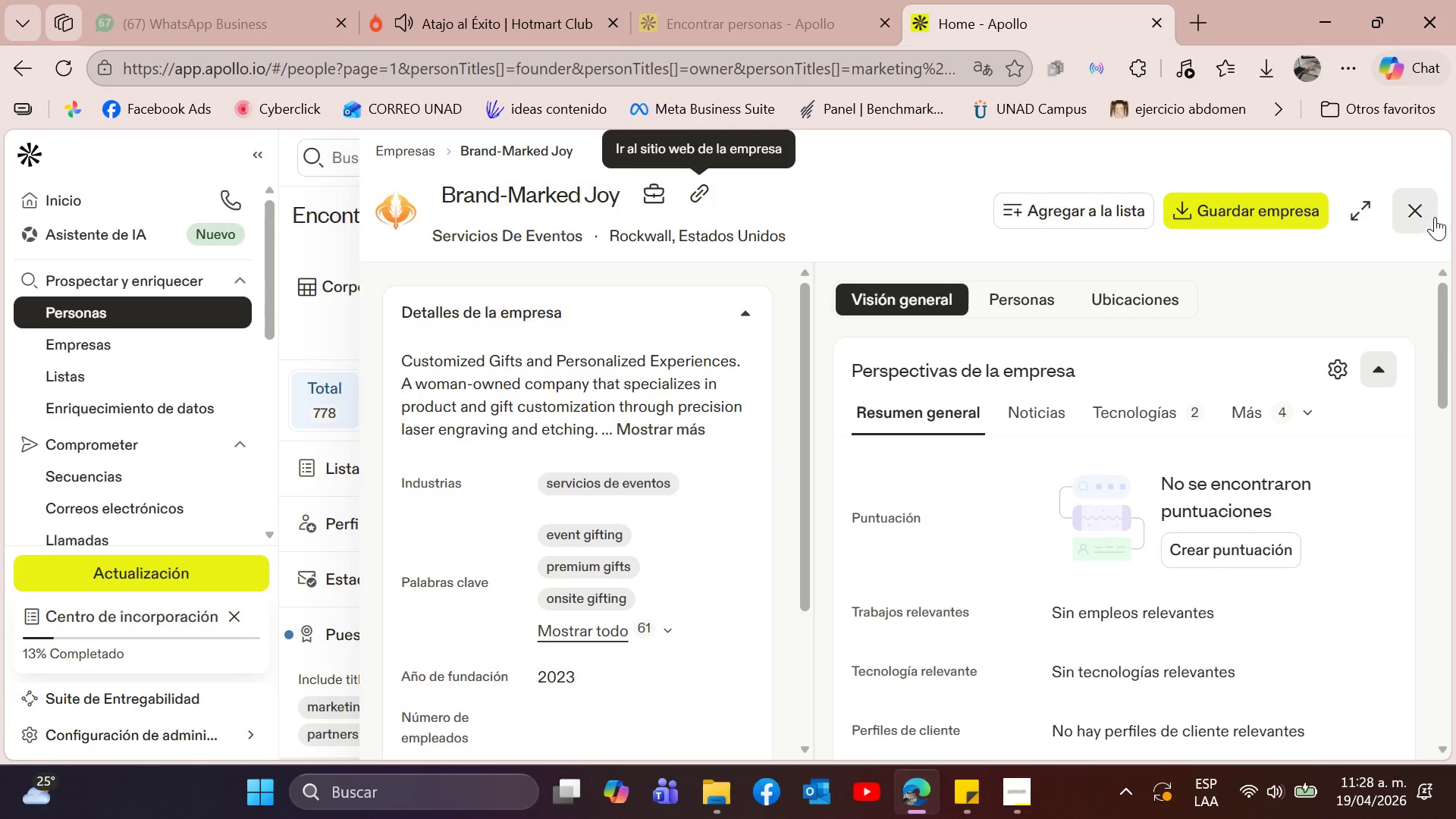 
left_click([1428, 208])
 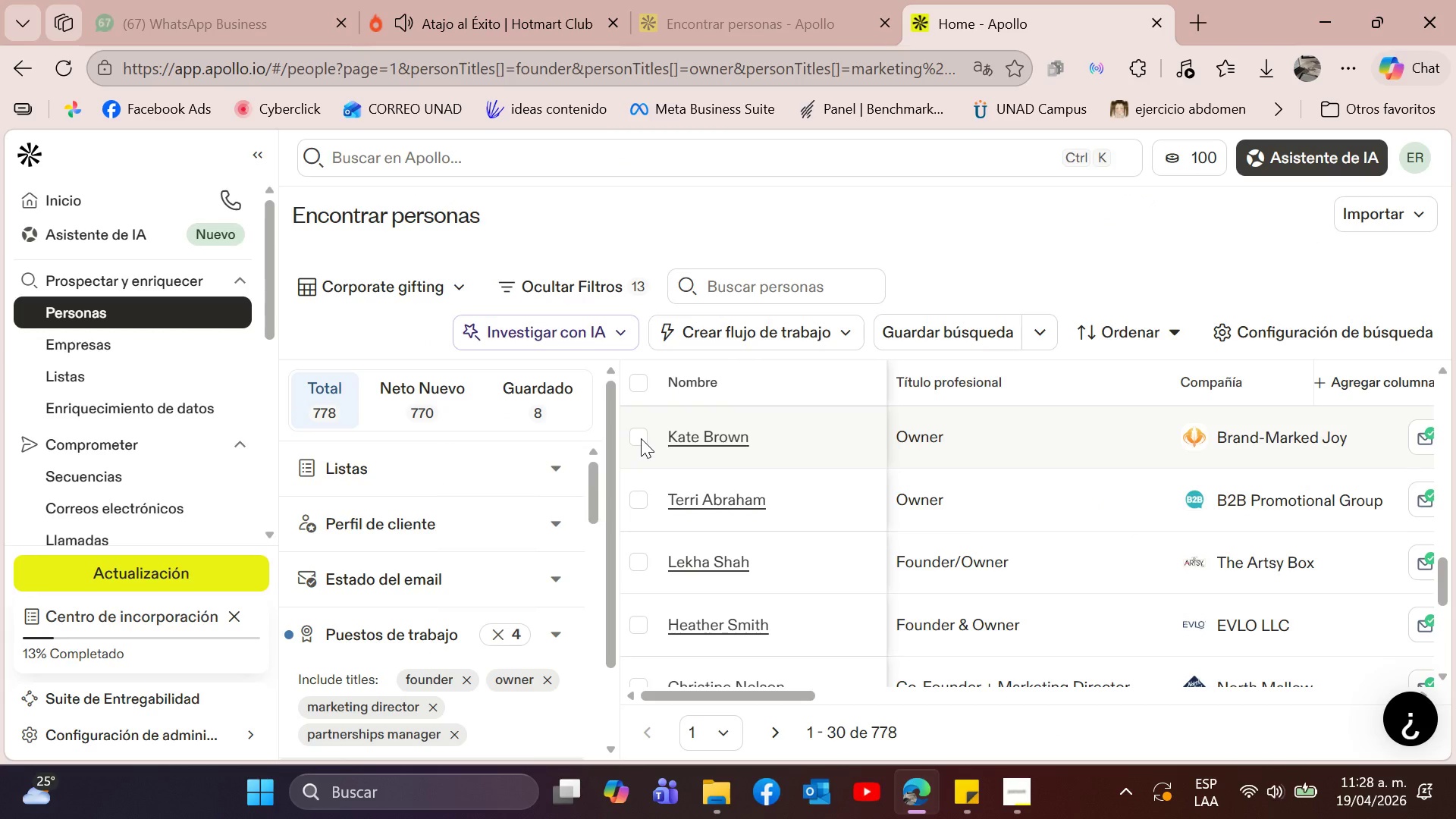 
left_click([634, 433])
 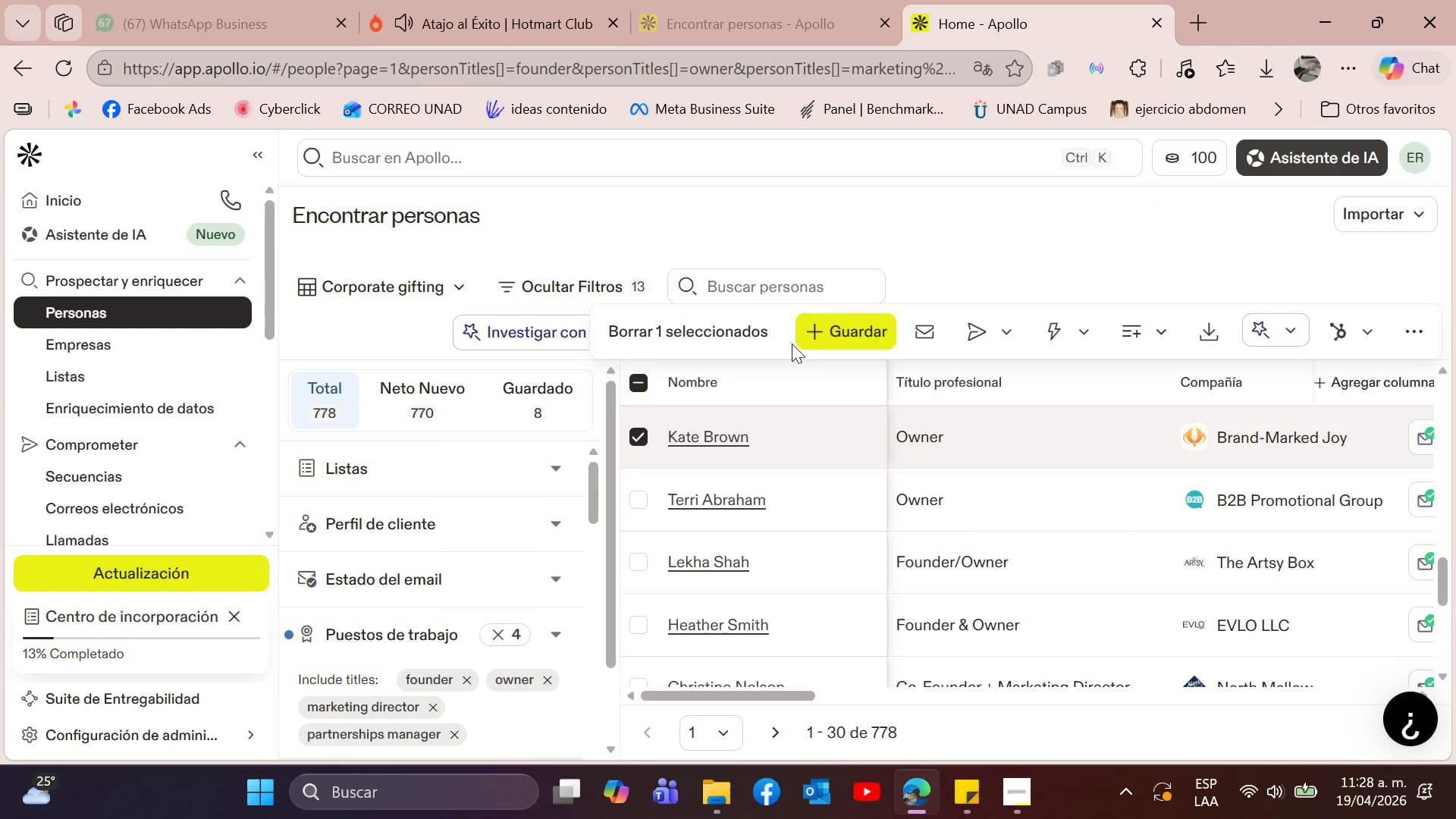 
left_click([853, 330])
 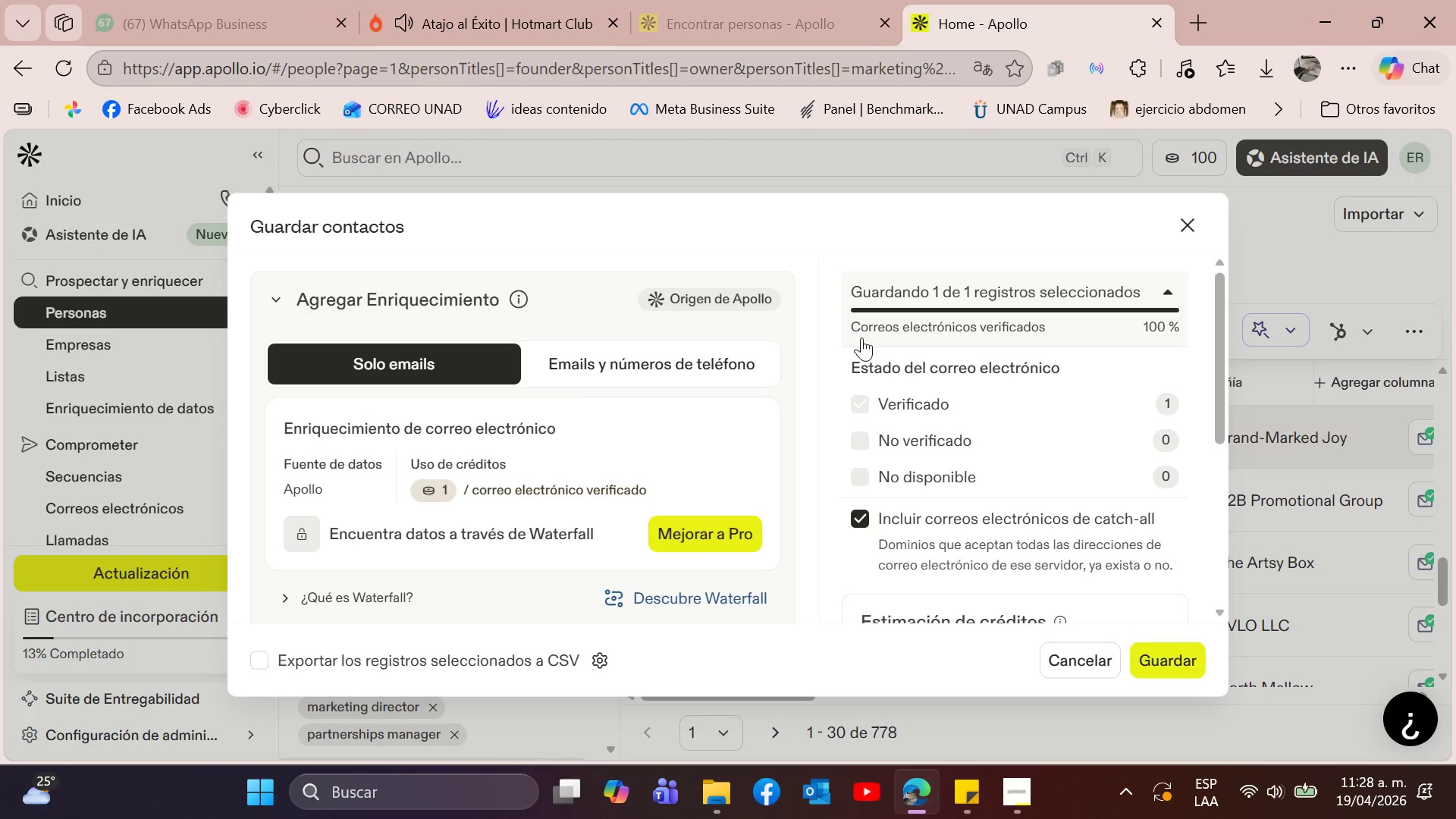 
scroll: coordinate [1167, 526], scroll_direction: down, amount: 4.0
 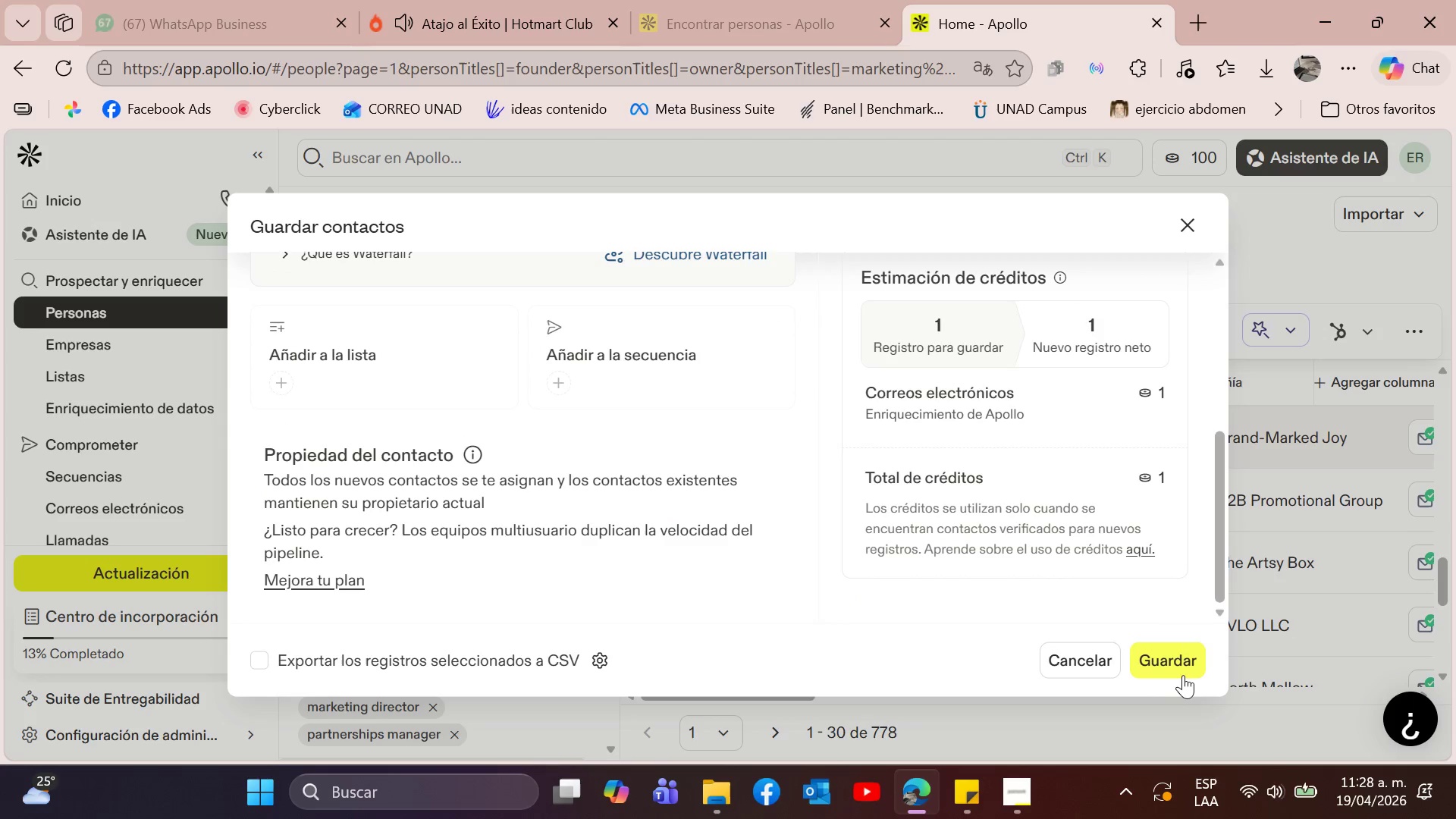 
left_click([1182, 675])
 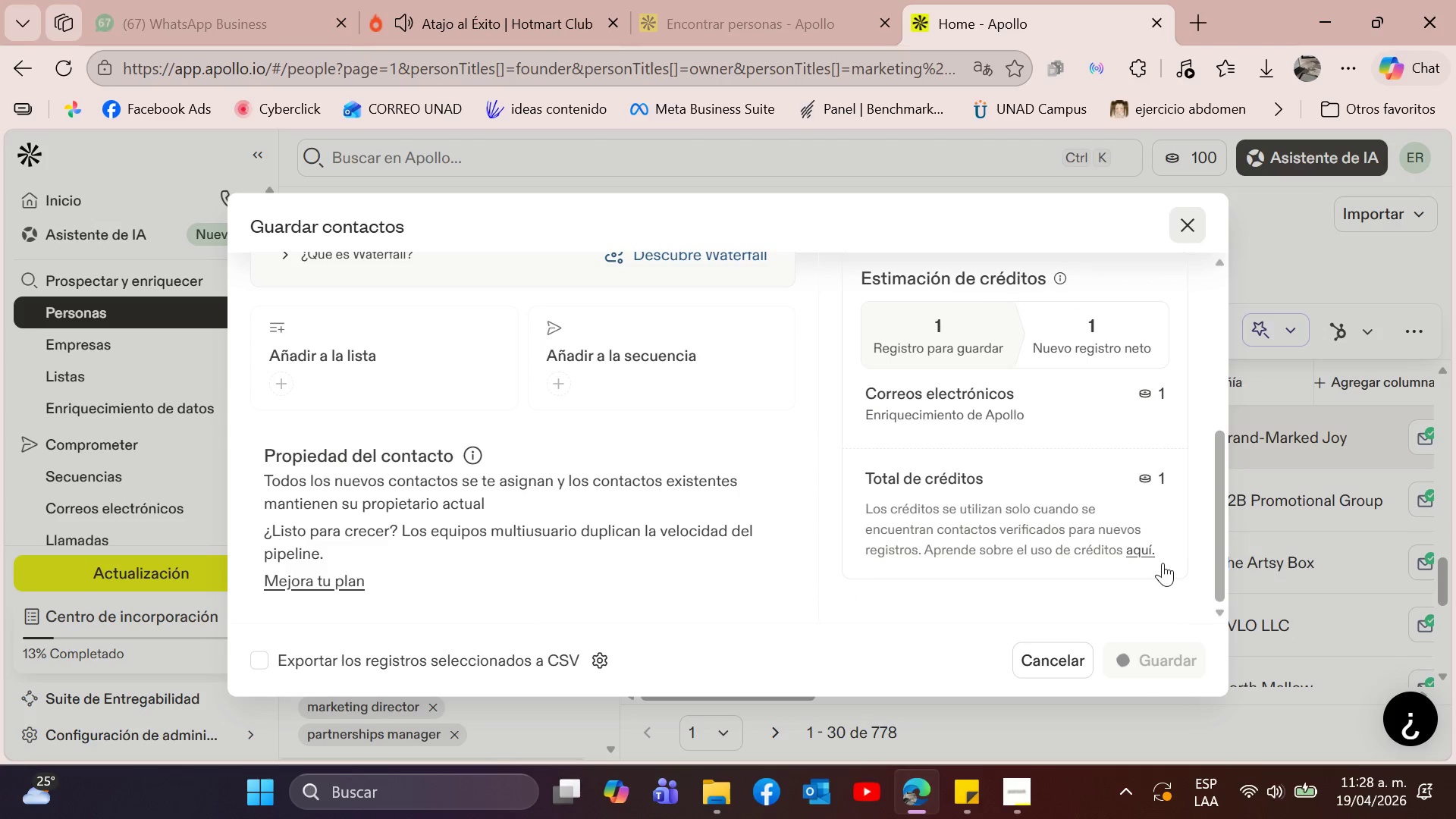 
wait(11.88)
 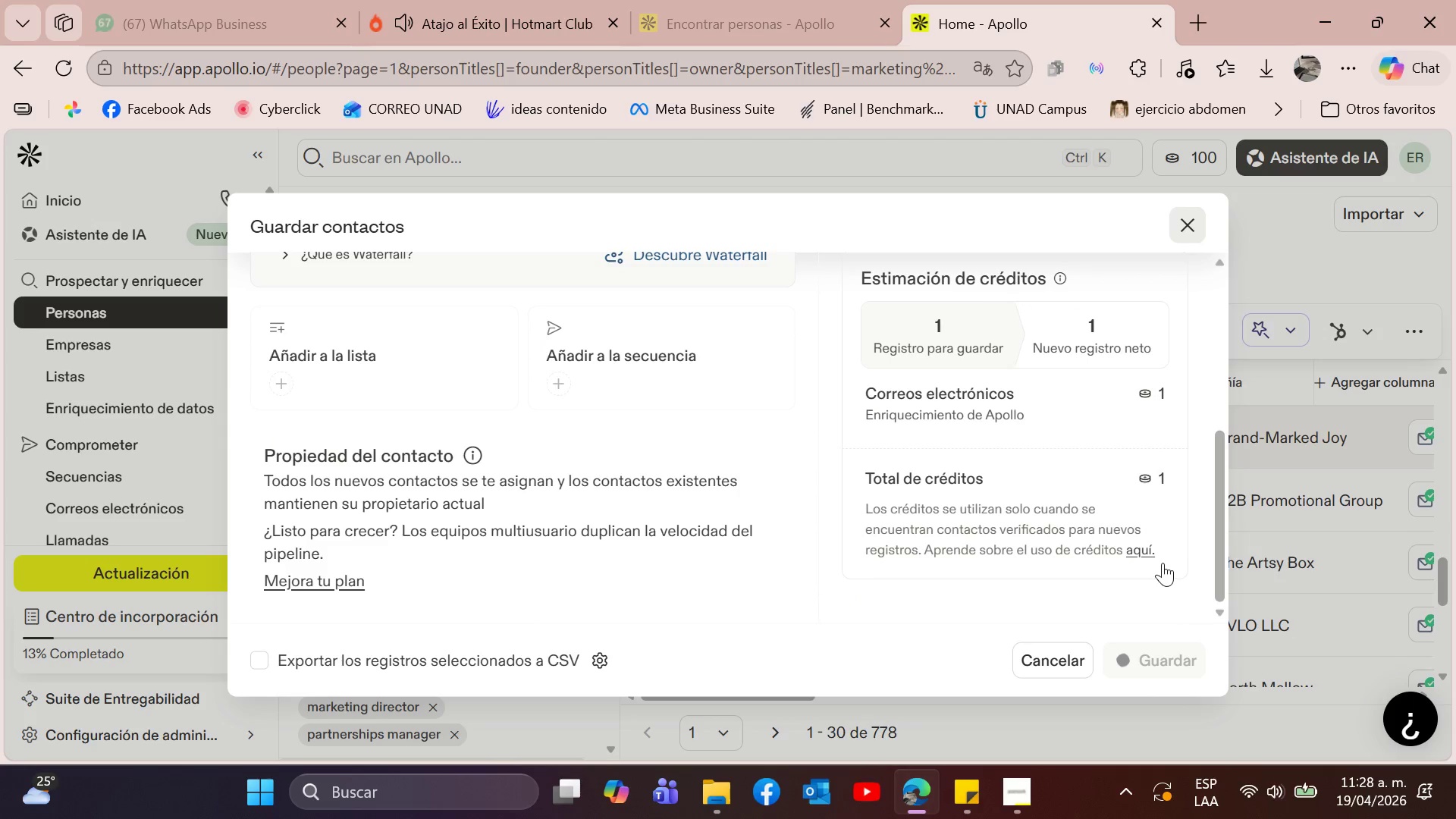 
left_click([60, 64])
 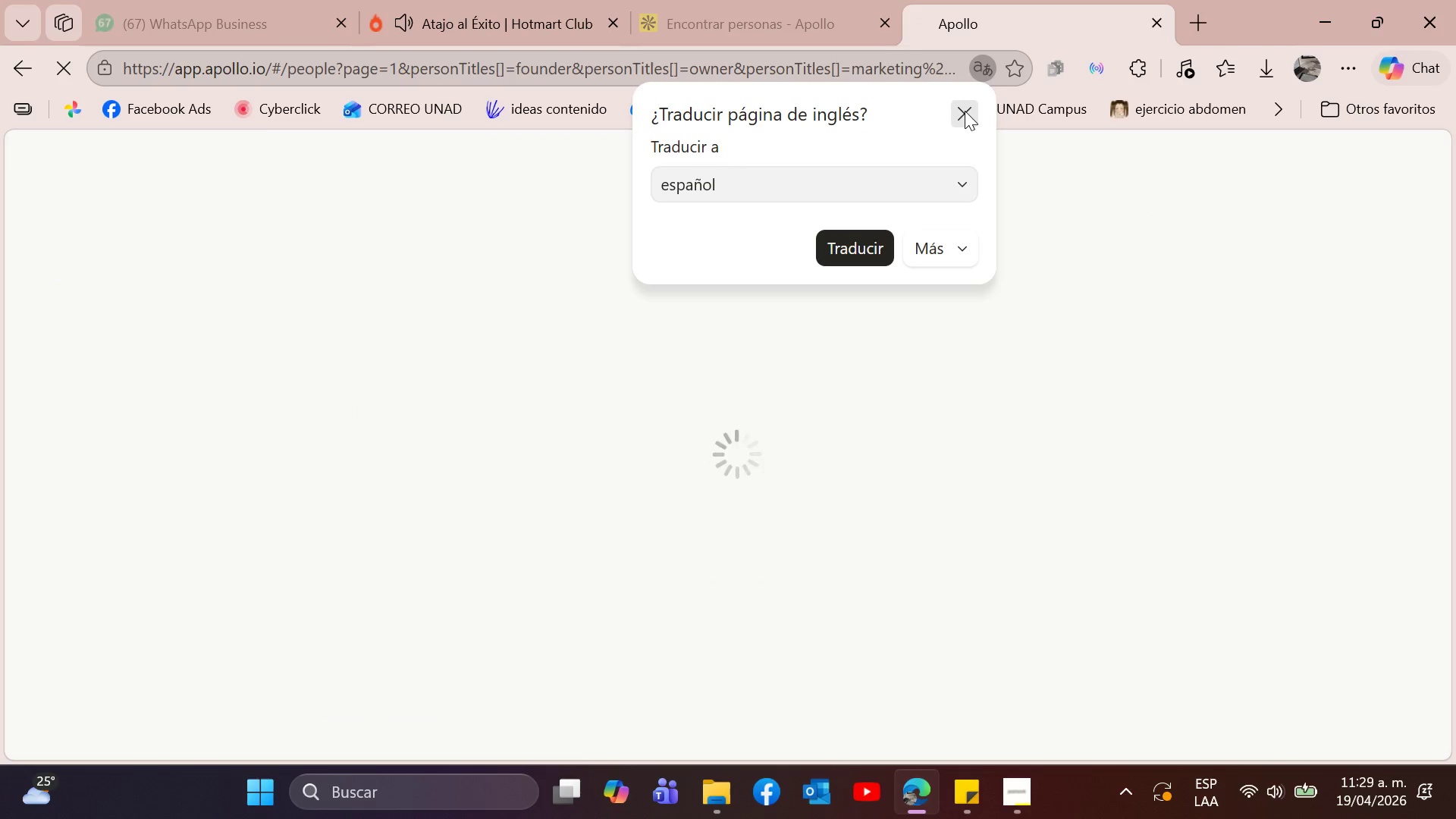 
wait(5.45)
 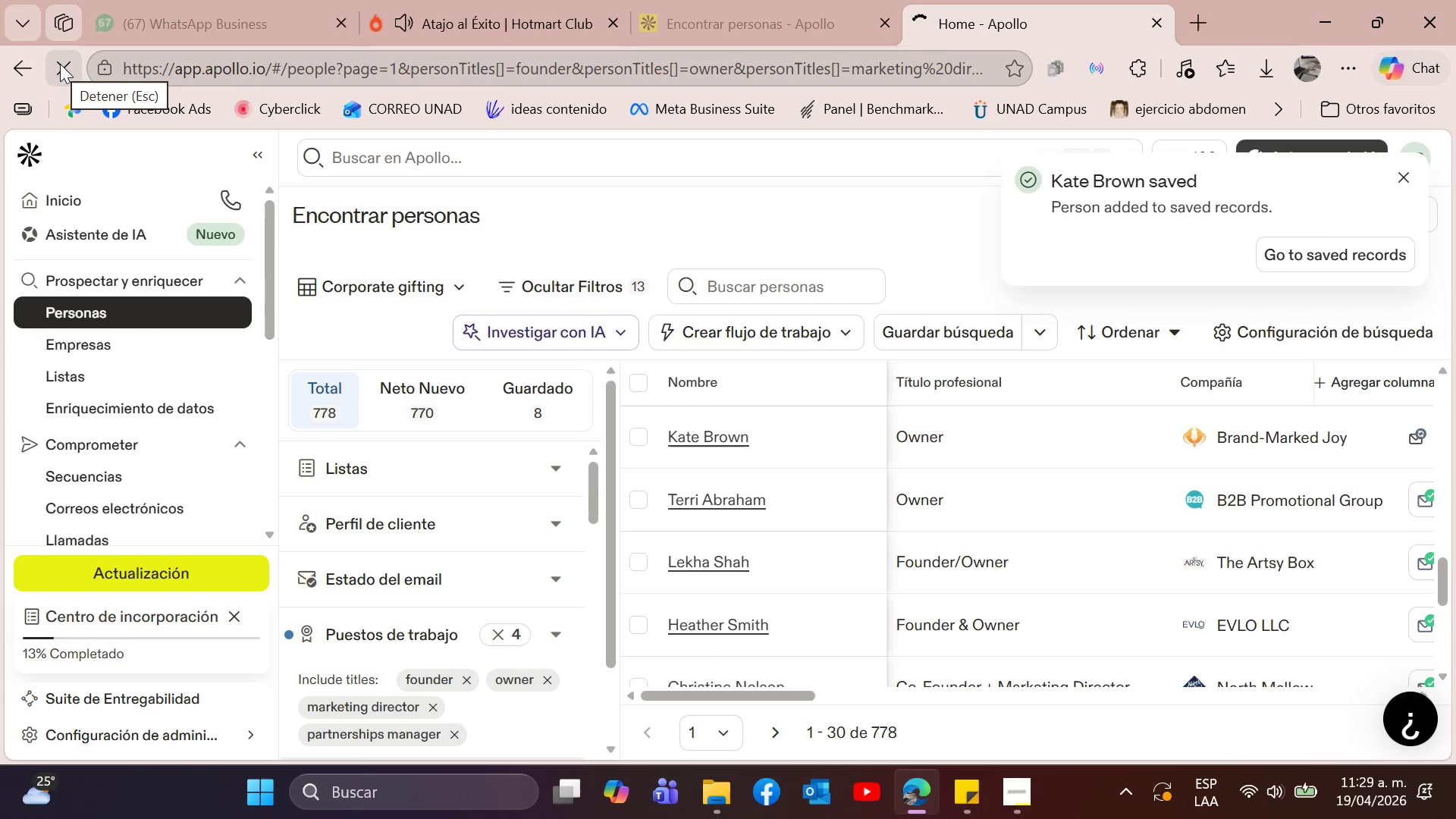 
left_click([965, 111])
 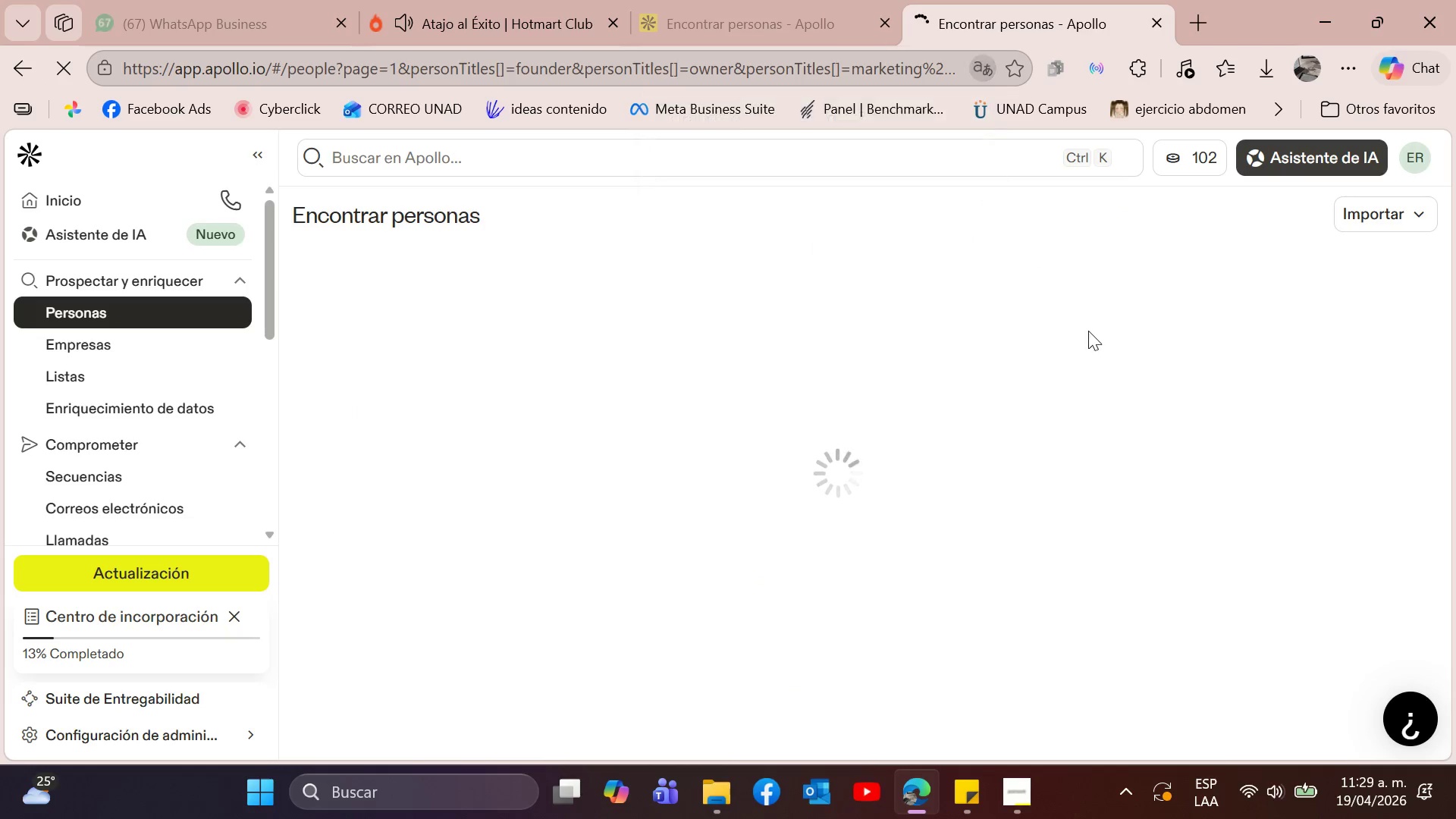 
mouse_move([1100, 294])
 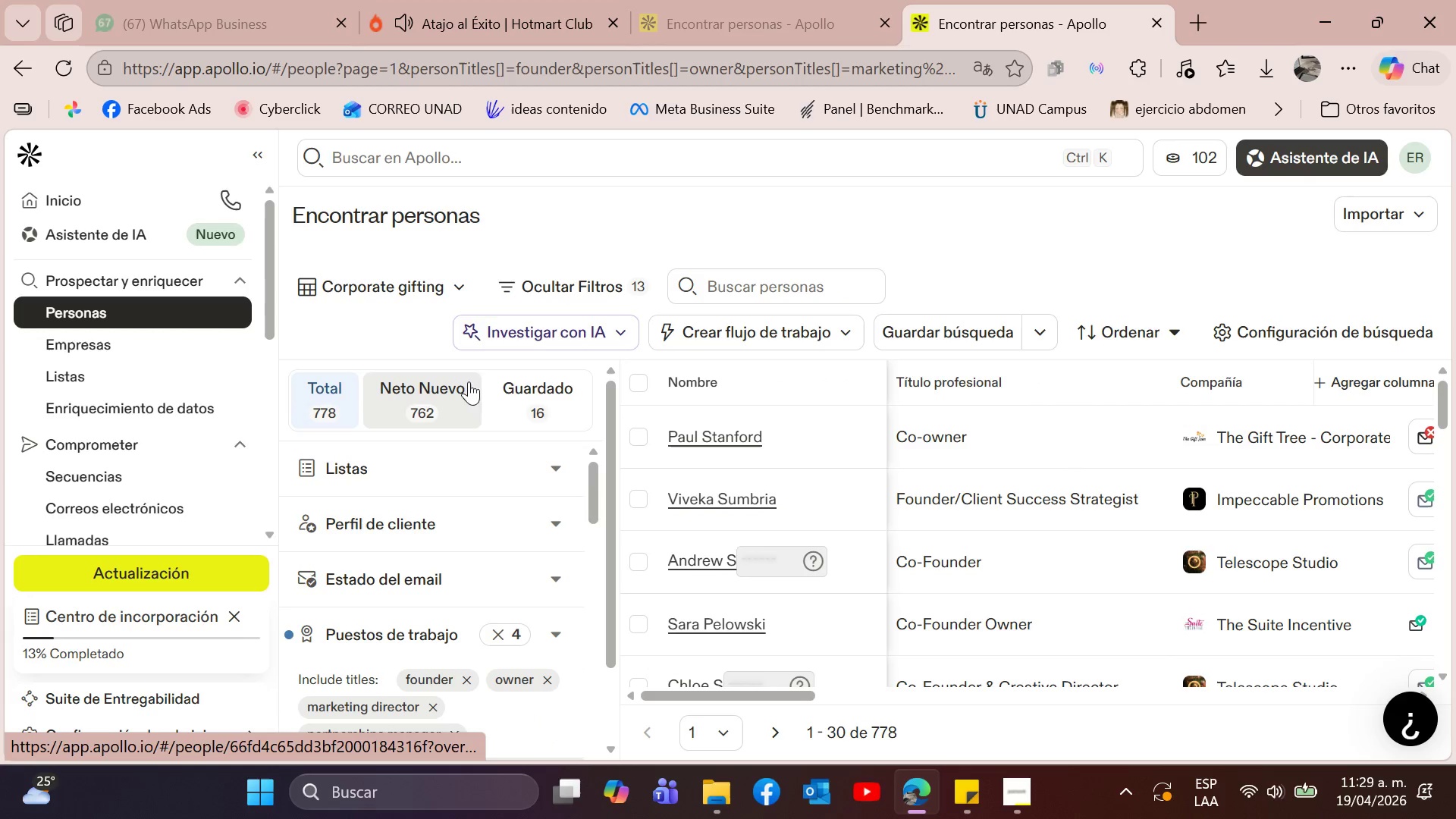 
wait(7.12)
 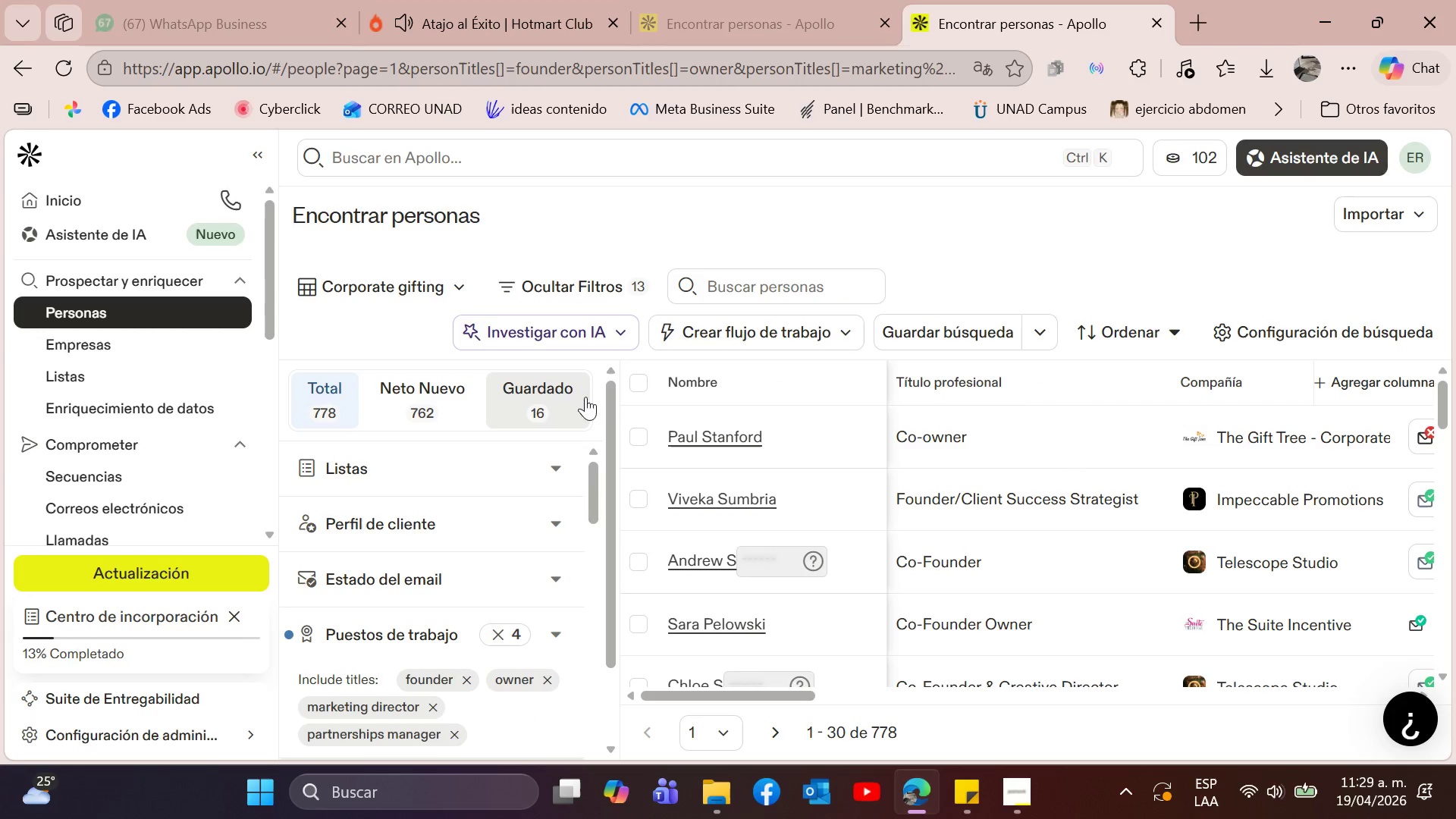 
left_click([785, 12])
 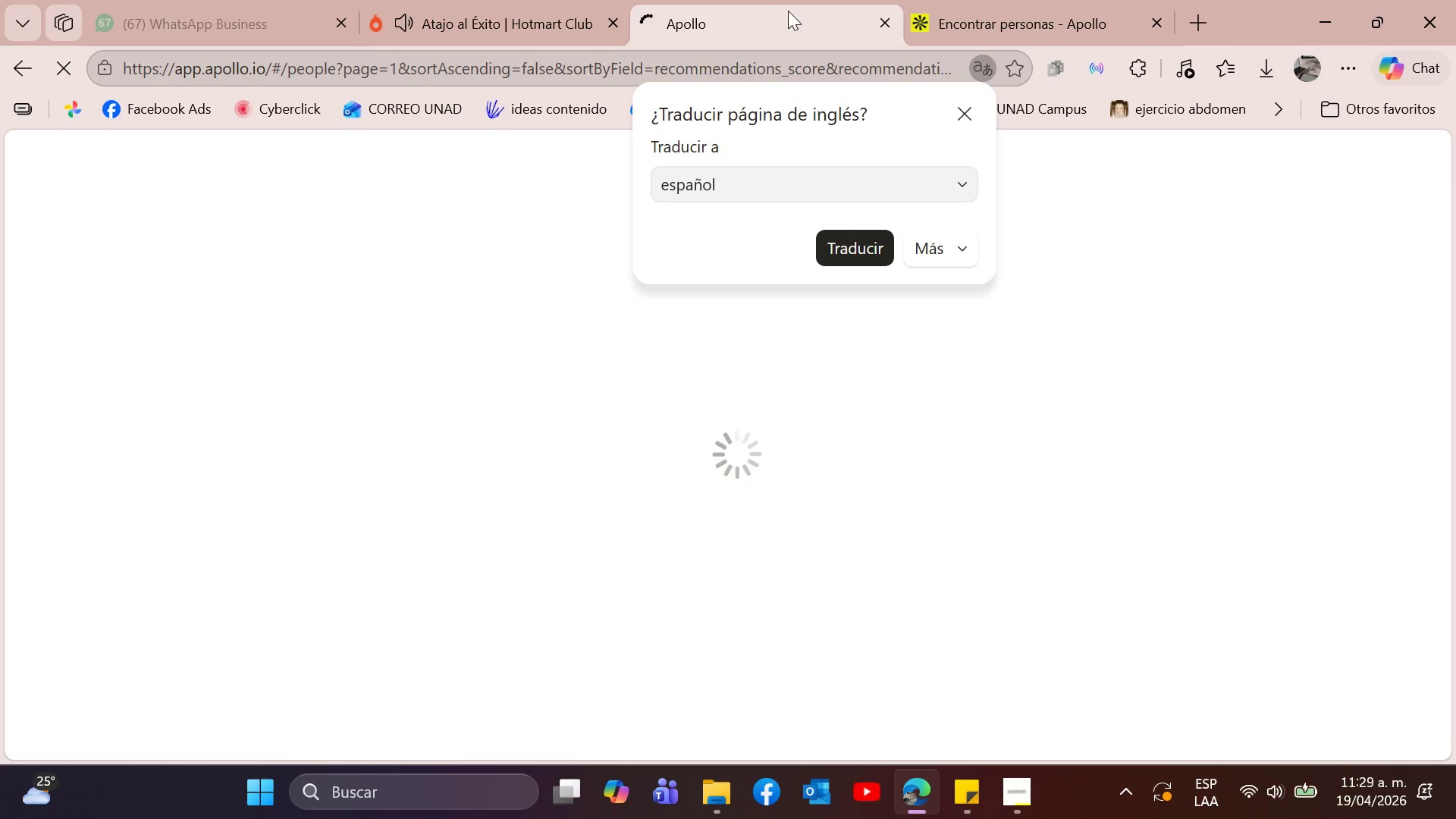 
left_click([974, 0])
 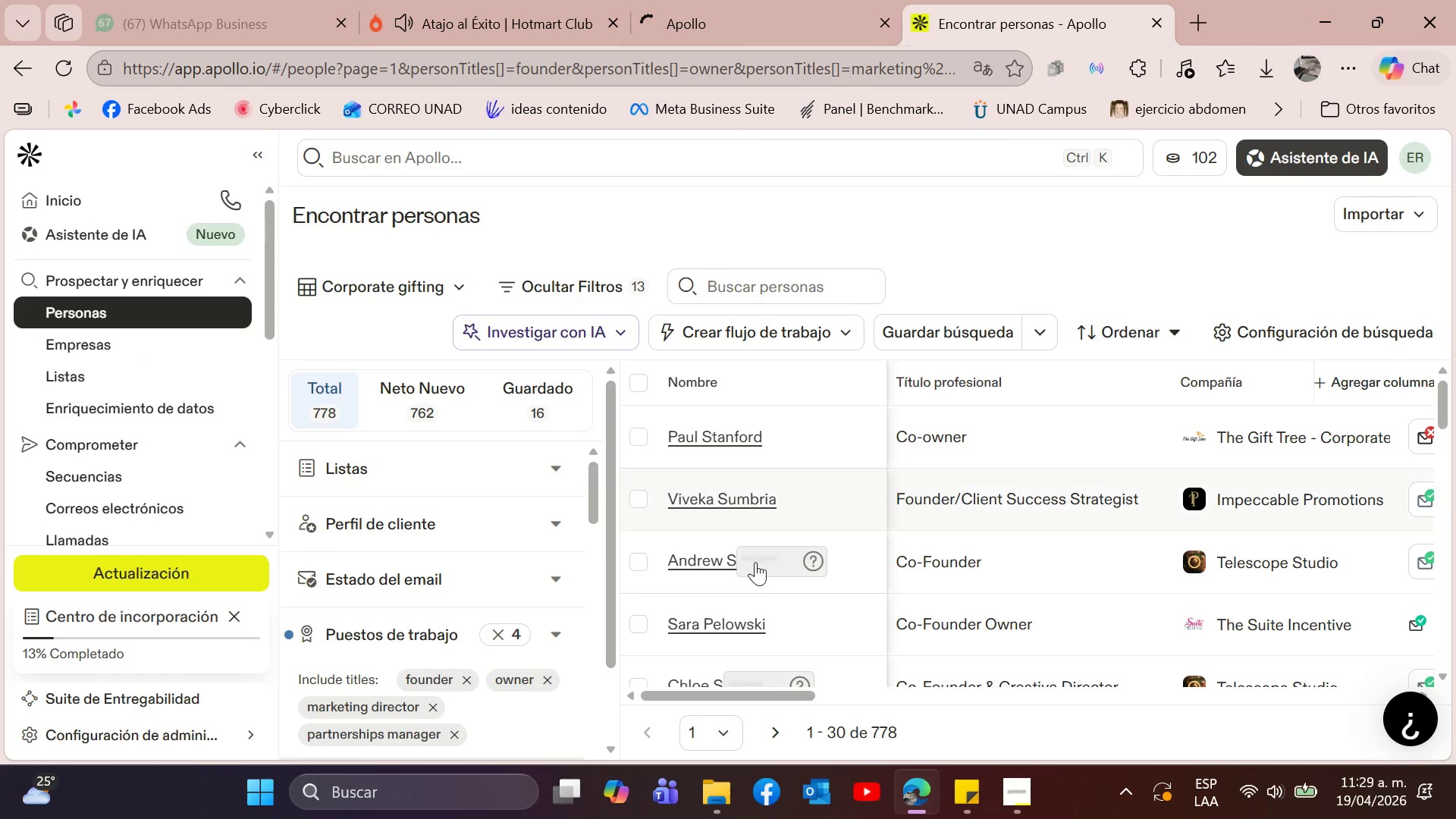 
scroll: coordinate [1081, 613], scroll_direction: down, amount: 5.0
 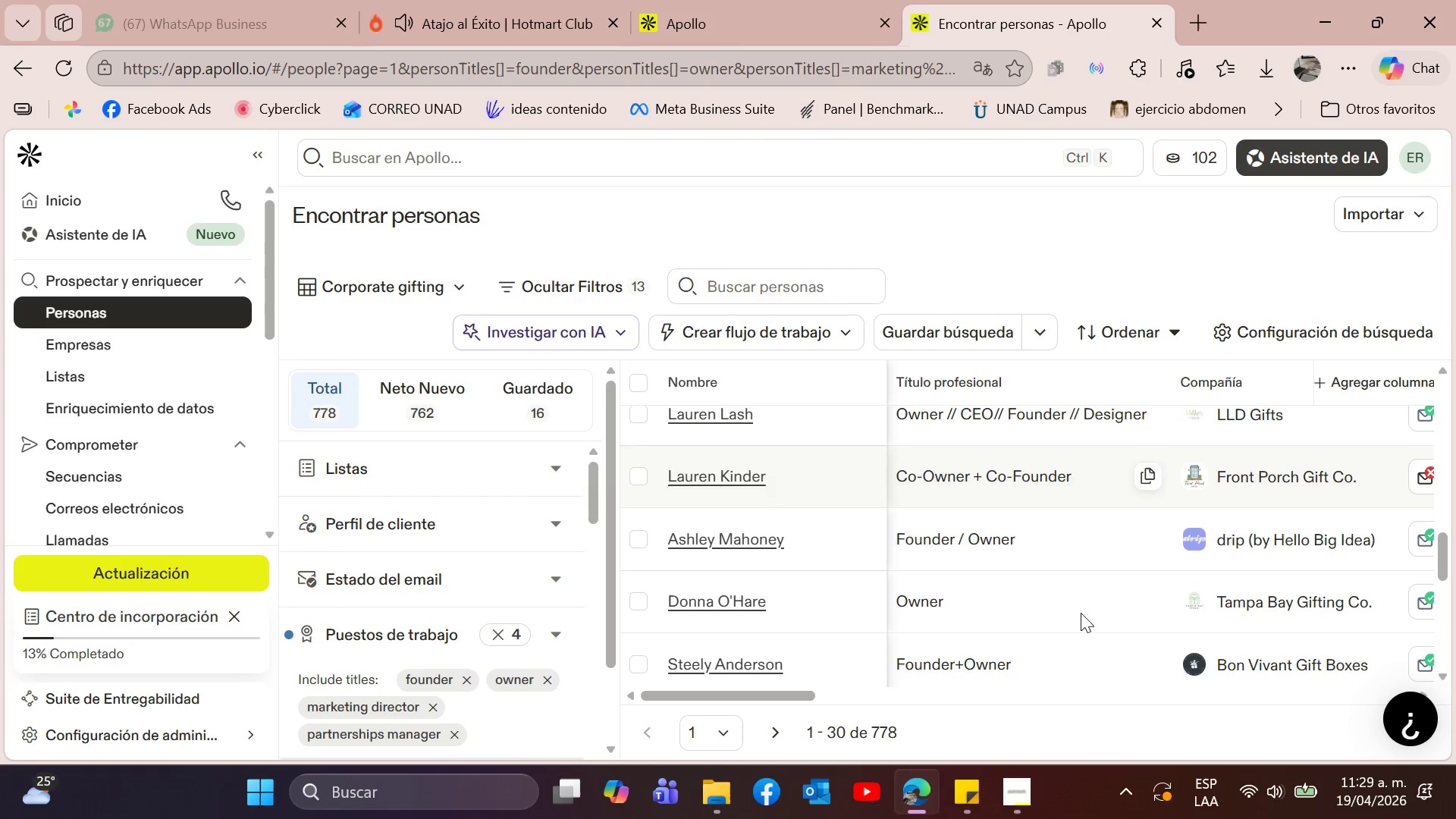 
left_click_drag(start_coordinate=[739, 692], to_coordinate=[1304, 675])
 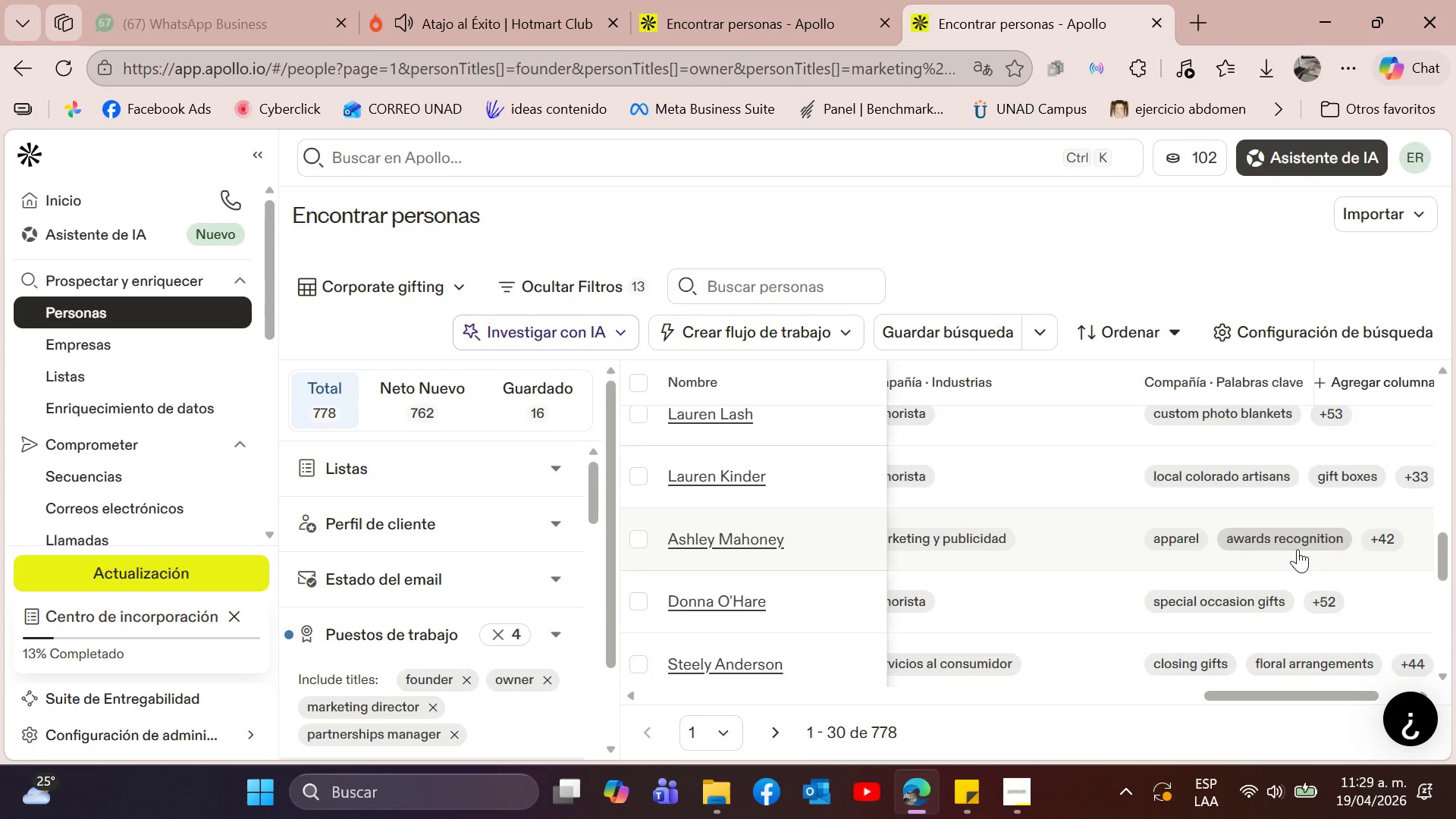 
scroll: coordinate [1324, 553], scroll_direction: up, amount: 3.0
 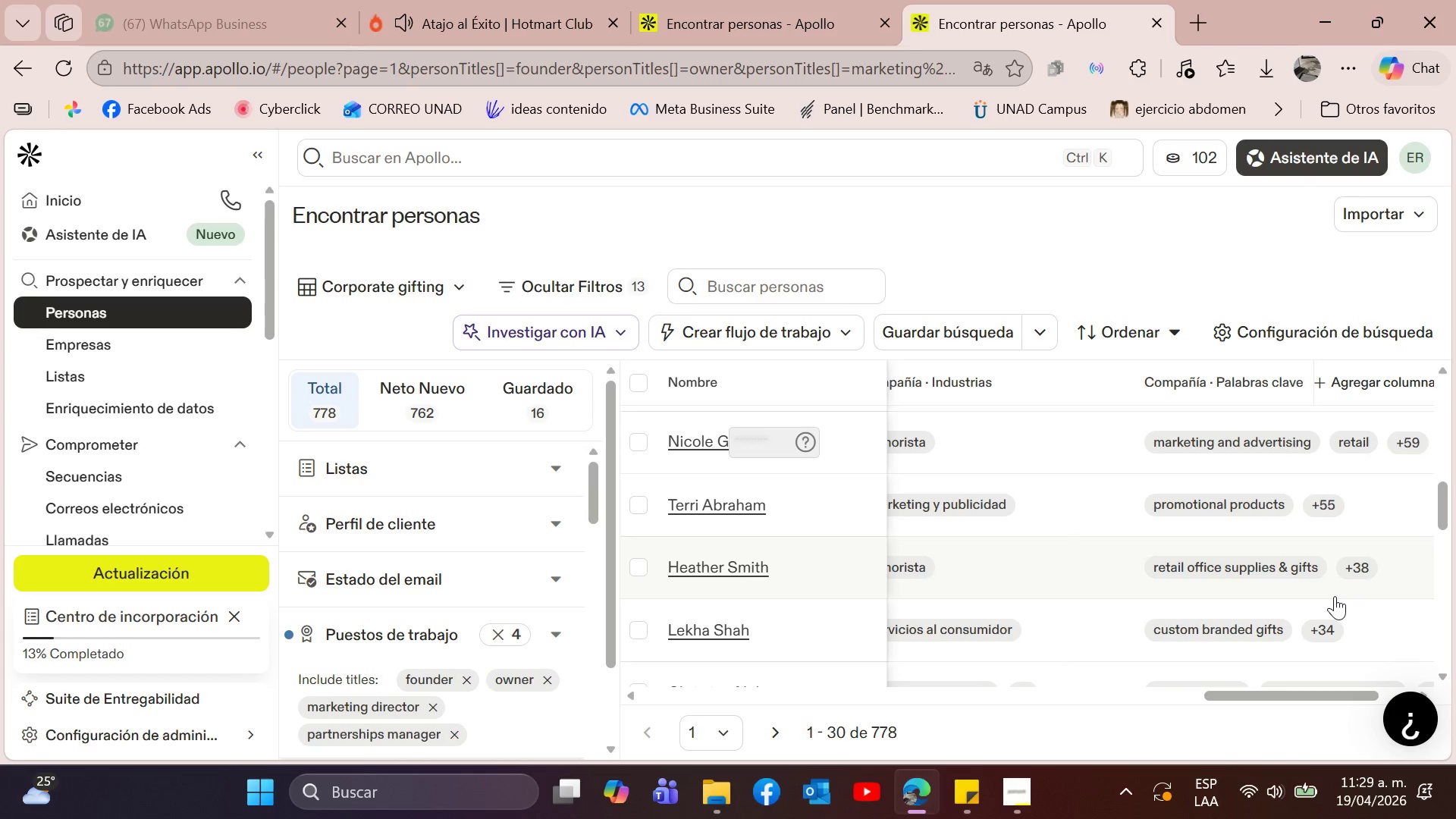 
scroll: coordinate [1335, 596], scroll_direction: down, amount: 1.0
 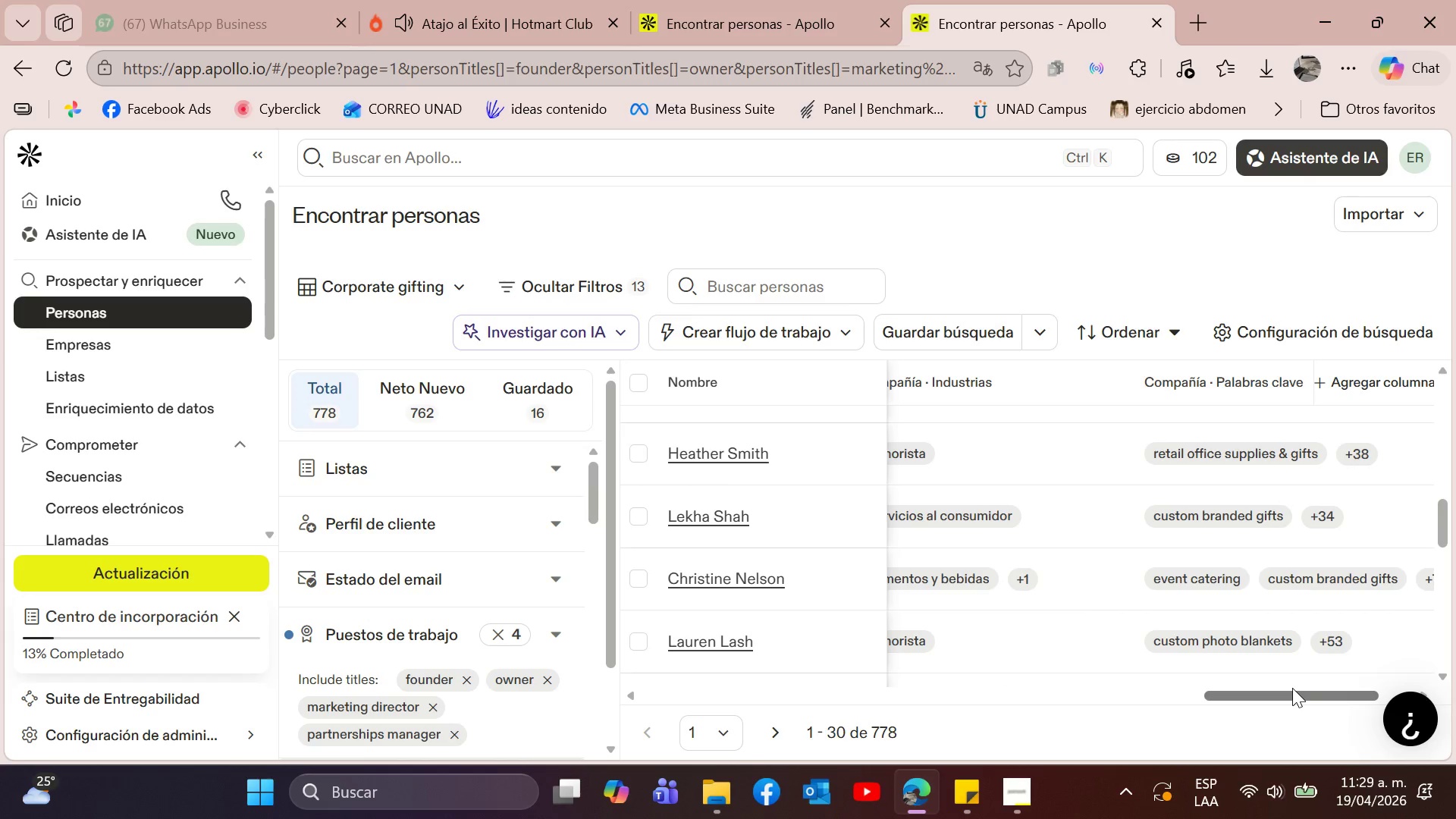 
left_click_drag(start_coordinate=[1292, 692], to_coordinate=[704, 695])
 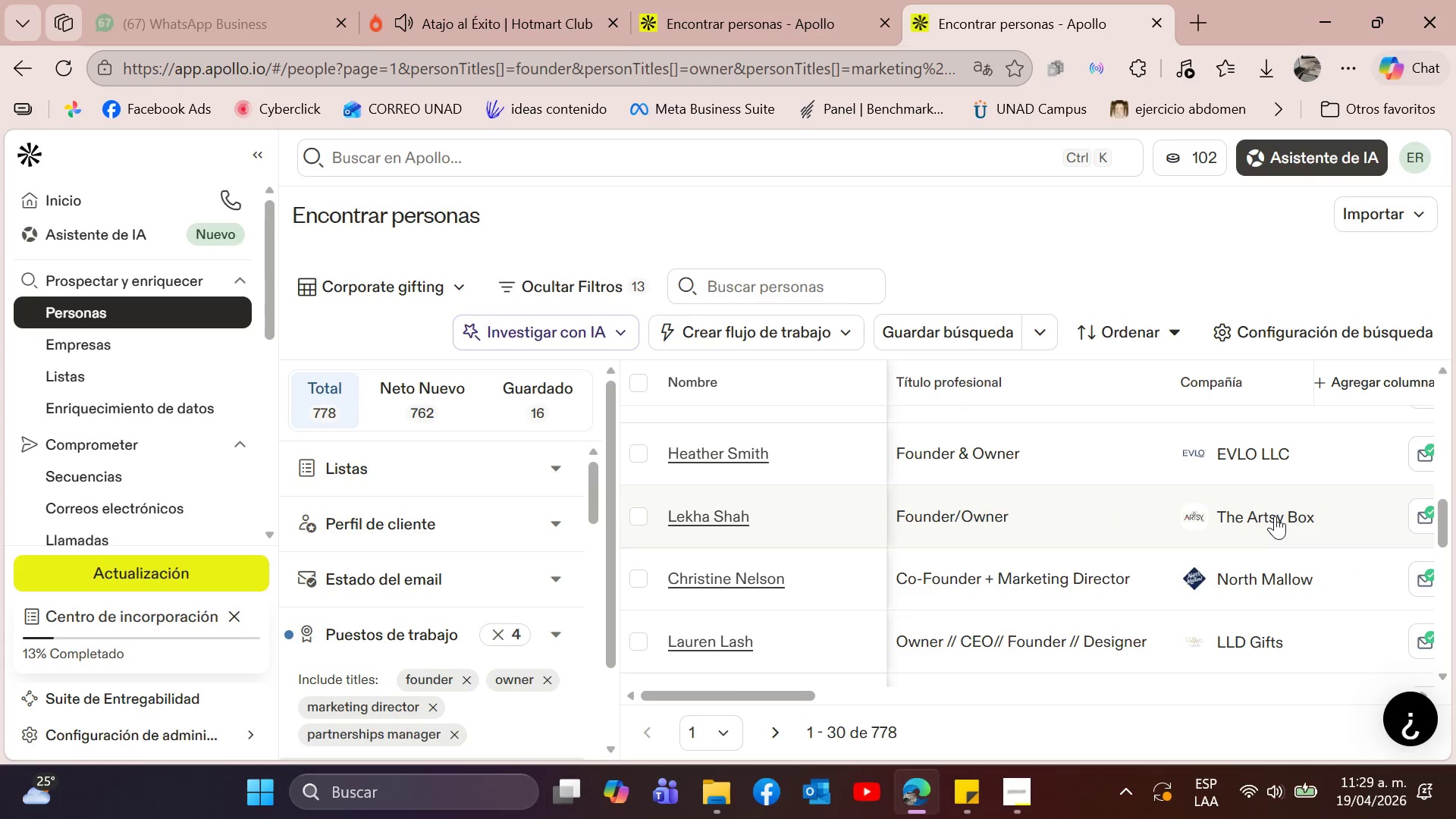 
left_click([1275, 516])
 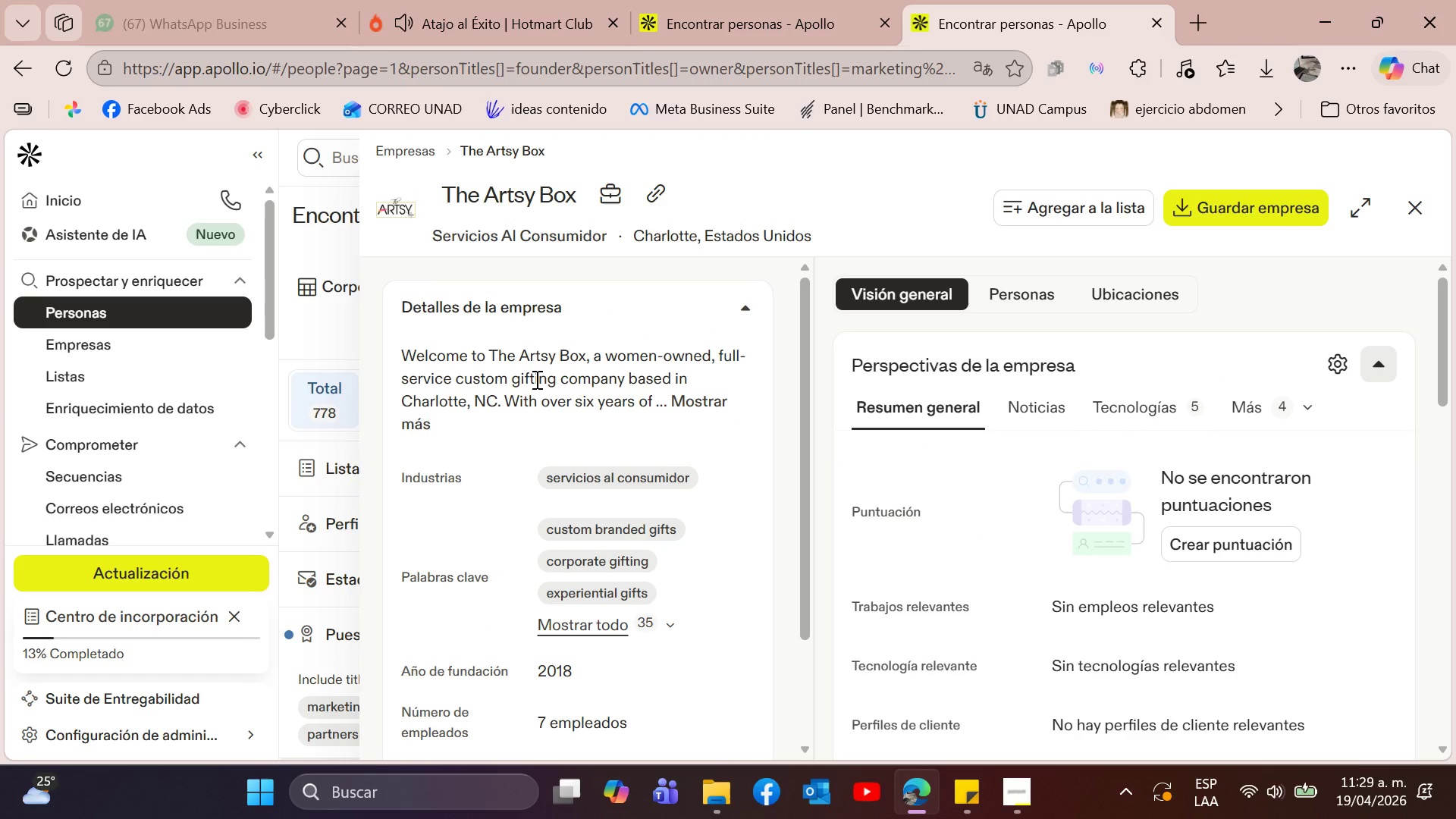 
wait(7.61)
 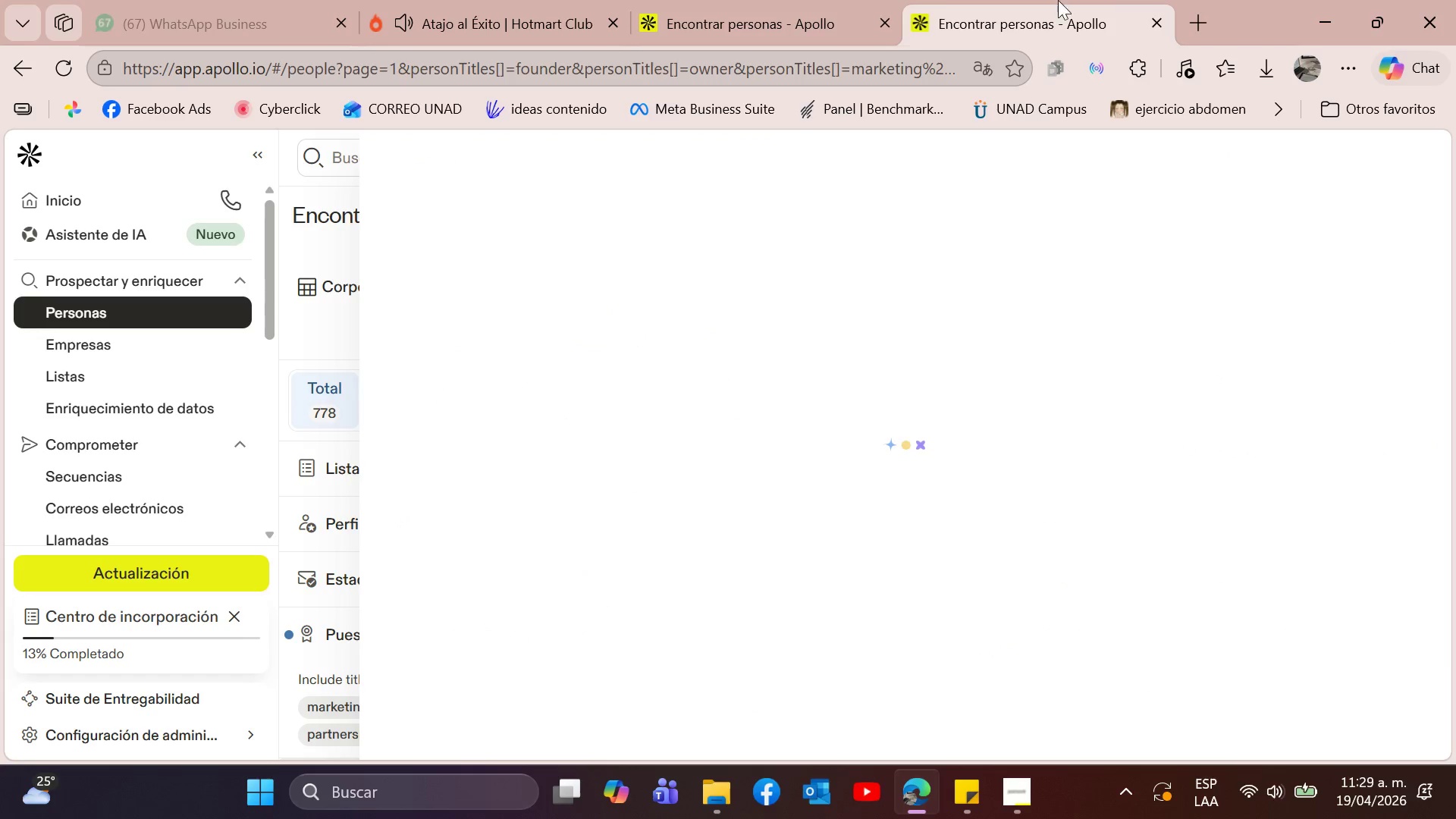 
left_click([642, 200])
 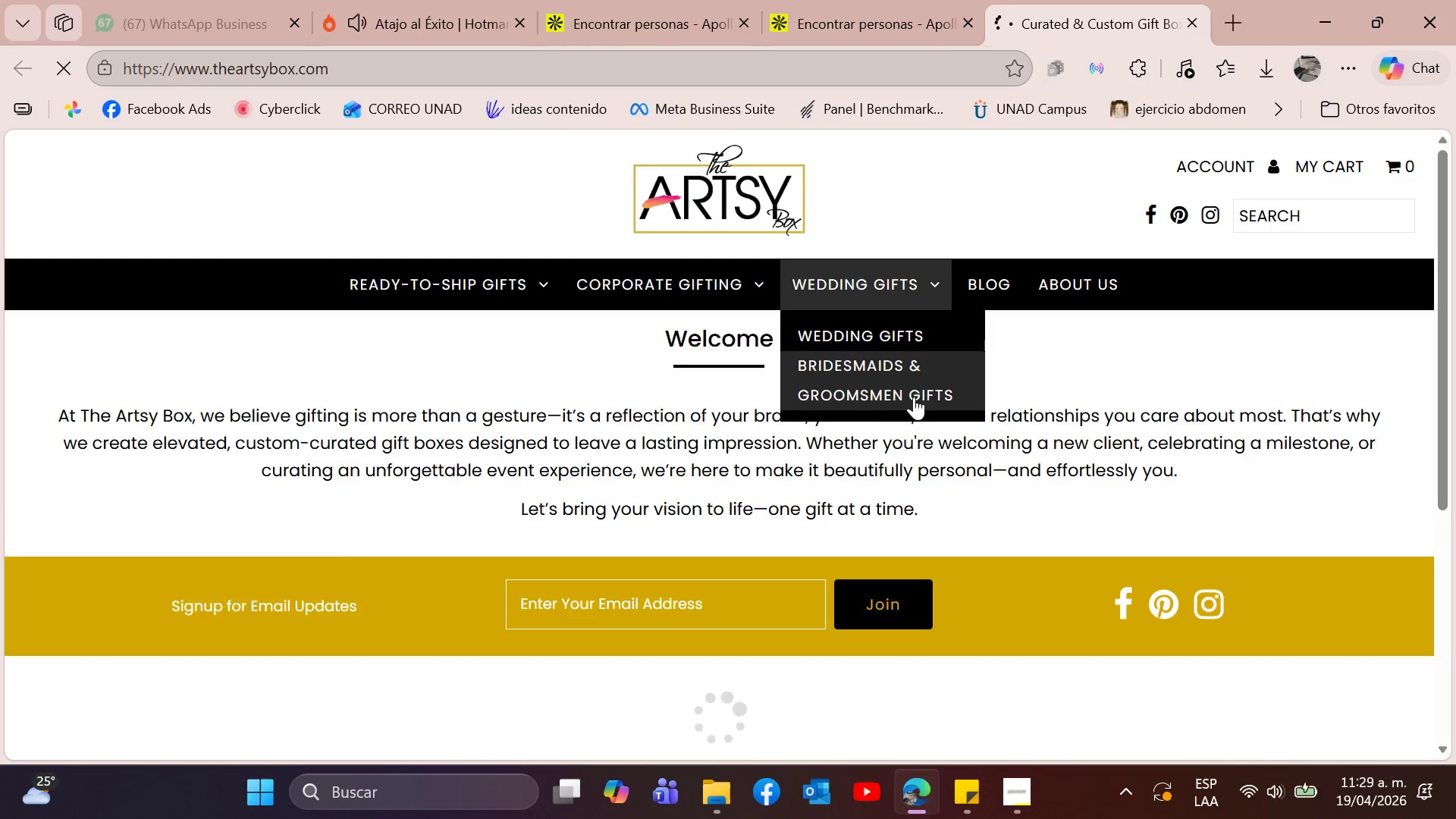 
scroll: coordinate [1024, 512], scroll_direction: none, amount: 0.0
 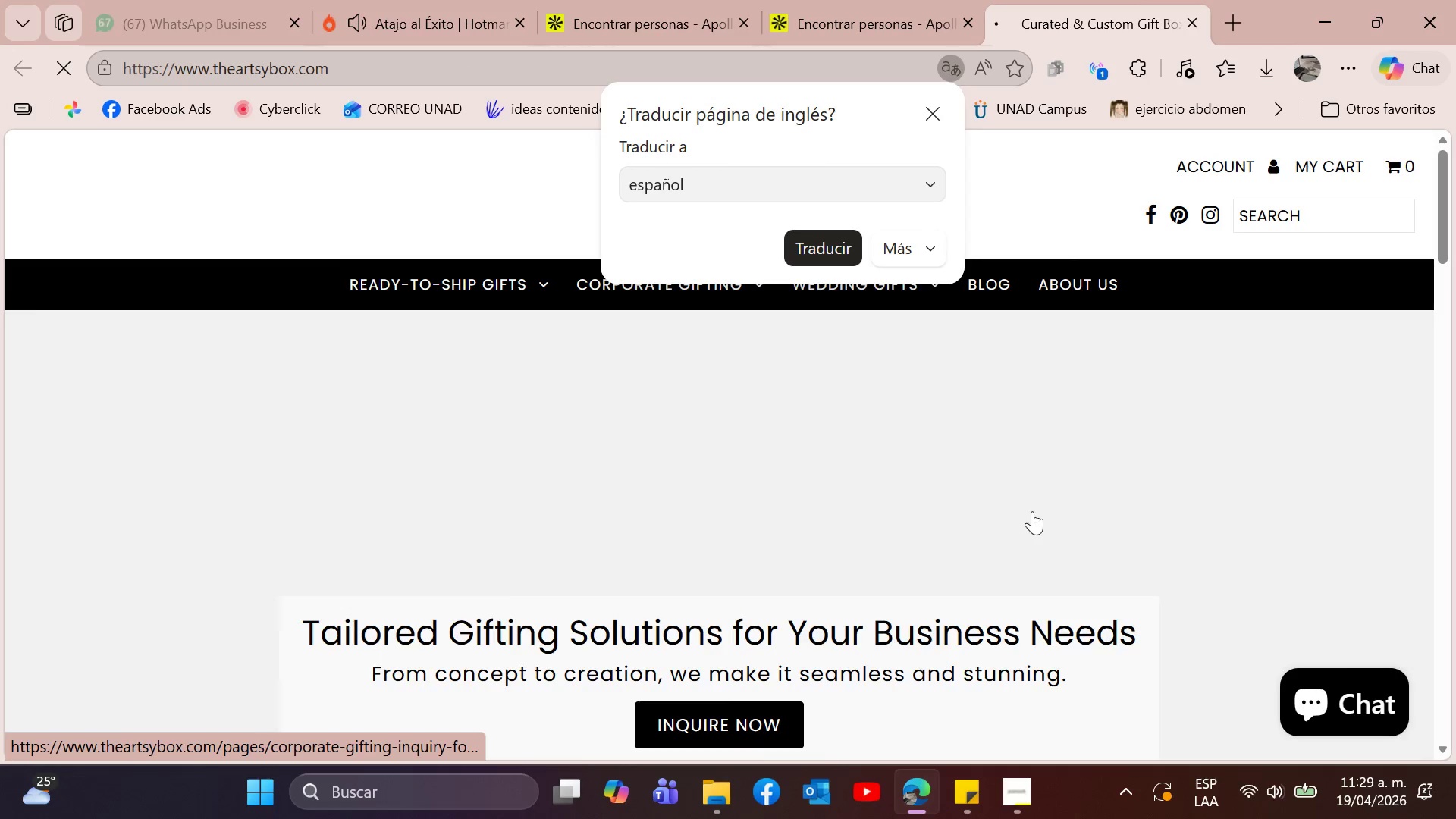 
scroll: coordinate [1044, 509], scroll_direction: down, amount: 3.0
 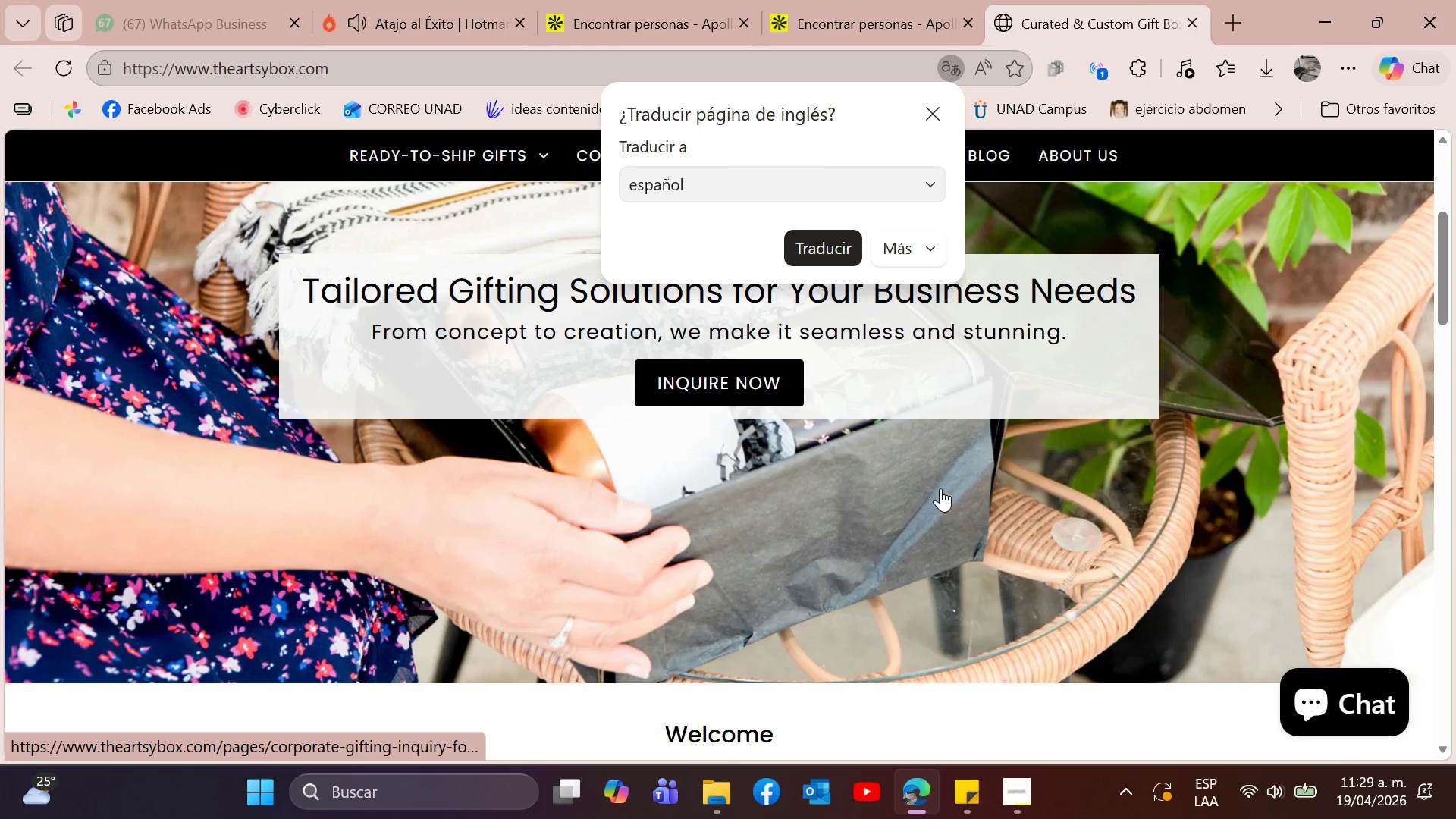 
scroll: coordinate [942, 485], scroll_direction: up, amount: 3.0
 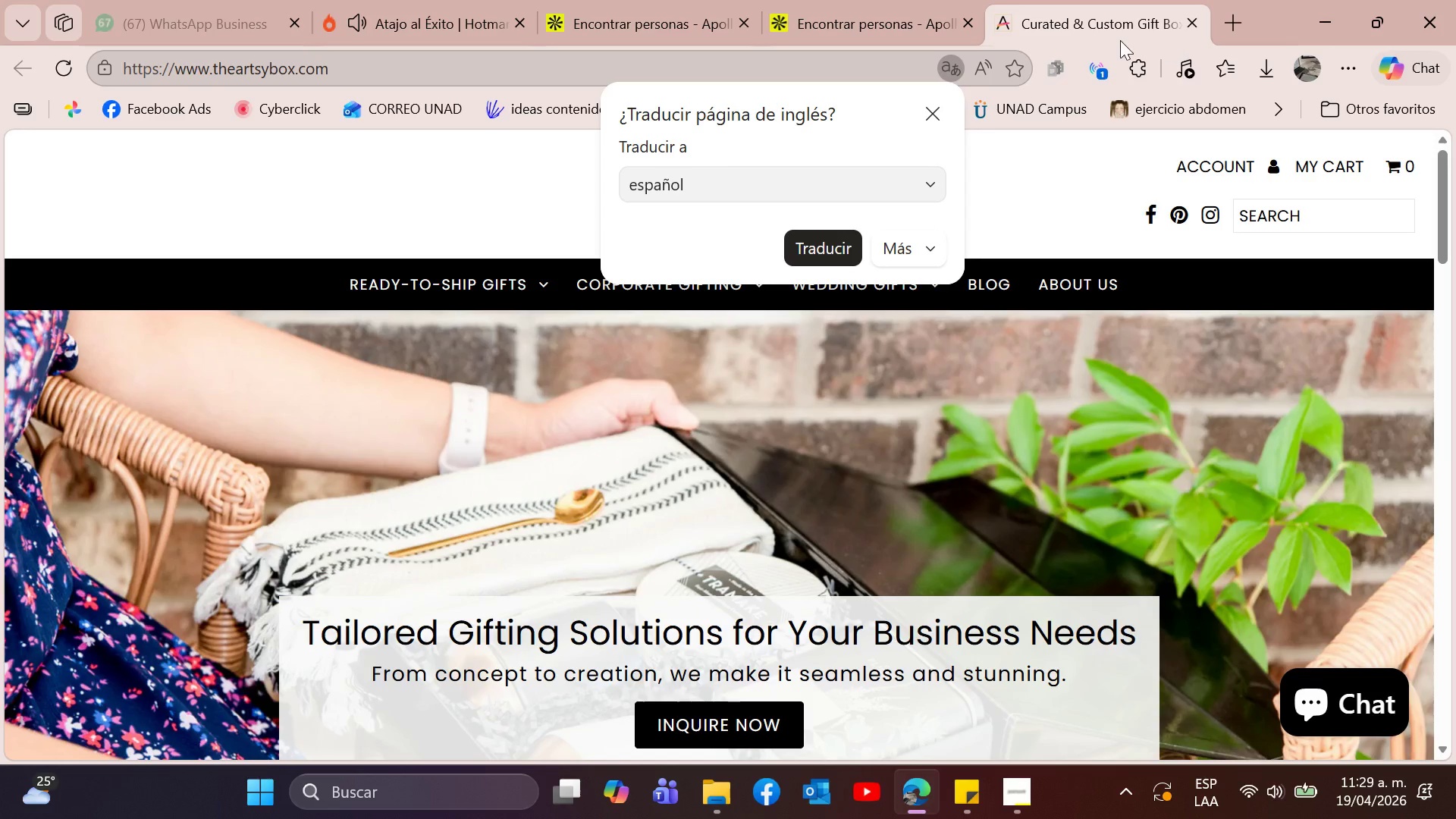 
left_click([1191, 24])
 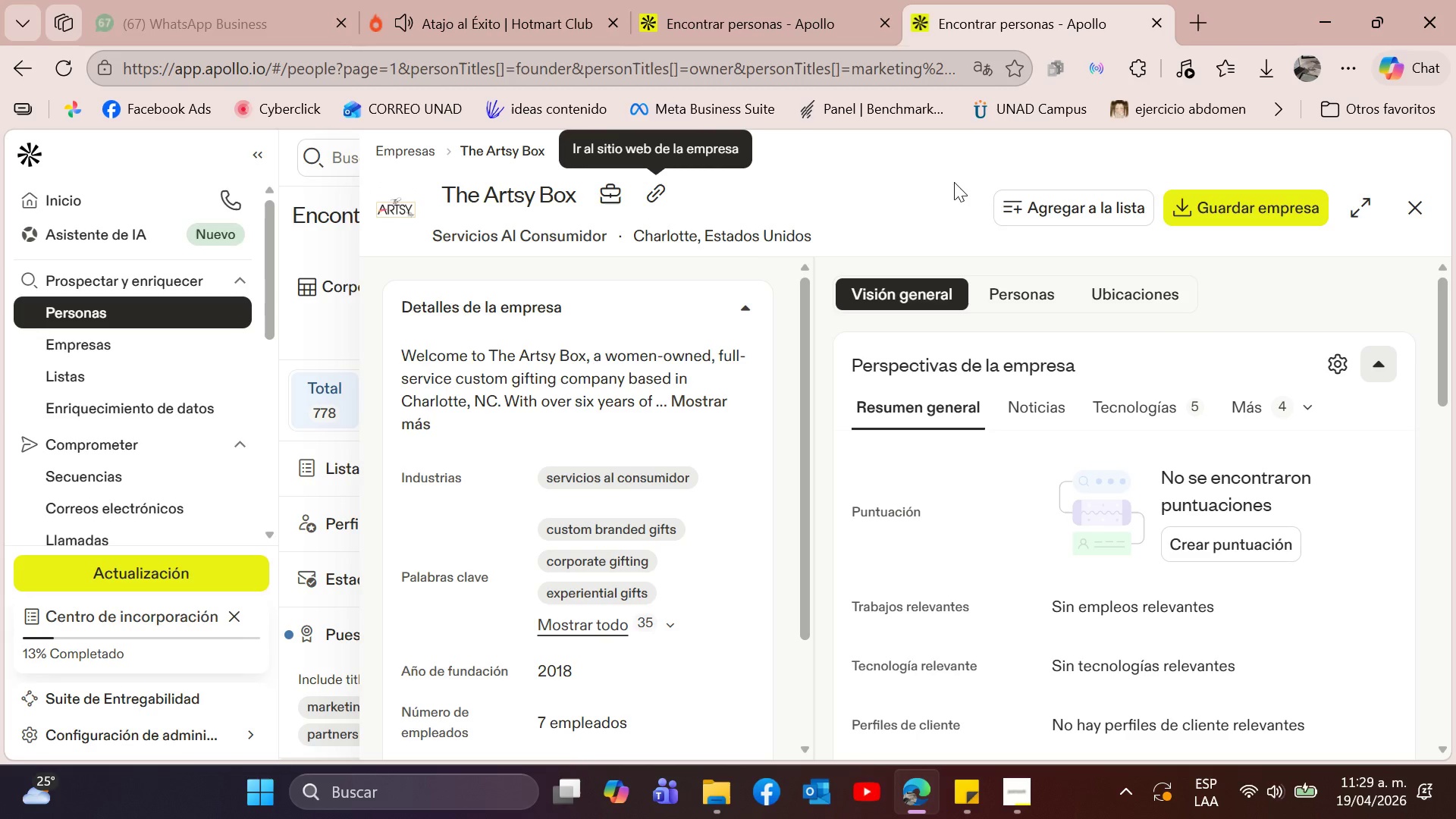 
scroll: coordinate [940, 466], scroll_direction: up, amount: 7.0
 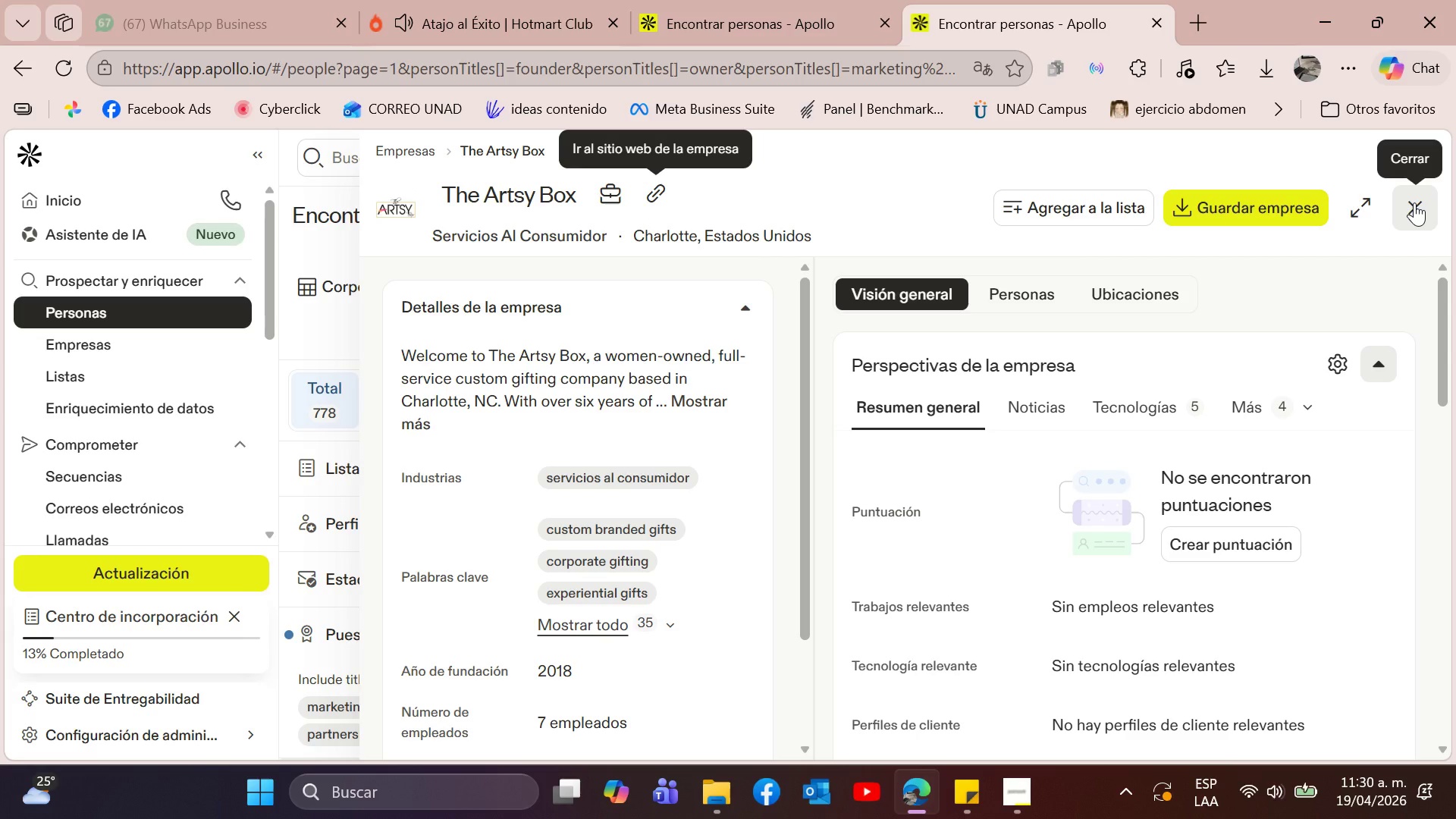 
left_click([1414, 202])
 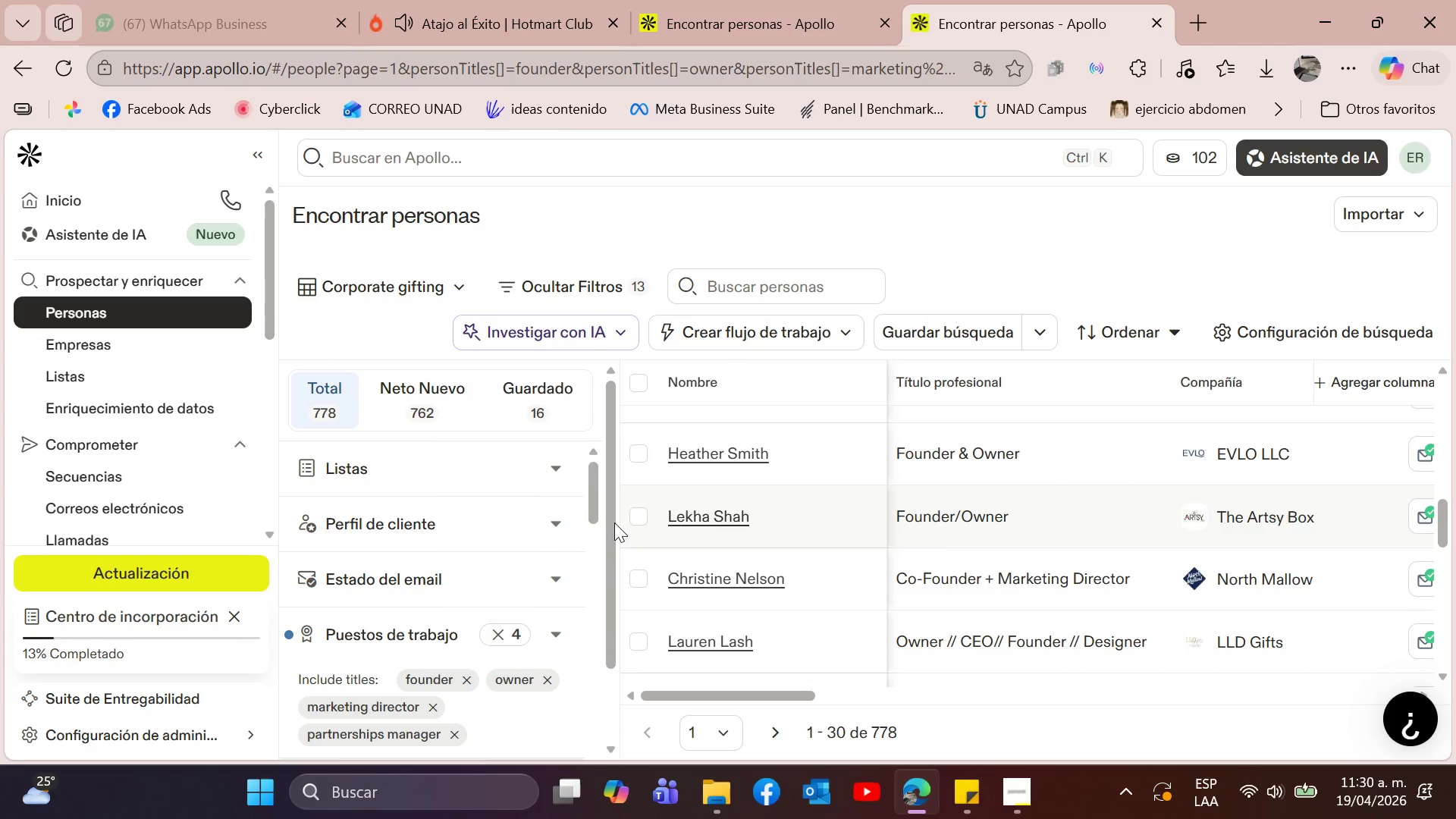 
left_click([638, 517])
 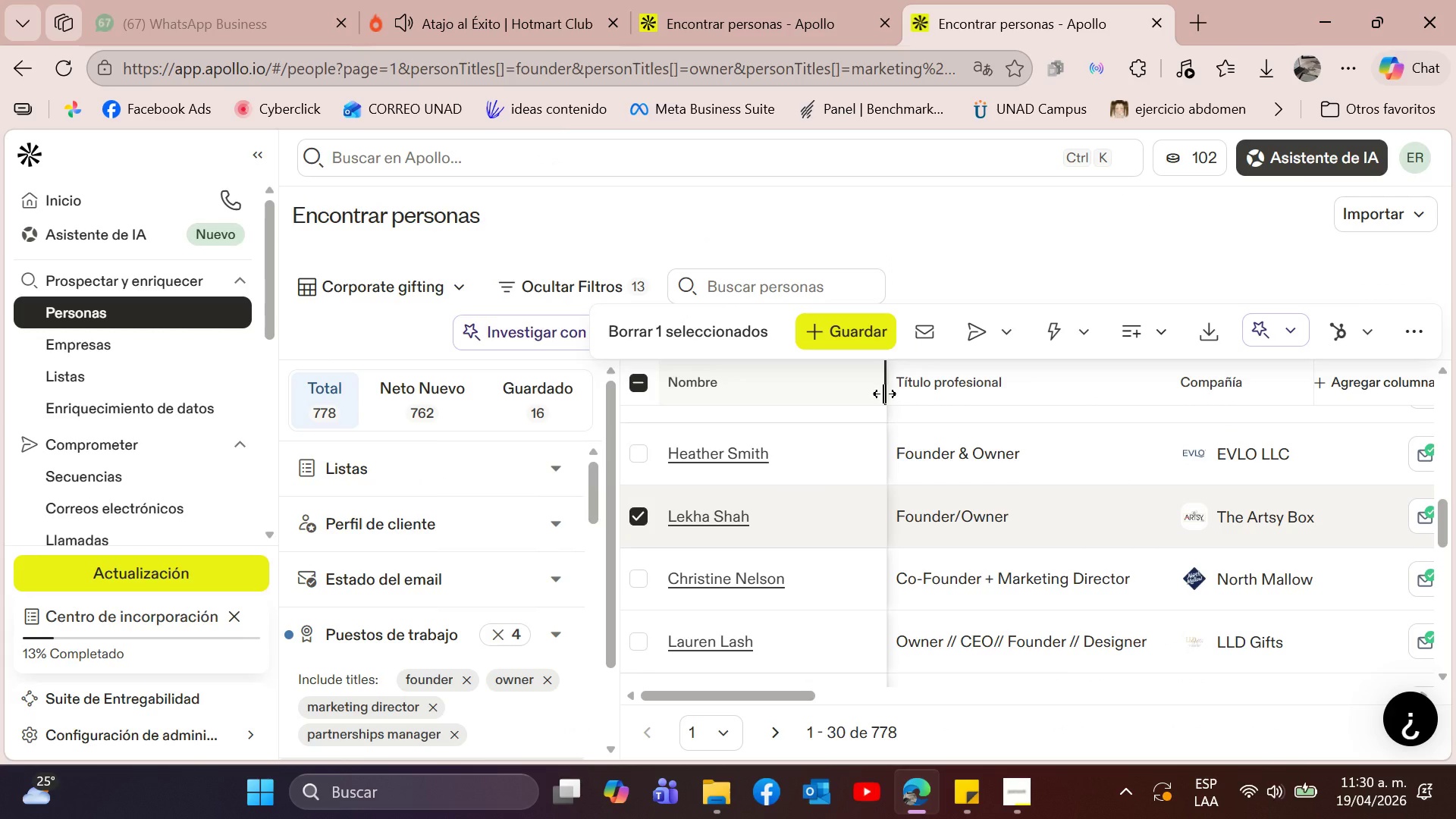 
mouse_move([862, 340])
 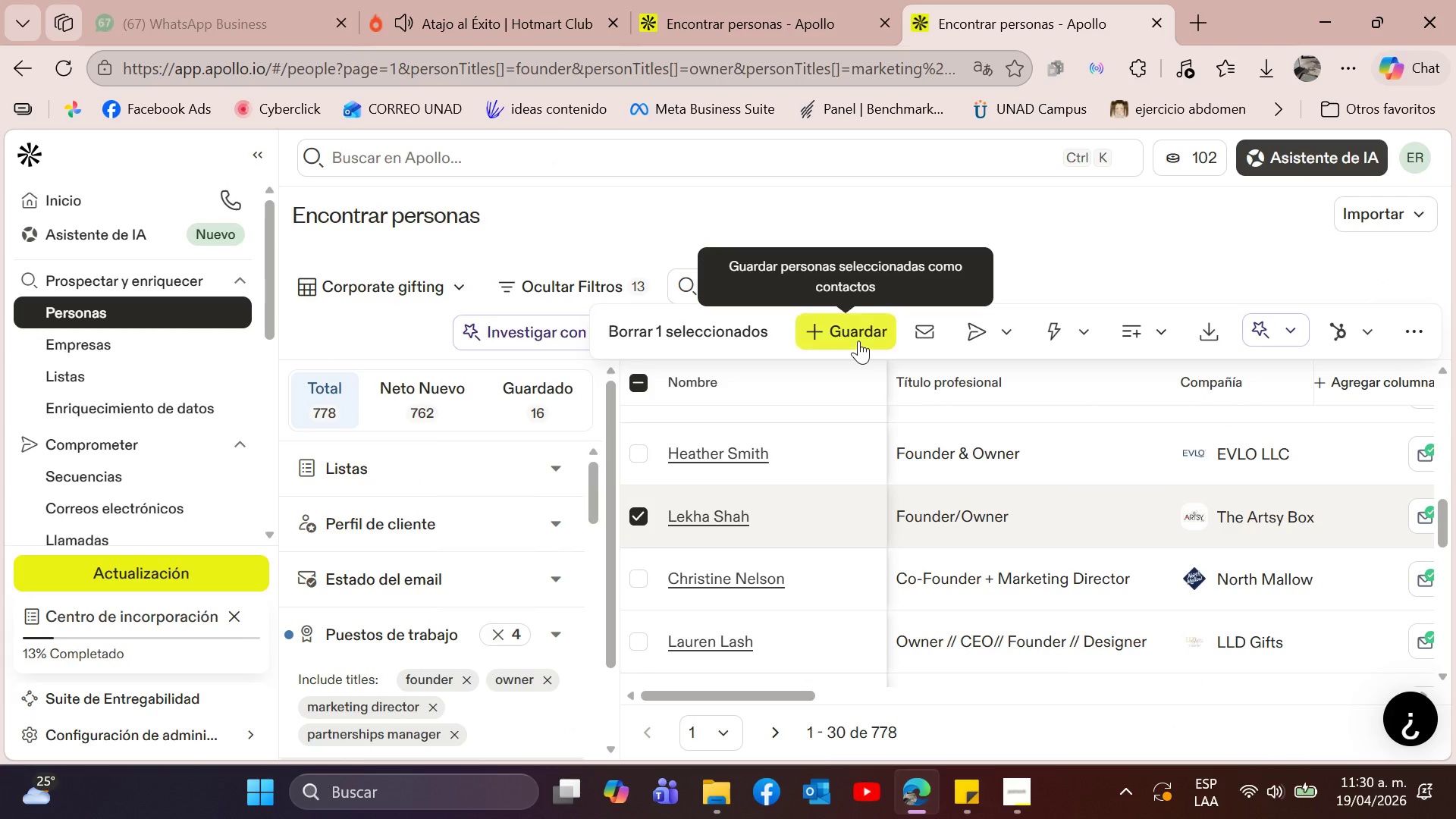 
left_click([858, 340])
 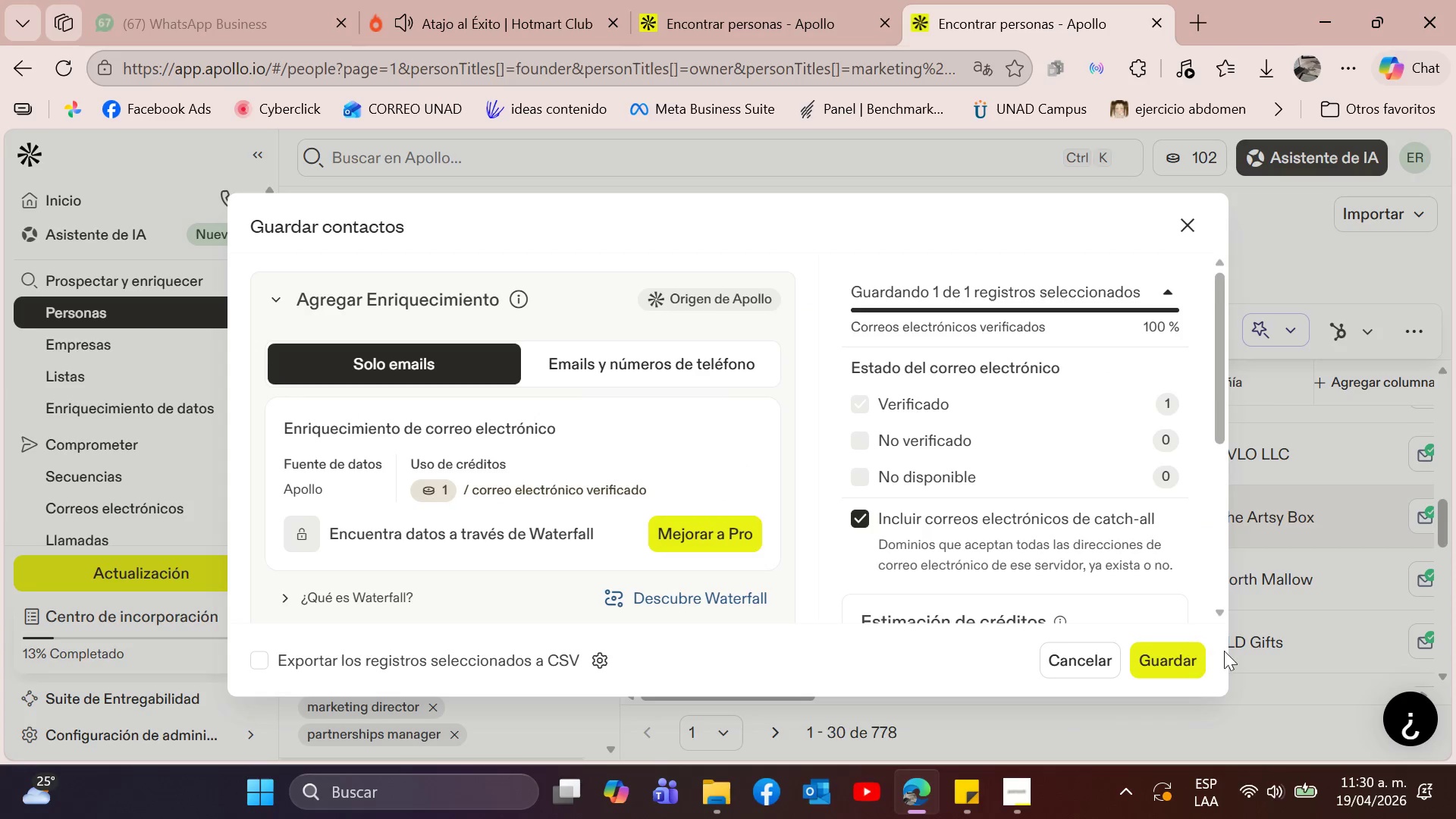 
left_click([1195, 664])
 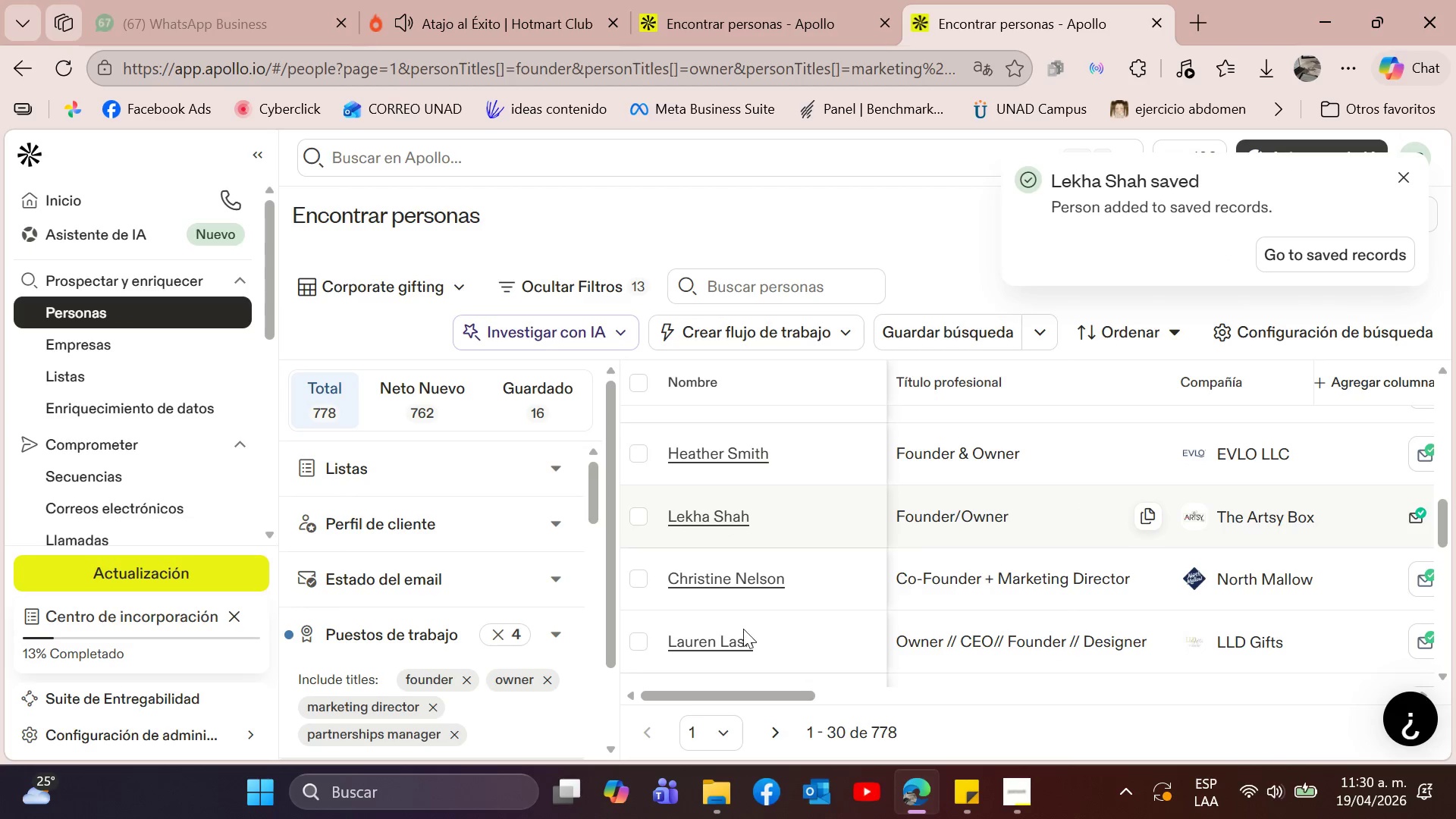 
wait(7.08)
 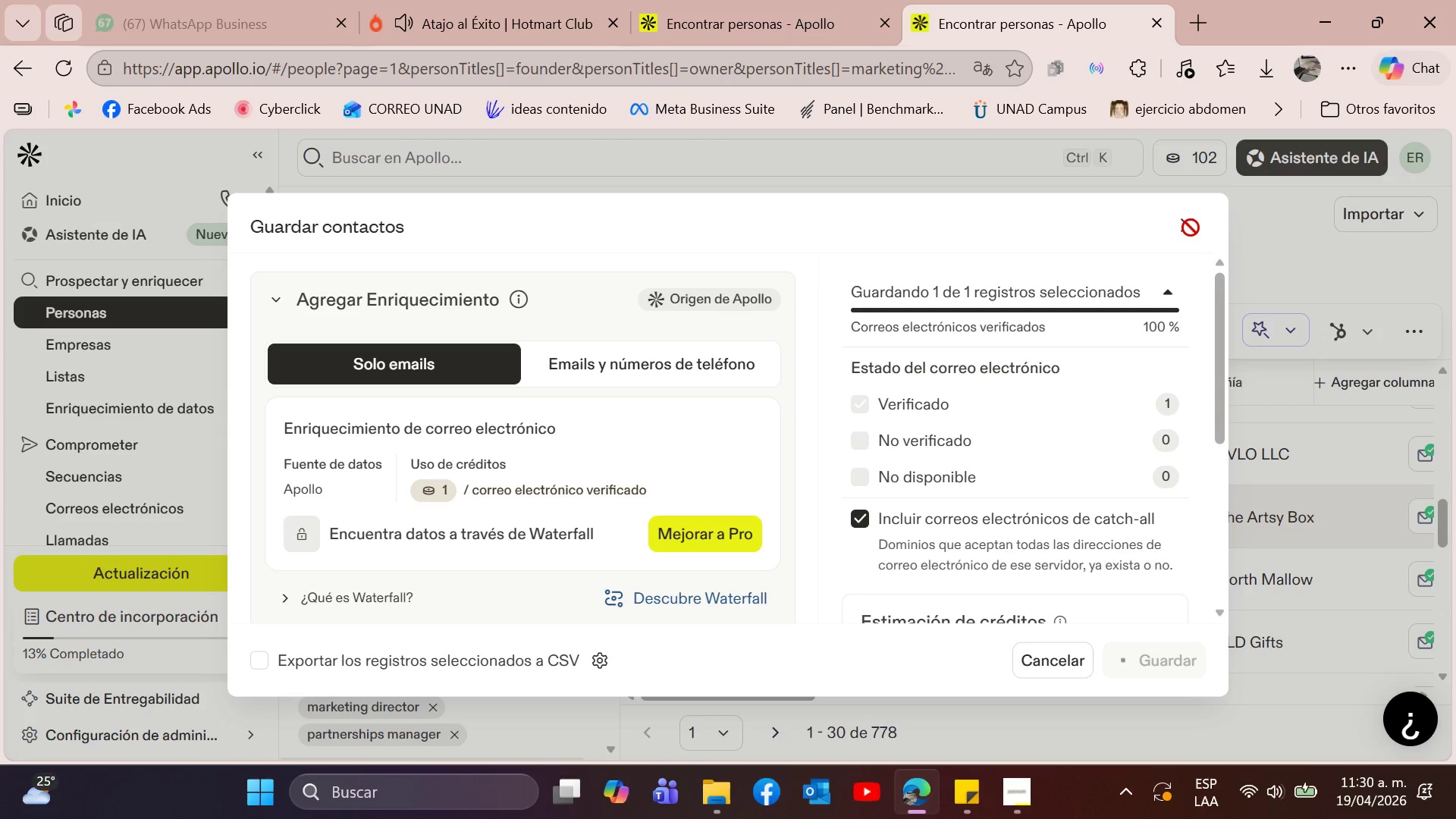 
left_click_drag(start_coordinate=[768, 700], to_coordinate=[1255, 704])
 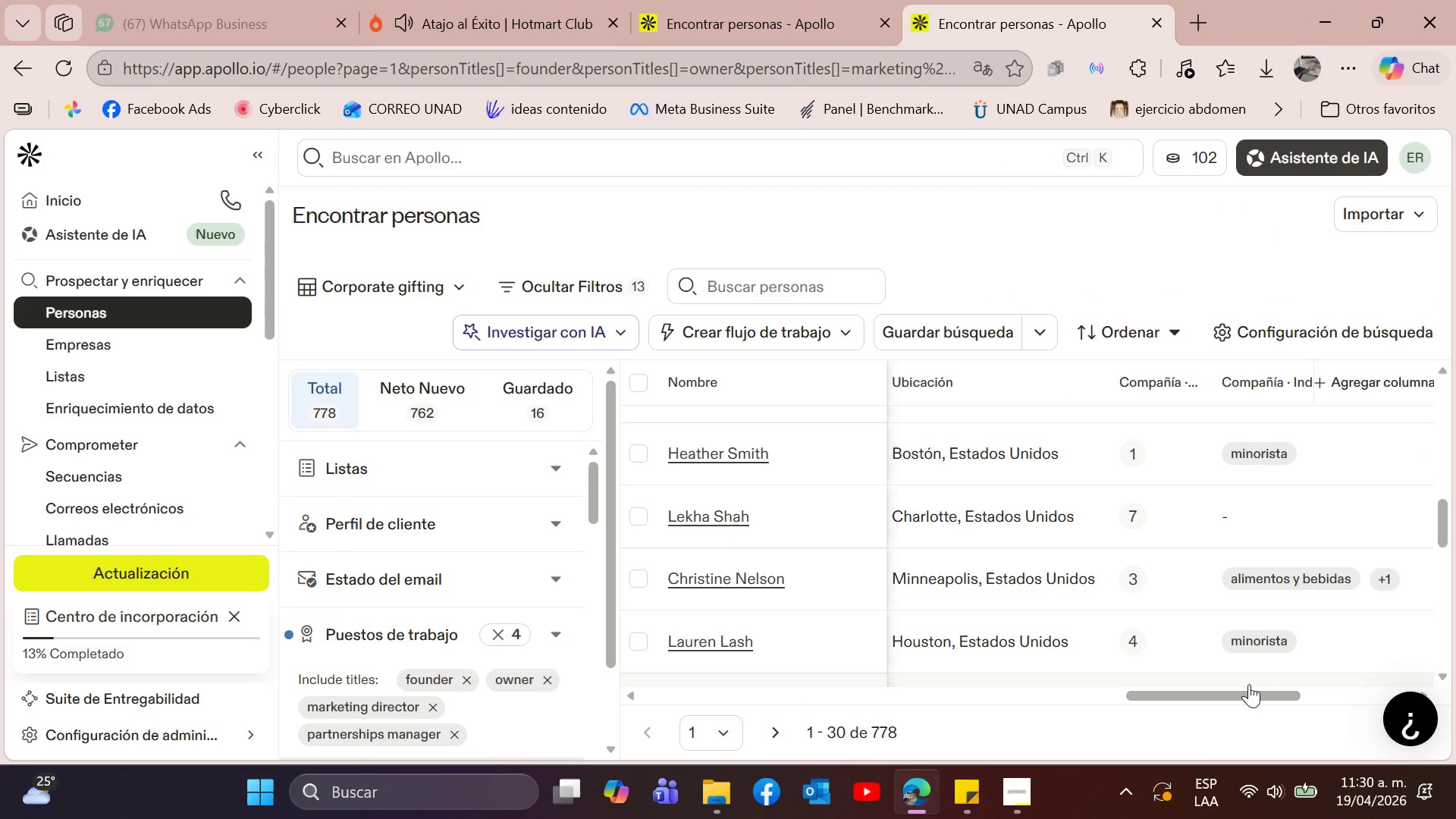 
left_click_drag(start_coordinate=[1249, 687], to_coordinate=[1340, 689])
 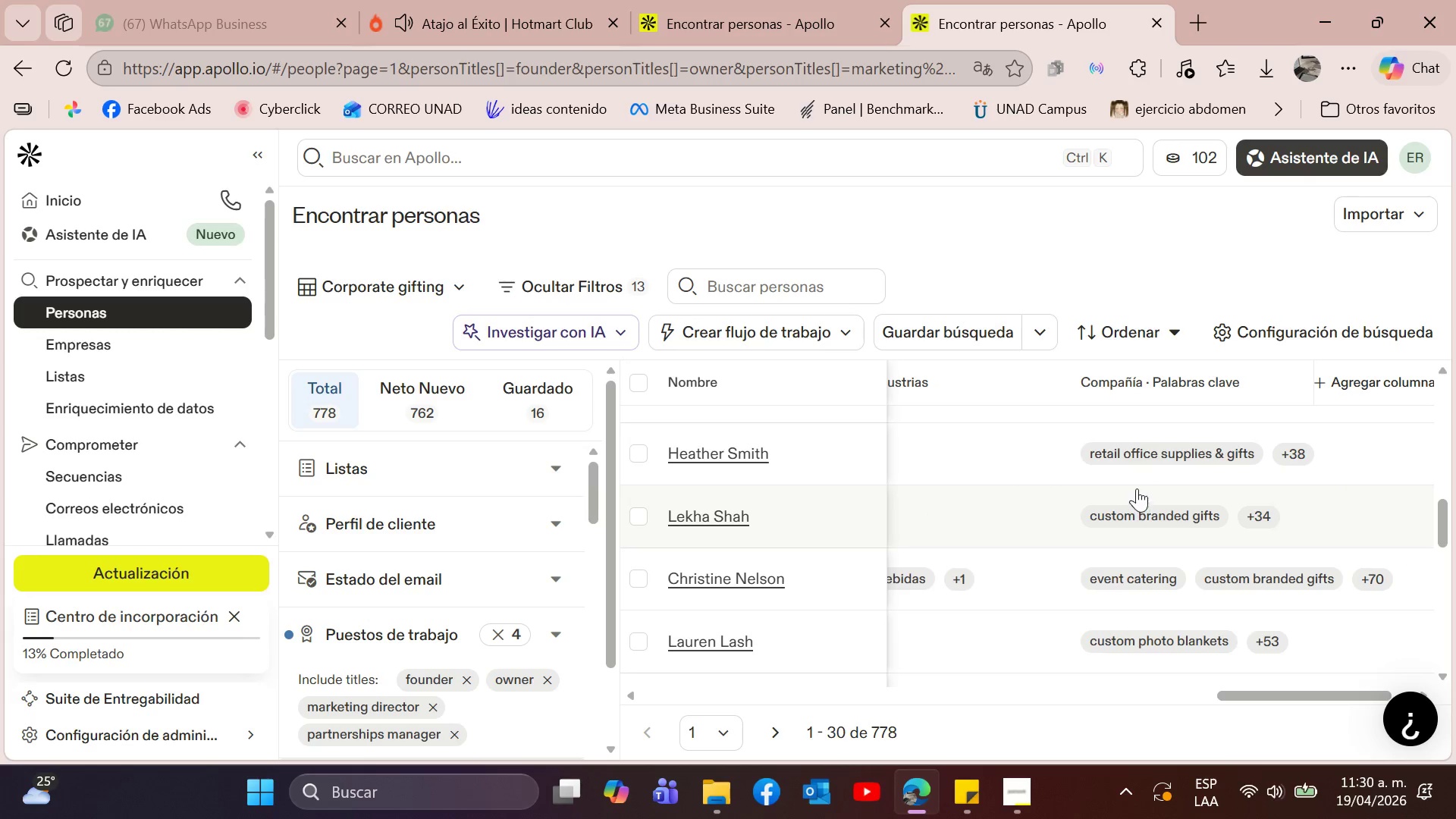 
left_click([1292, 457])
 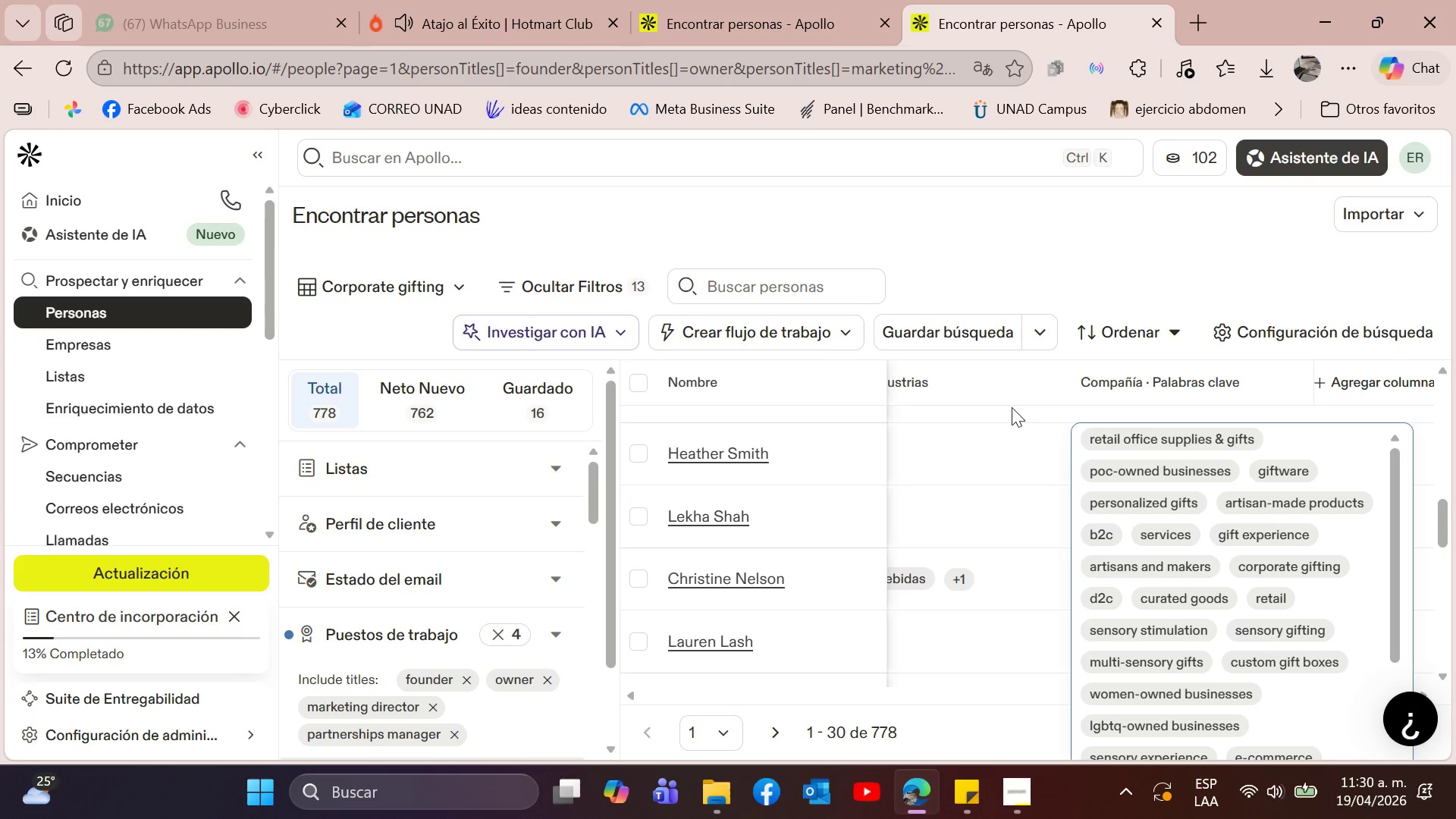 
wait(5.33)
 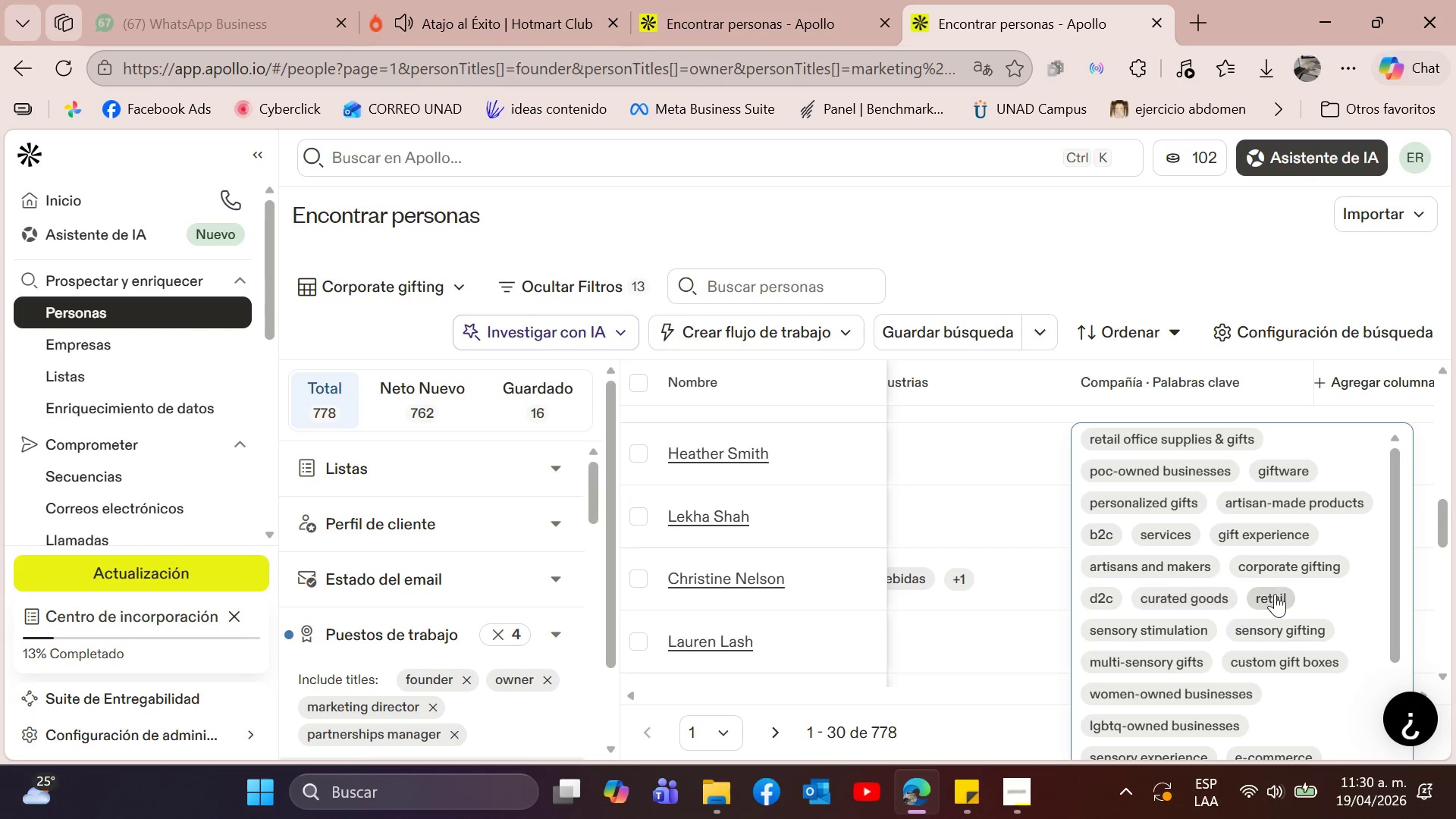 
left_click_drag(start_coordinate=[1255, 691], to_coordinate=[624, 701])
 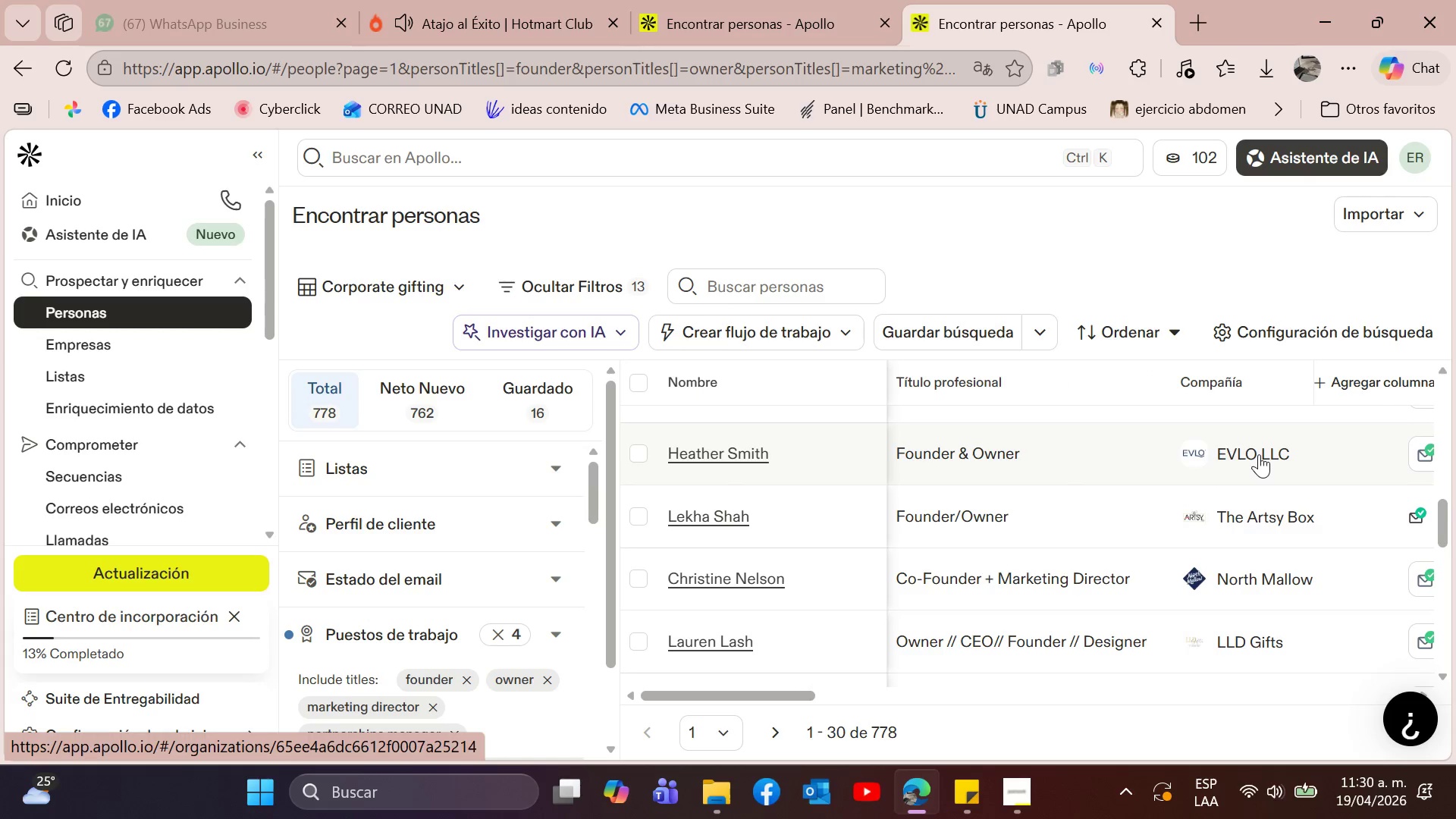 
left_click([1259, 454])
 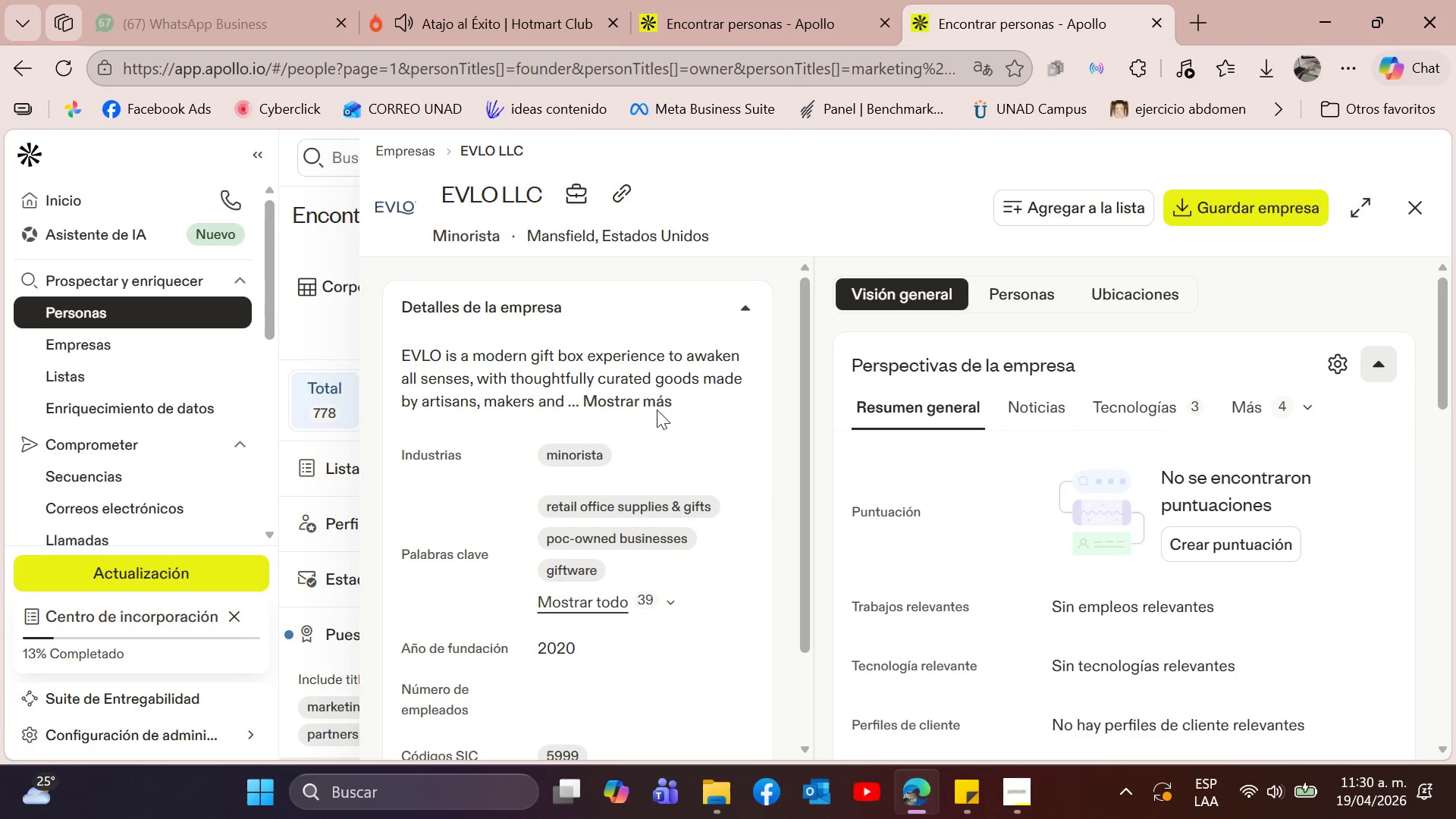 
left_click_drag(start_coordinate=[478, 354], to_coordinate=[582, 366])
 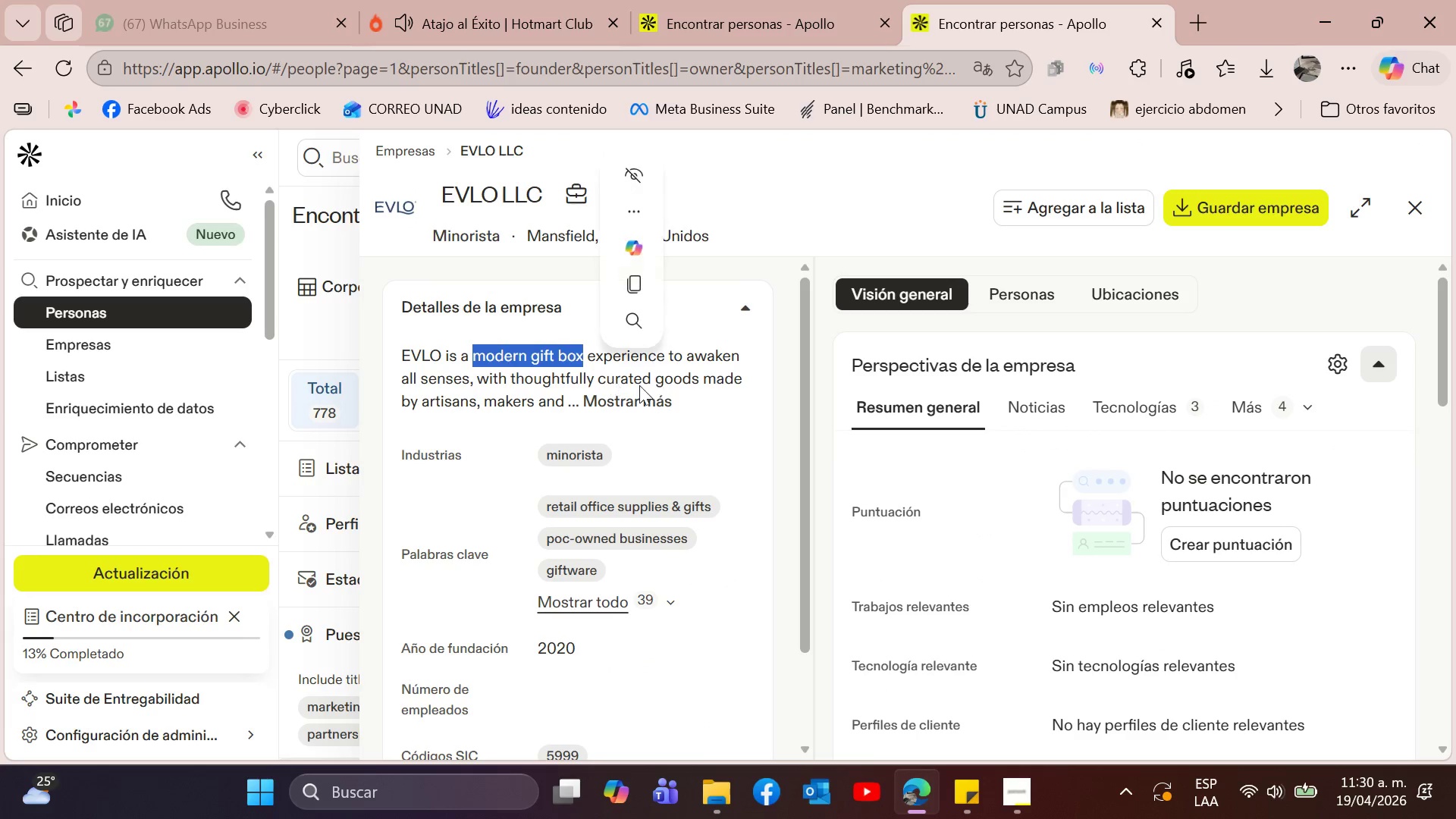 
left_click([639, 385])
 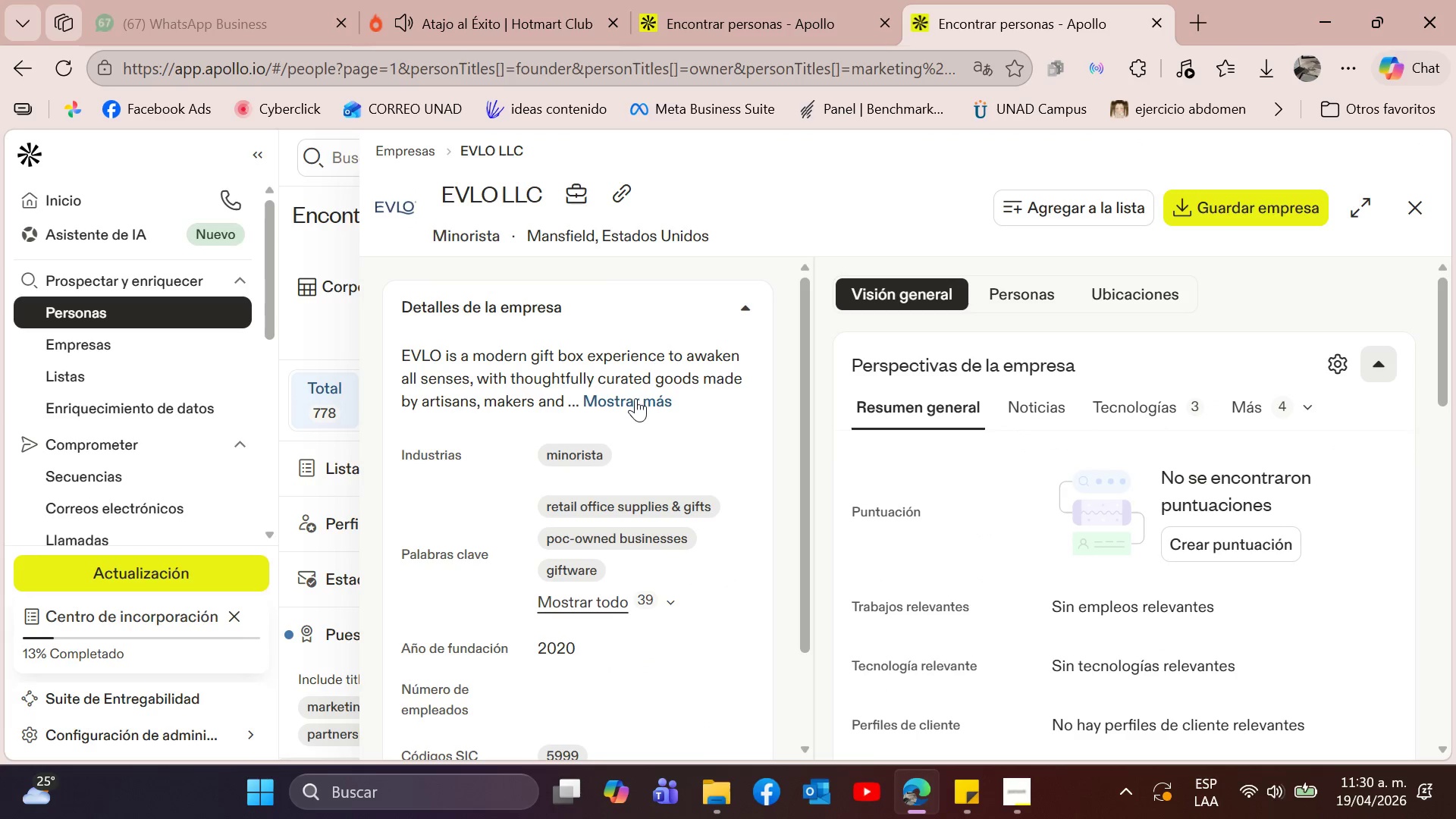 
left_click([634, 401])
 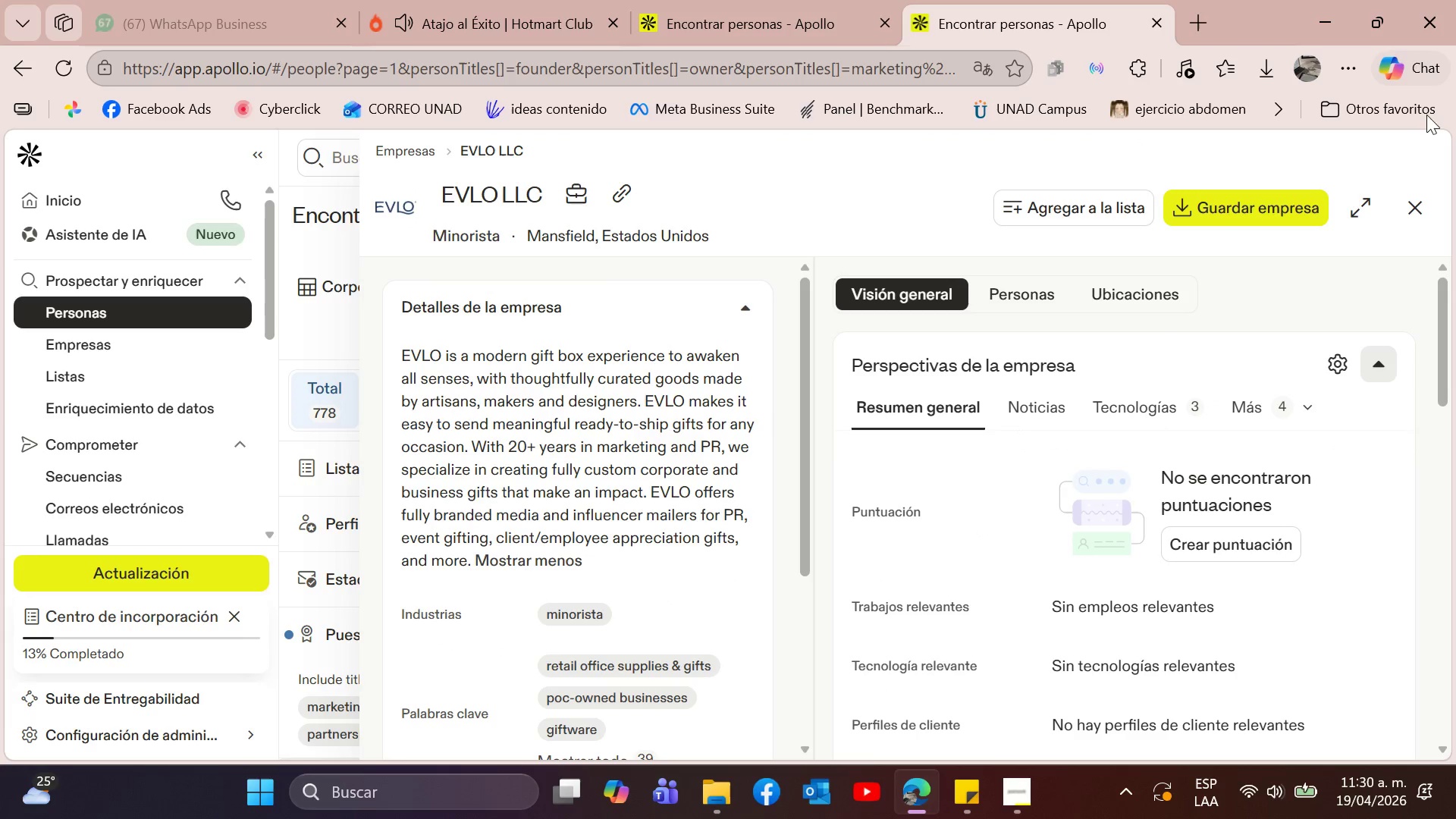 
left_click([1422, 213])
 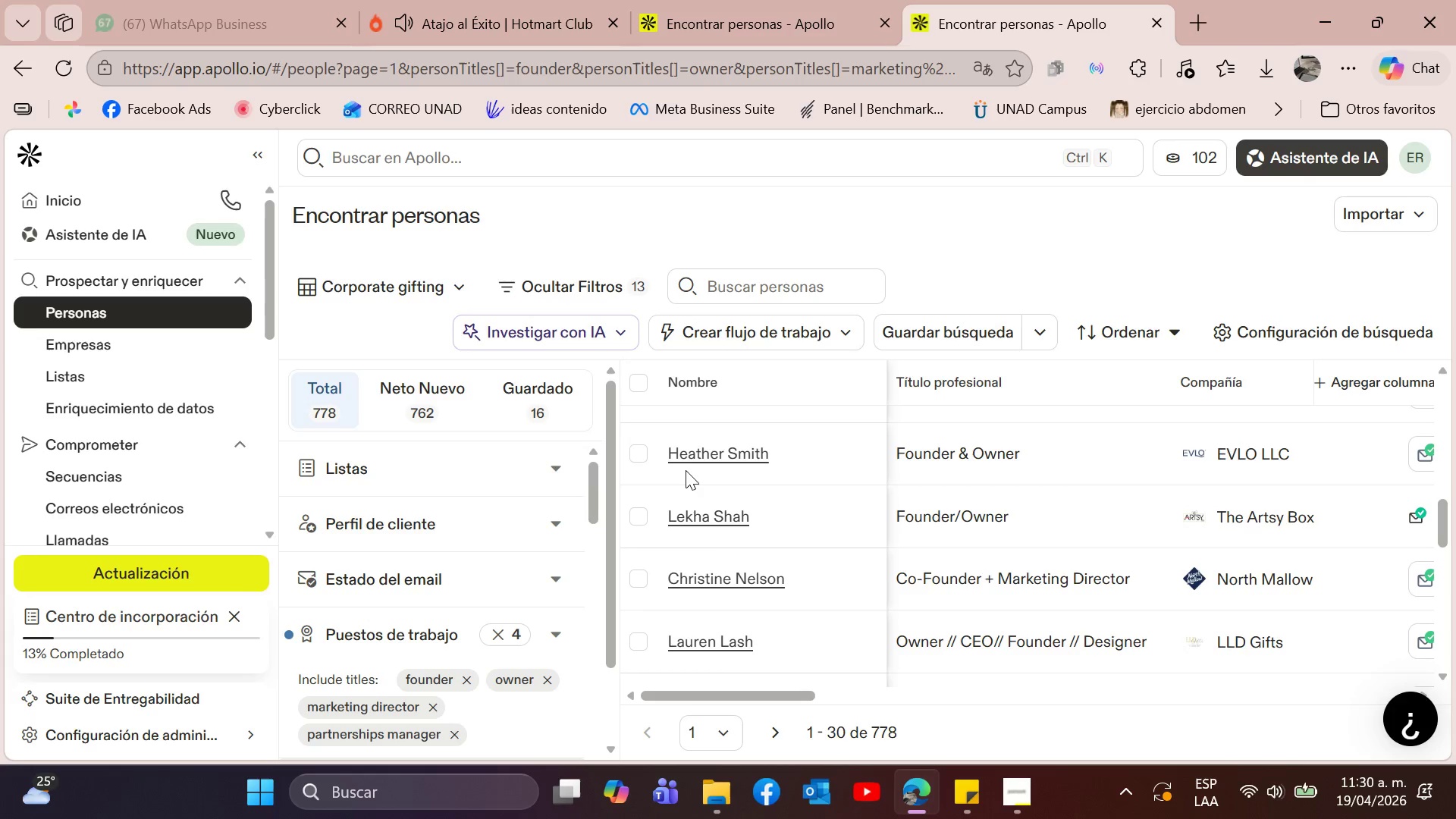 
left_click([633, 457])
 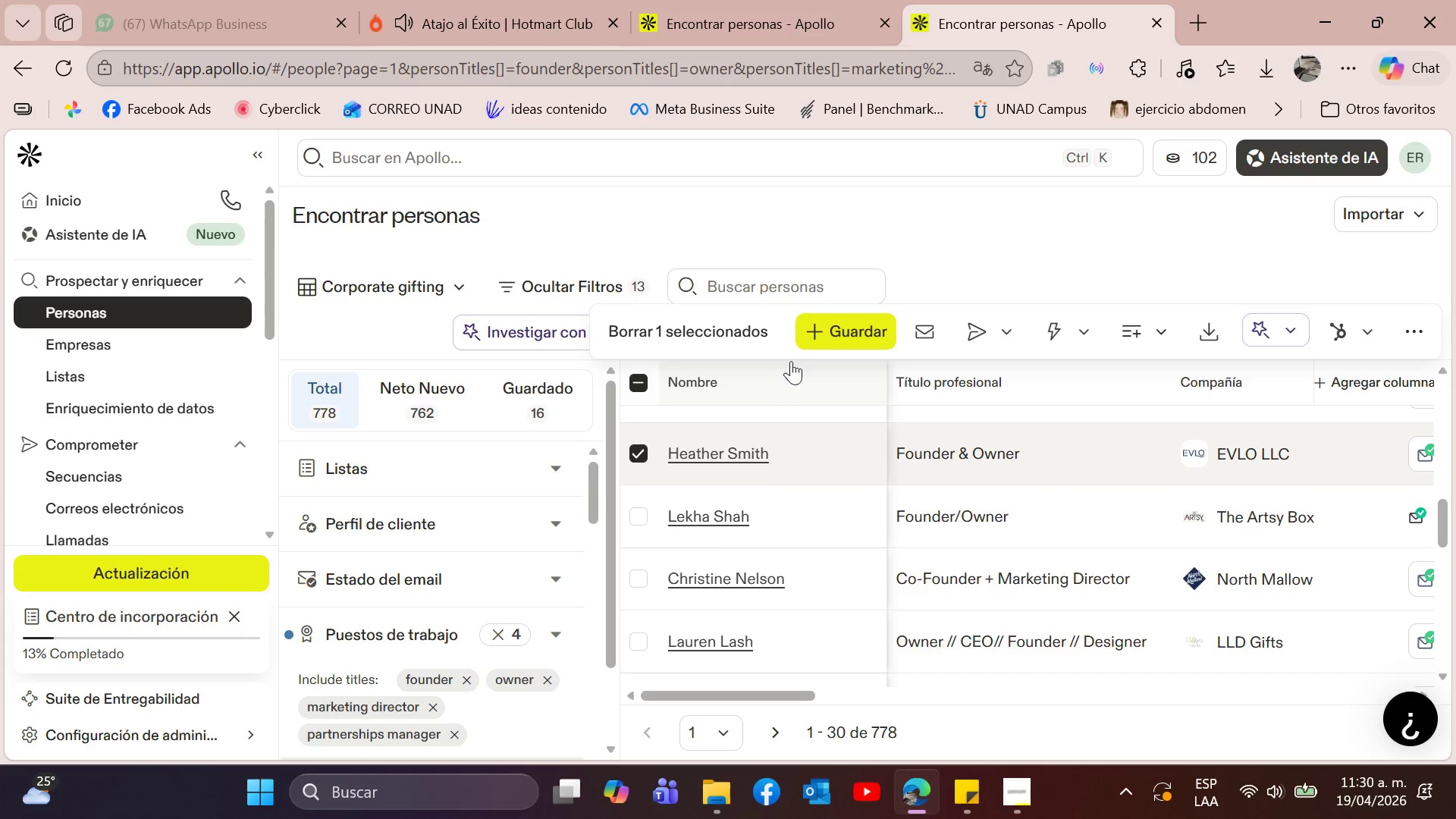 
left_click([840, 318])
 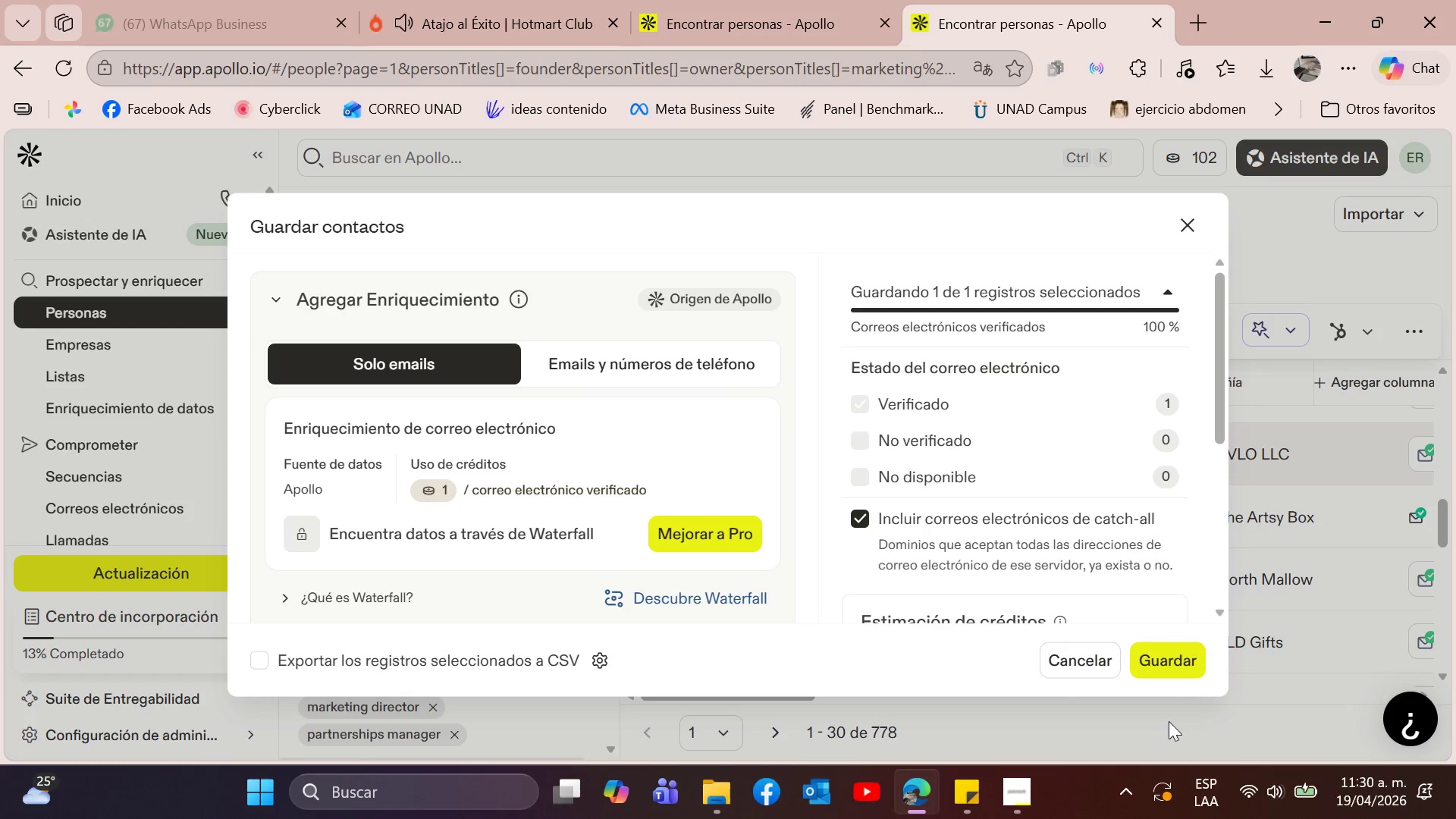 
scroll: coordinate [1171, 532], scroll_direction: down, amount: 5.0
 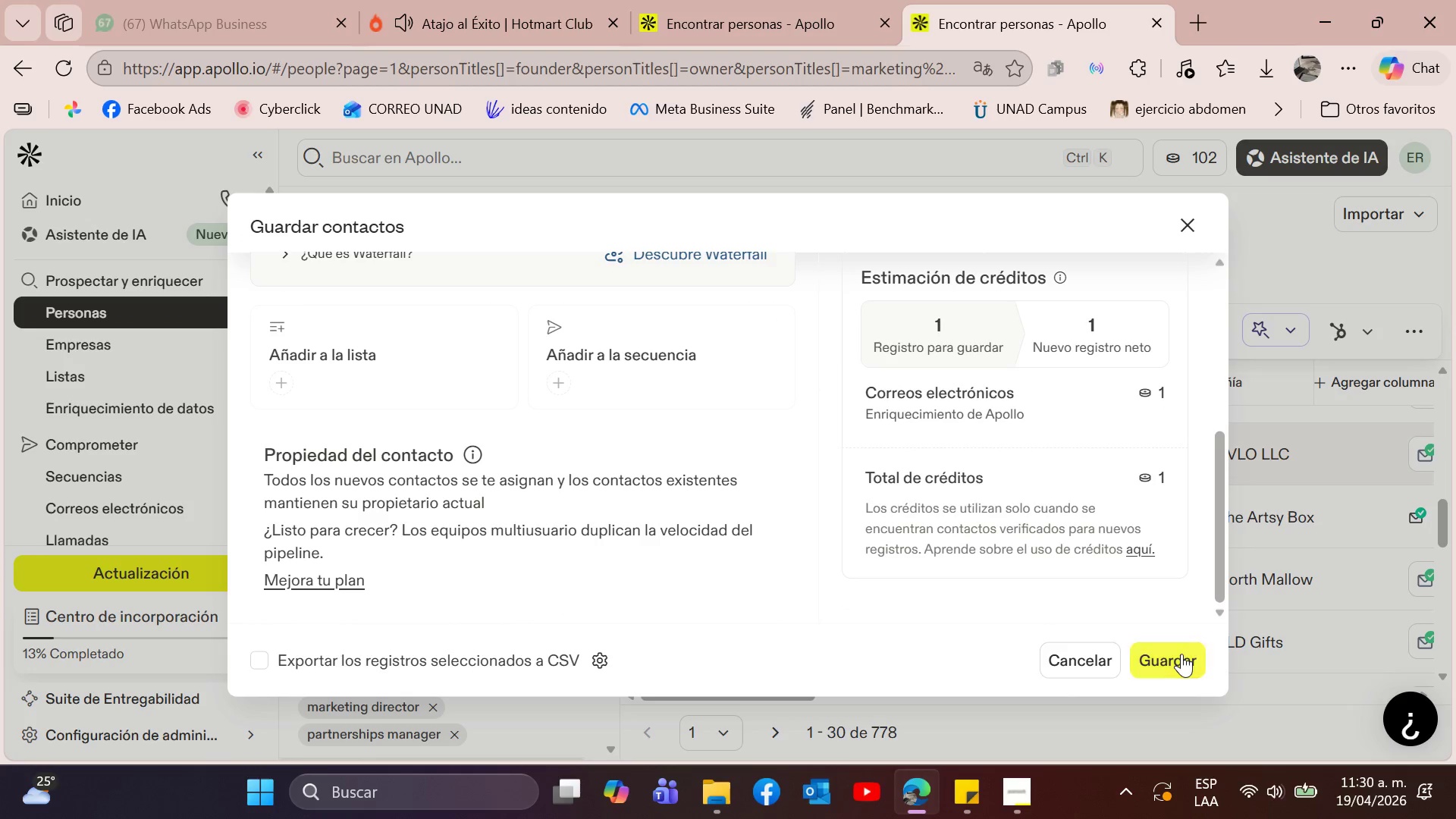 
left_click([1177, 648])
 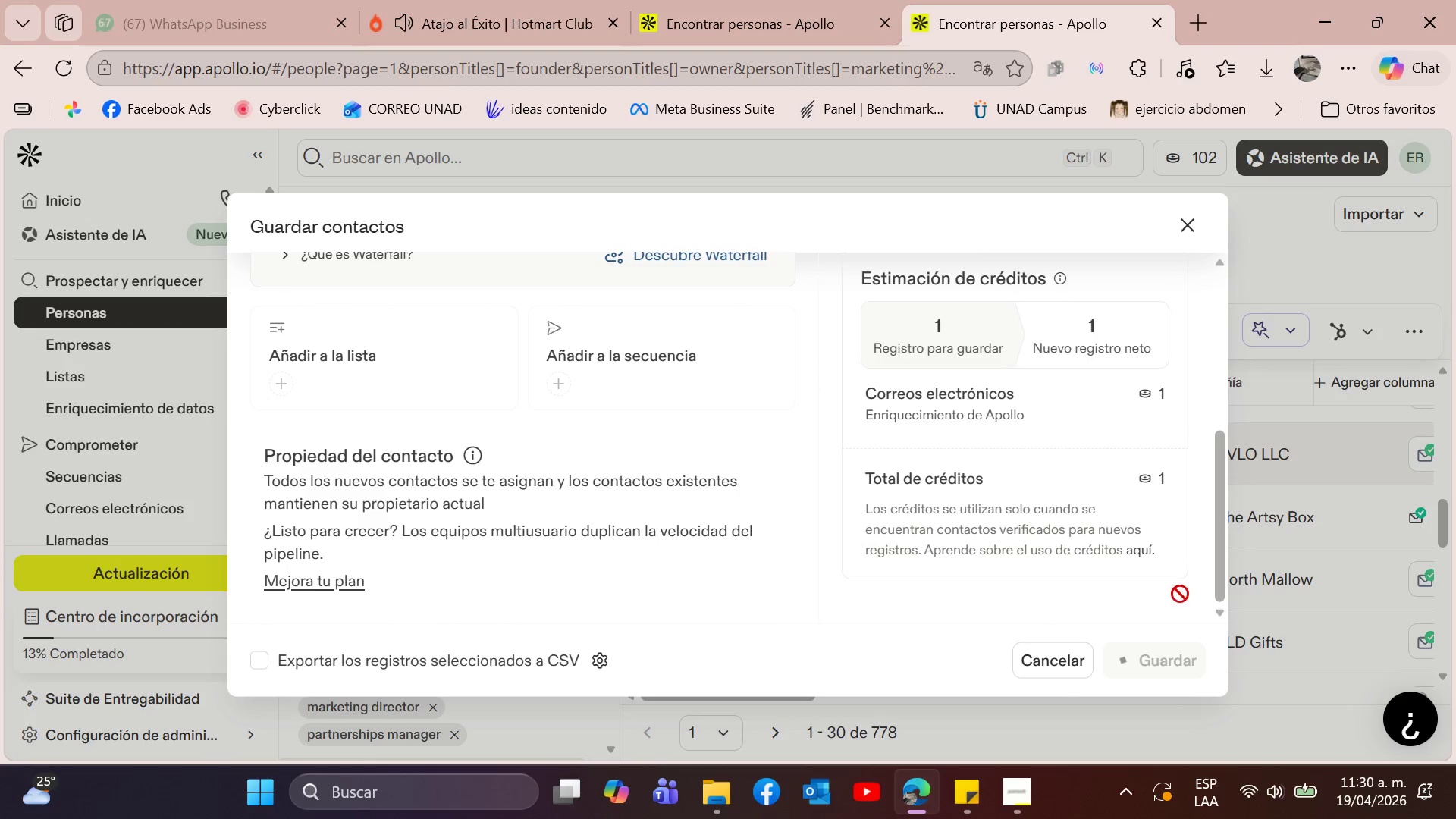 
scroll: coordinate [1101, 482], scroll_direction: up, amount: 4.0
 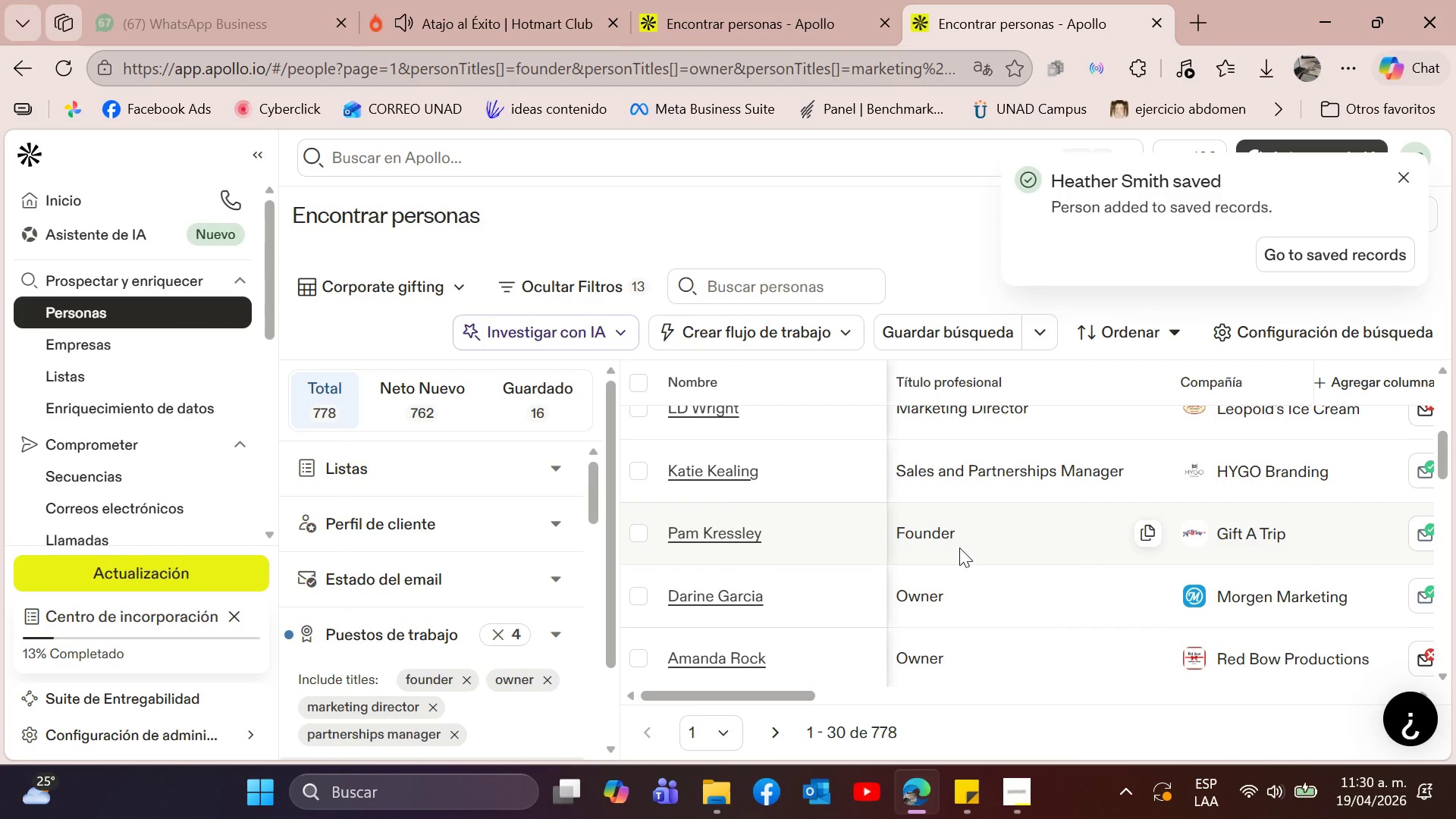 
scroll: coordinate [1132, 595], scroll_direction: down, amount: 5.0
 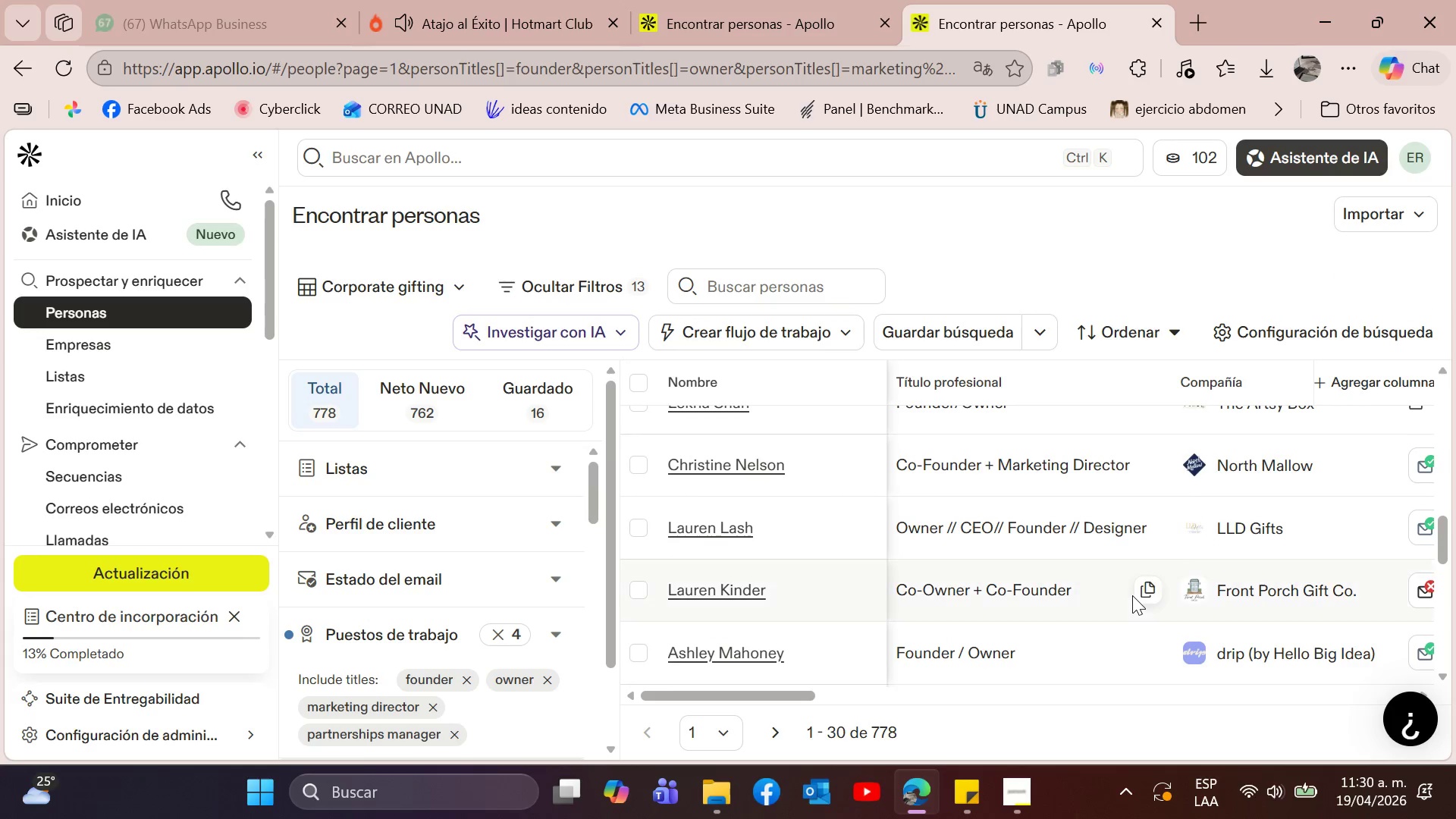 
scroll: coordinate [1132, 595], scroll_direction: none, amount: 0.0
 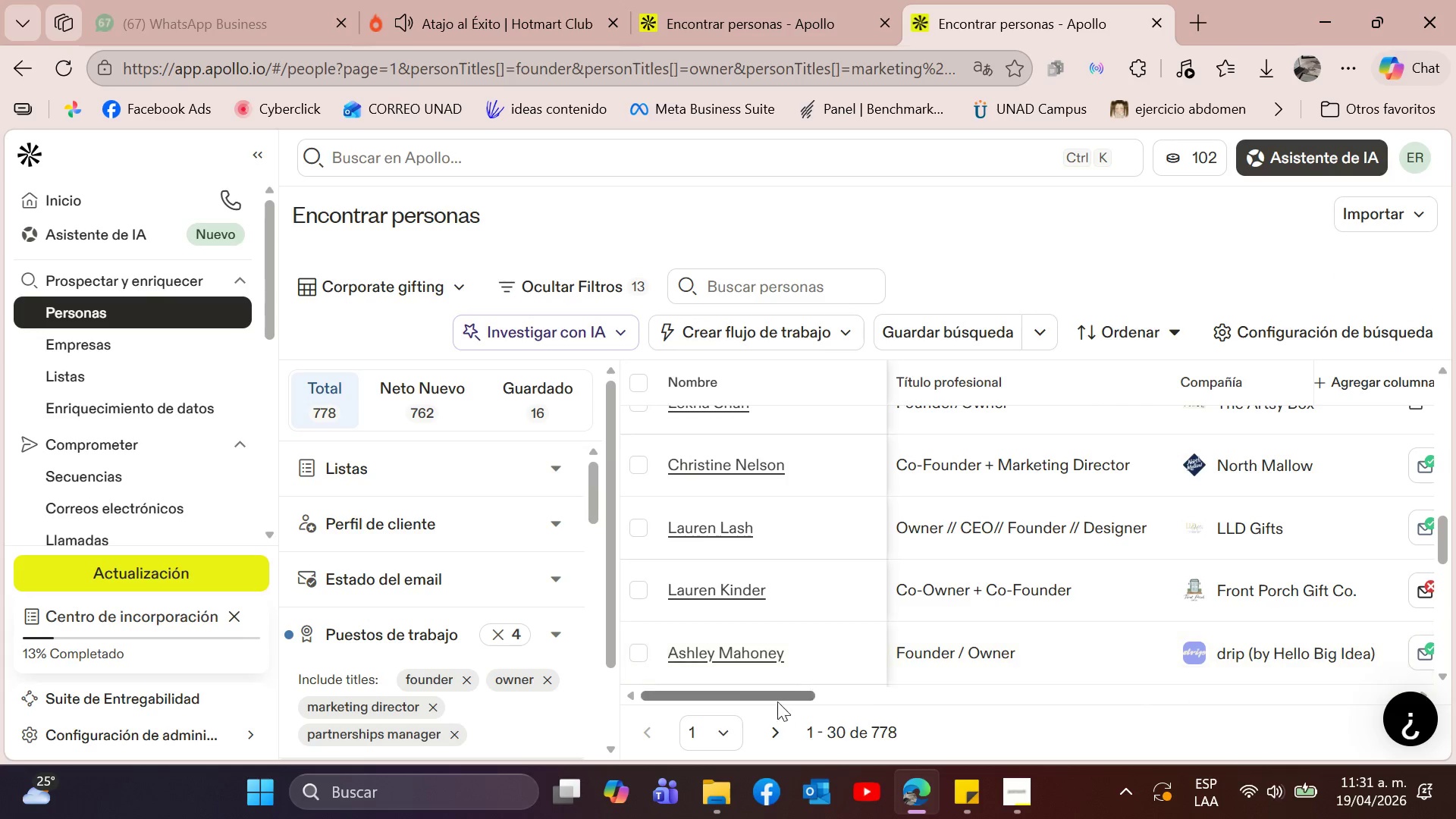 
left_click_drag(start_coordinate=[755, 695], to_coordinate=[1387, 685])
 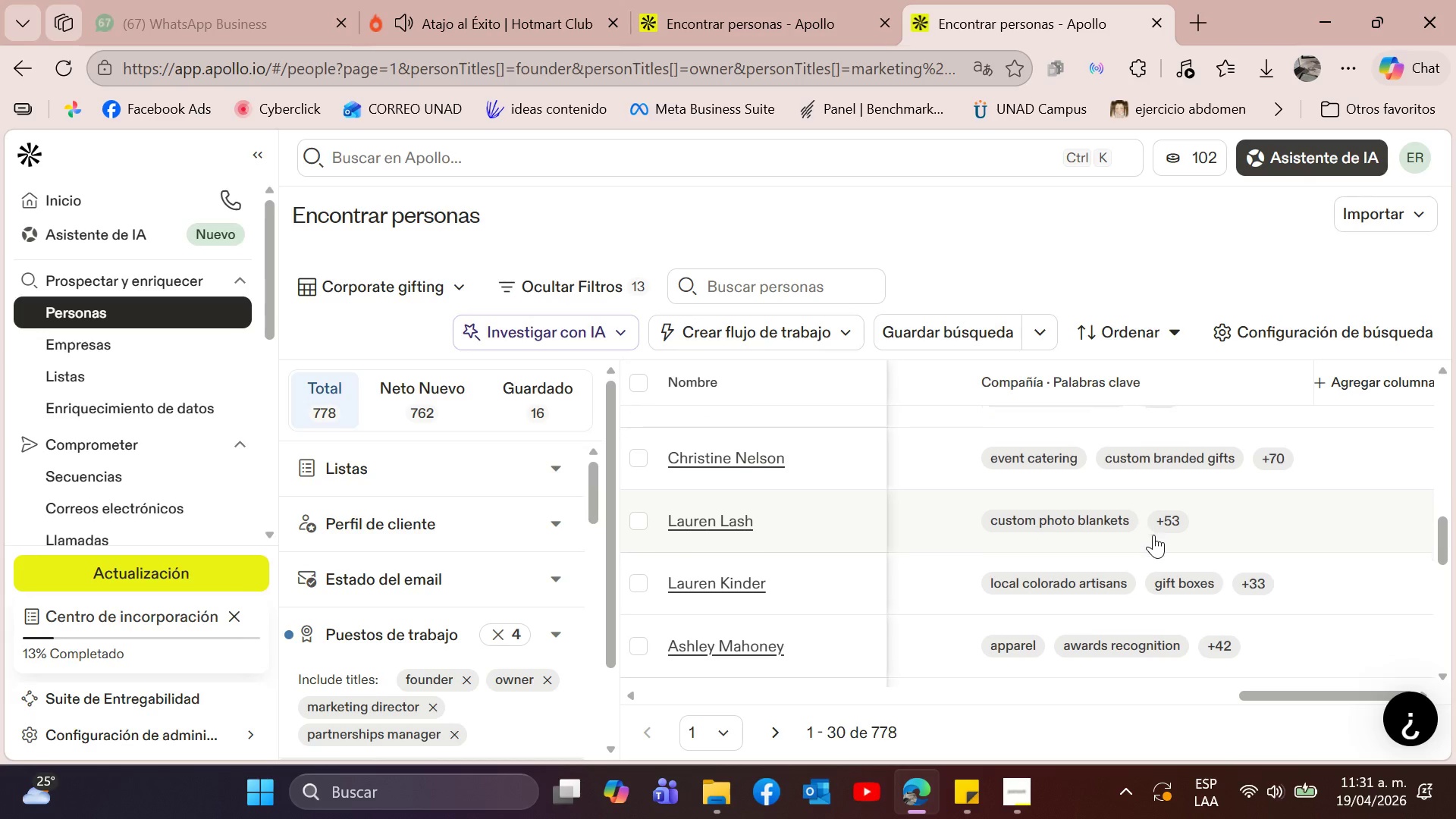 
scroll: coordinate [1153, 535], scroll_direction: down, amount: 1.0
 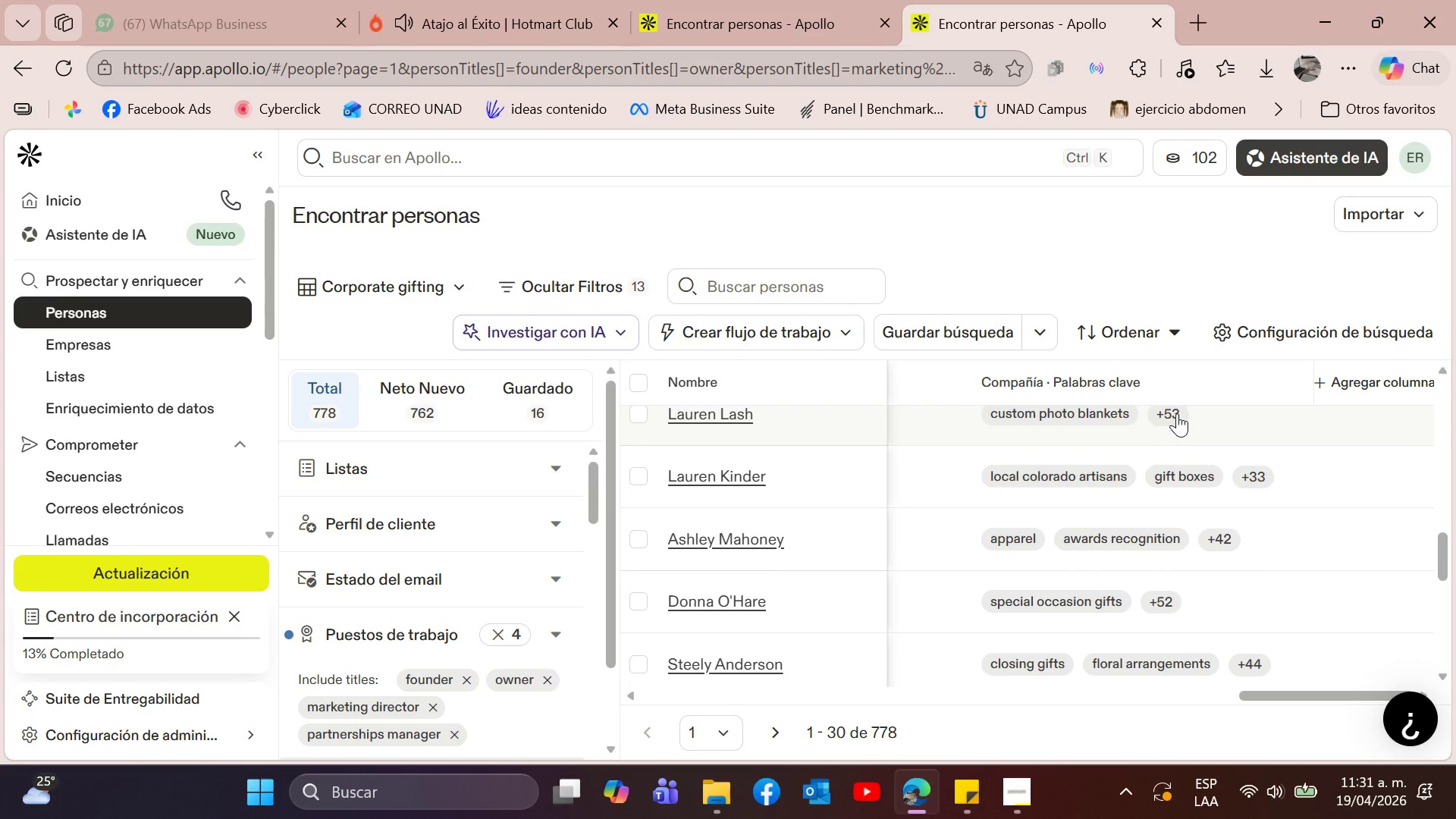 
left_click([1177, 411])
 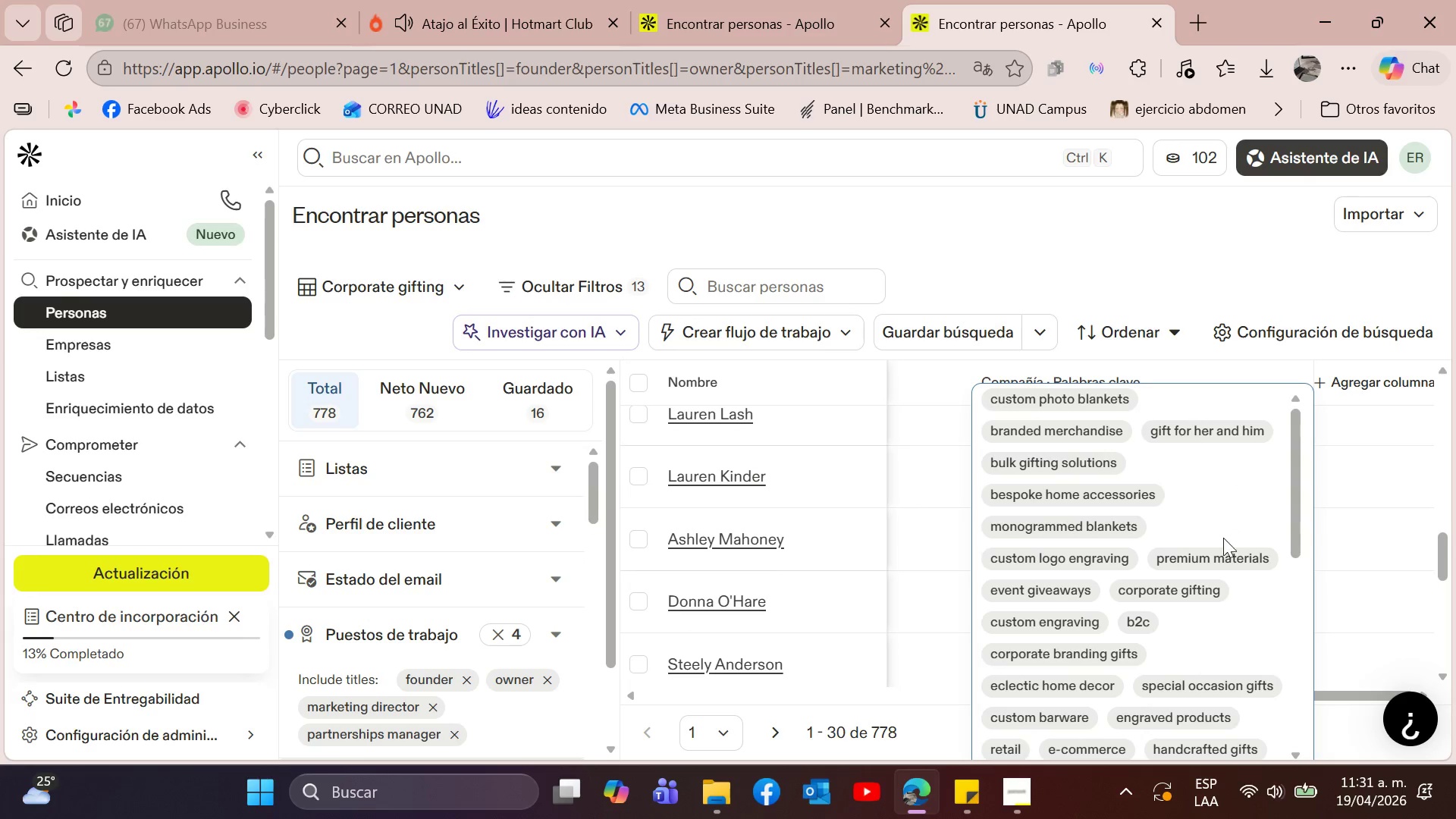 
scroll: coordinate [1089, 627], scroll_direction: down, amount: 5.0
 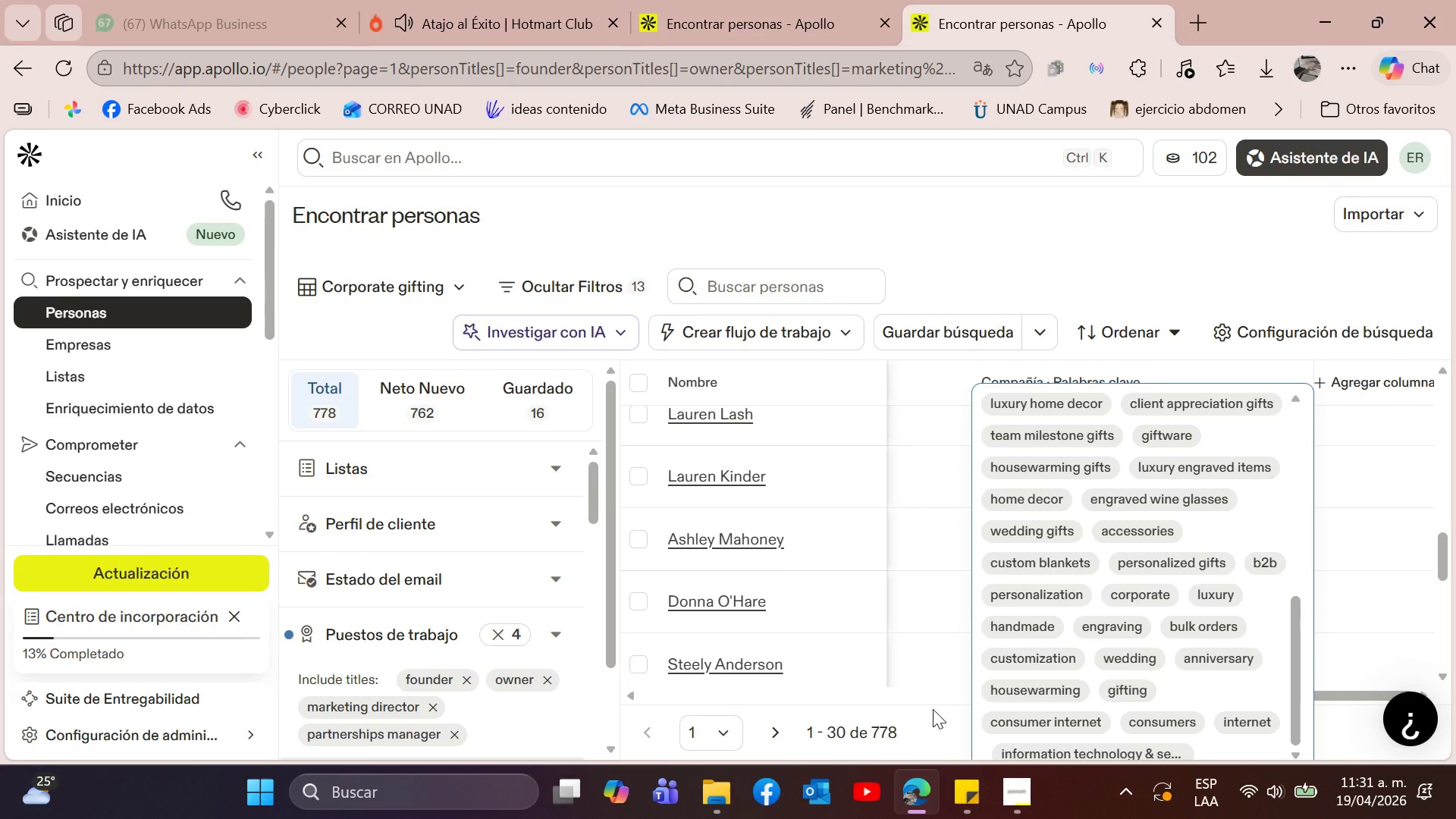 
left_click([933, 709])
 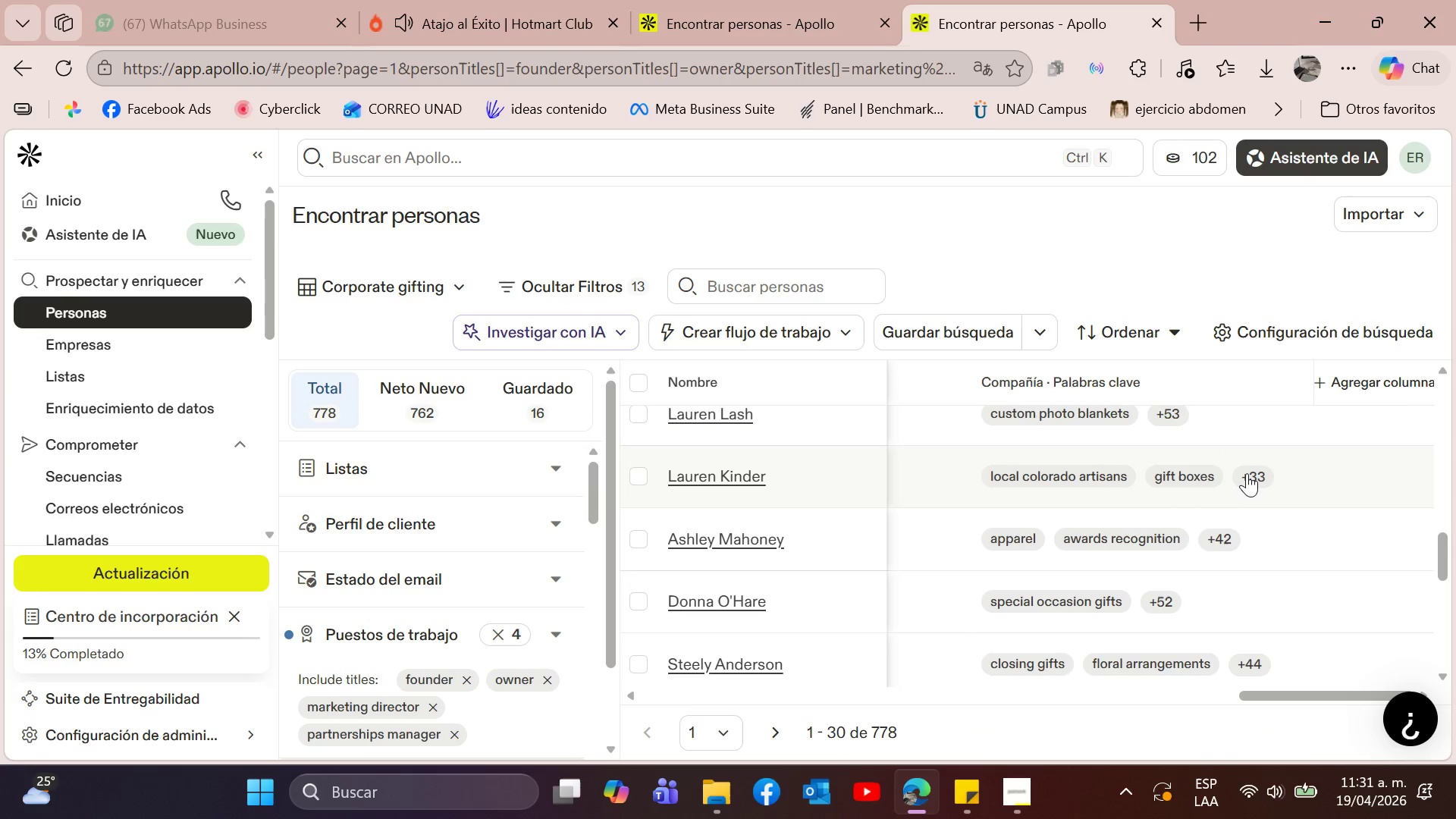 
left_click([1255, 469])
 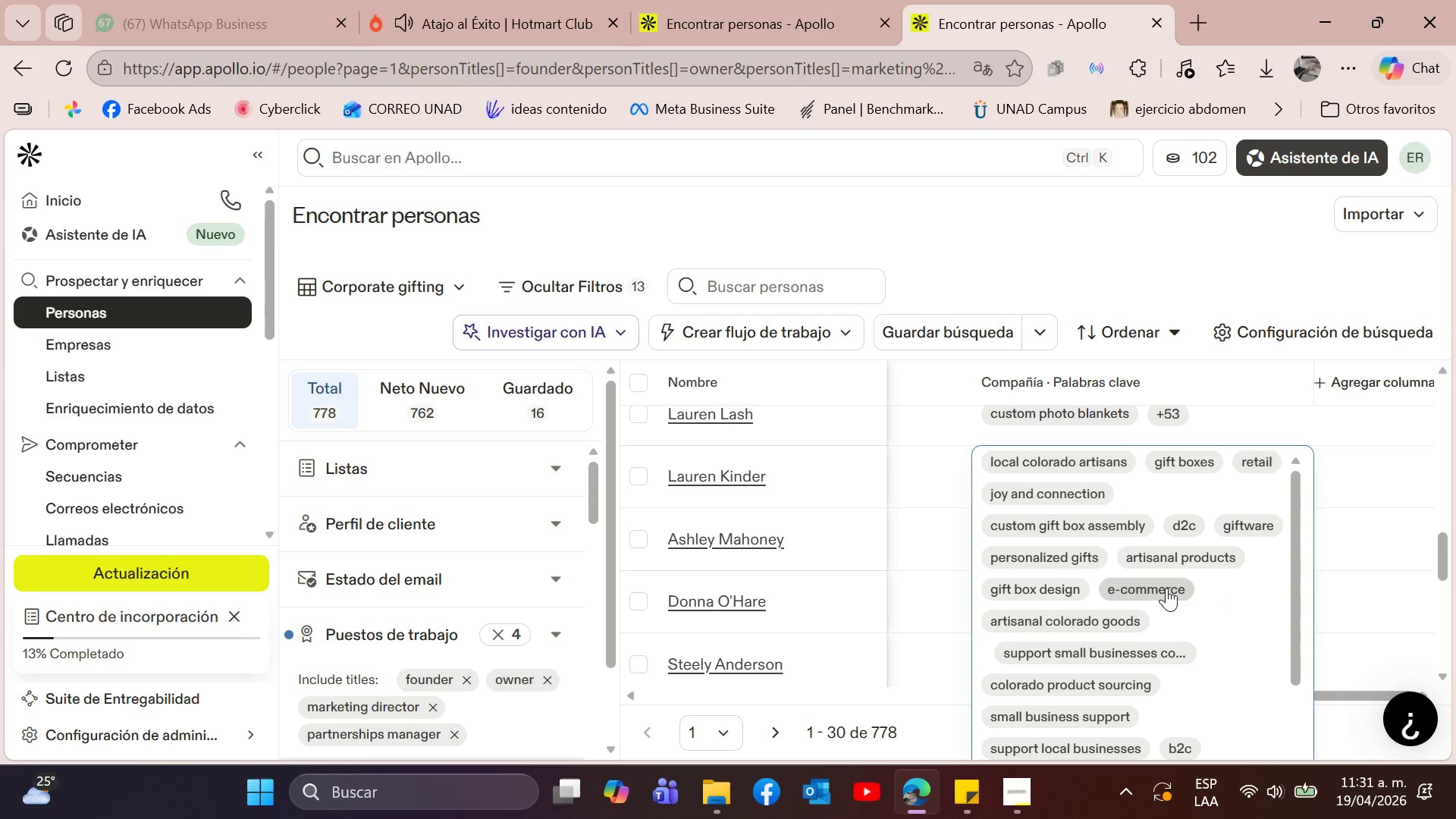 
scroll: coordinate [1147, 679], scroll_direction: down, amount: 4.0
 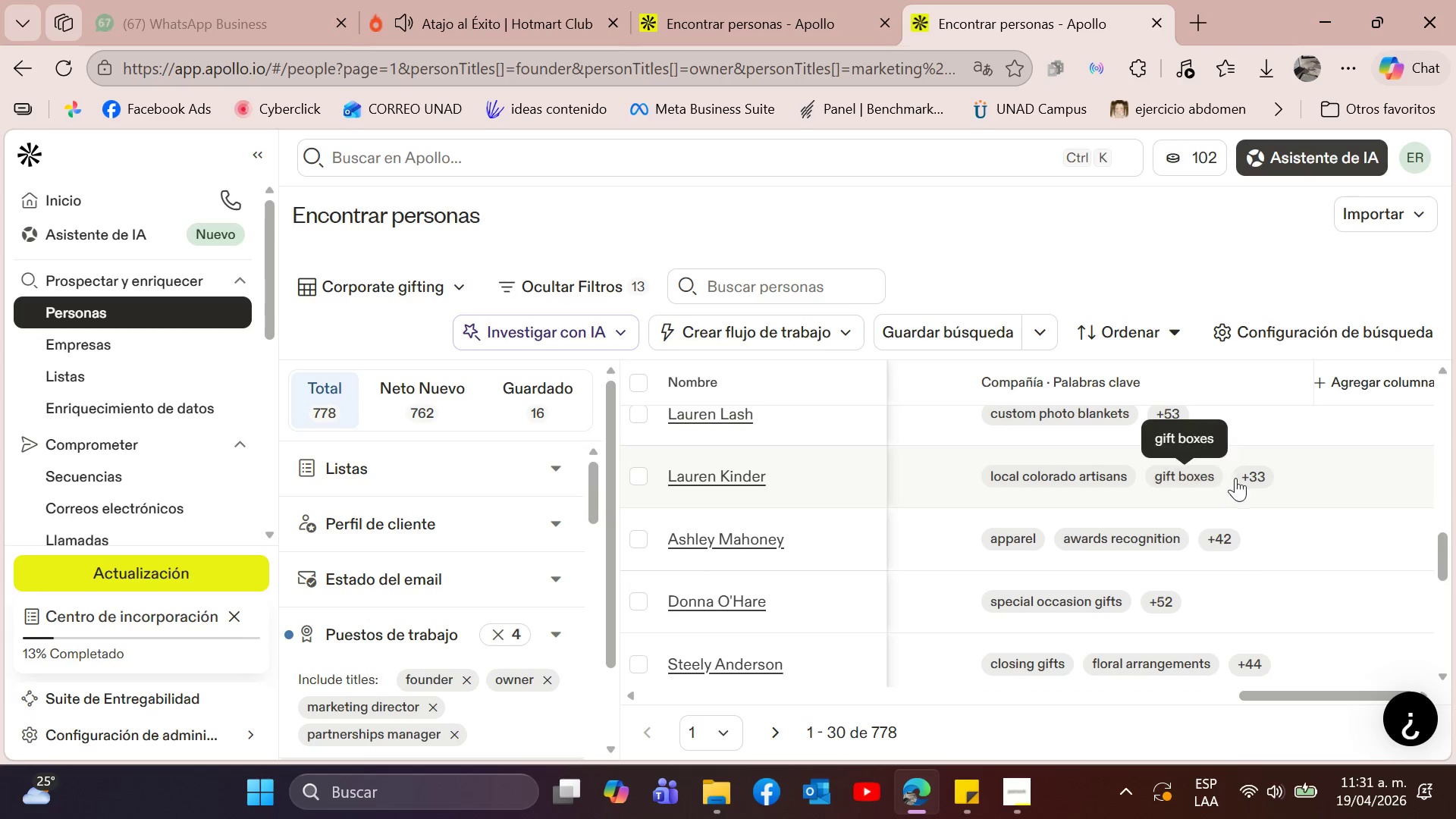 
left_click_drag(start_coordinate=[1271, 692], to_coordinate=[575, 686])
 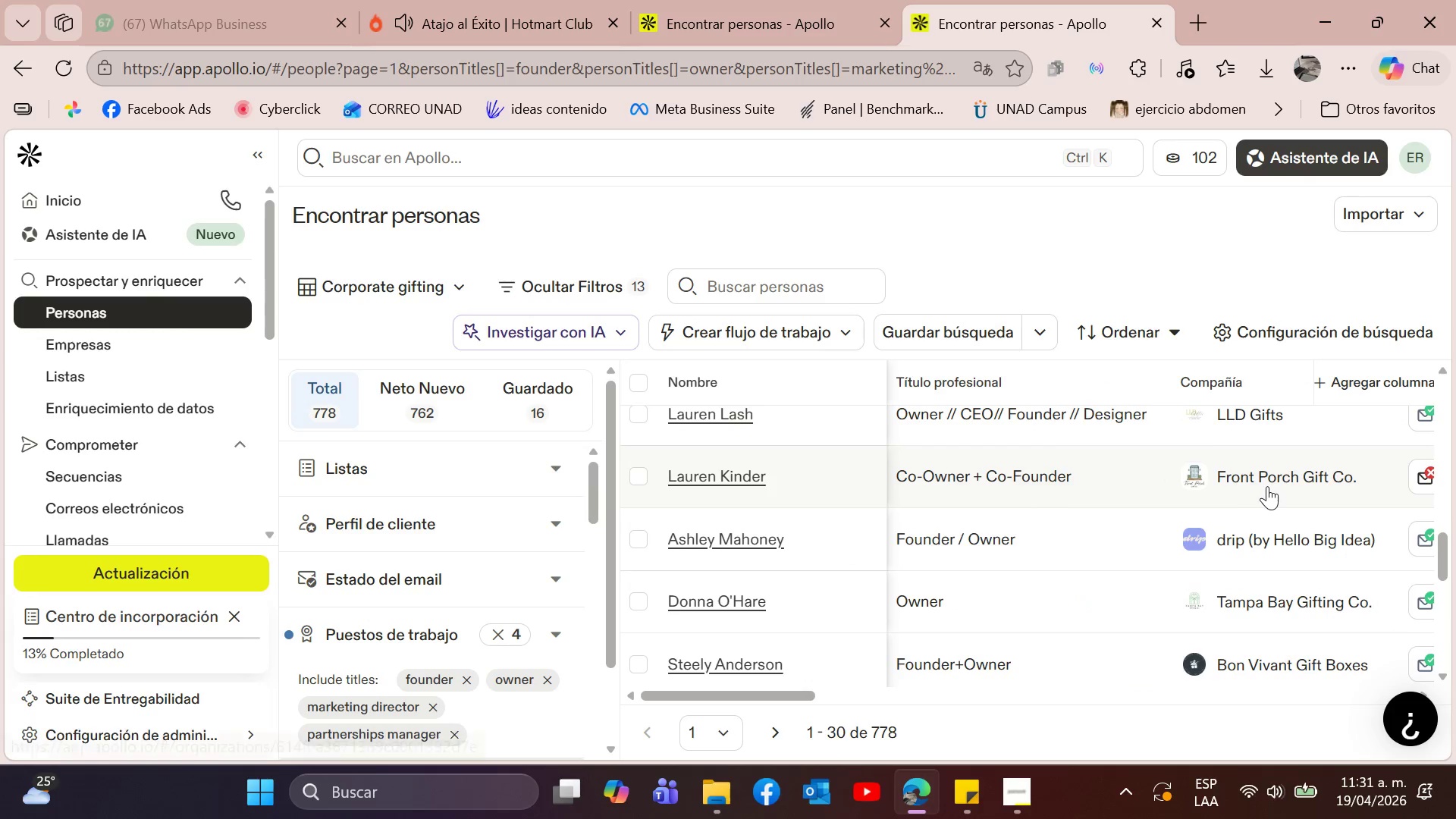 
left_click([1272, 479])
 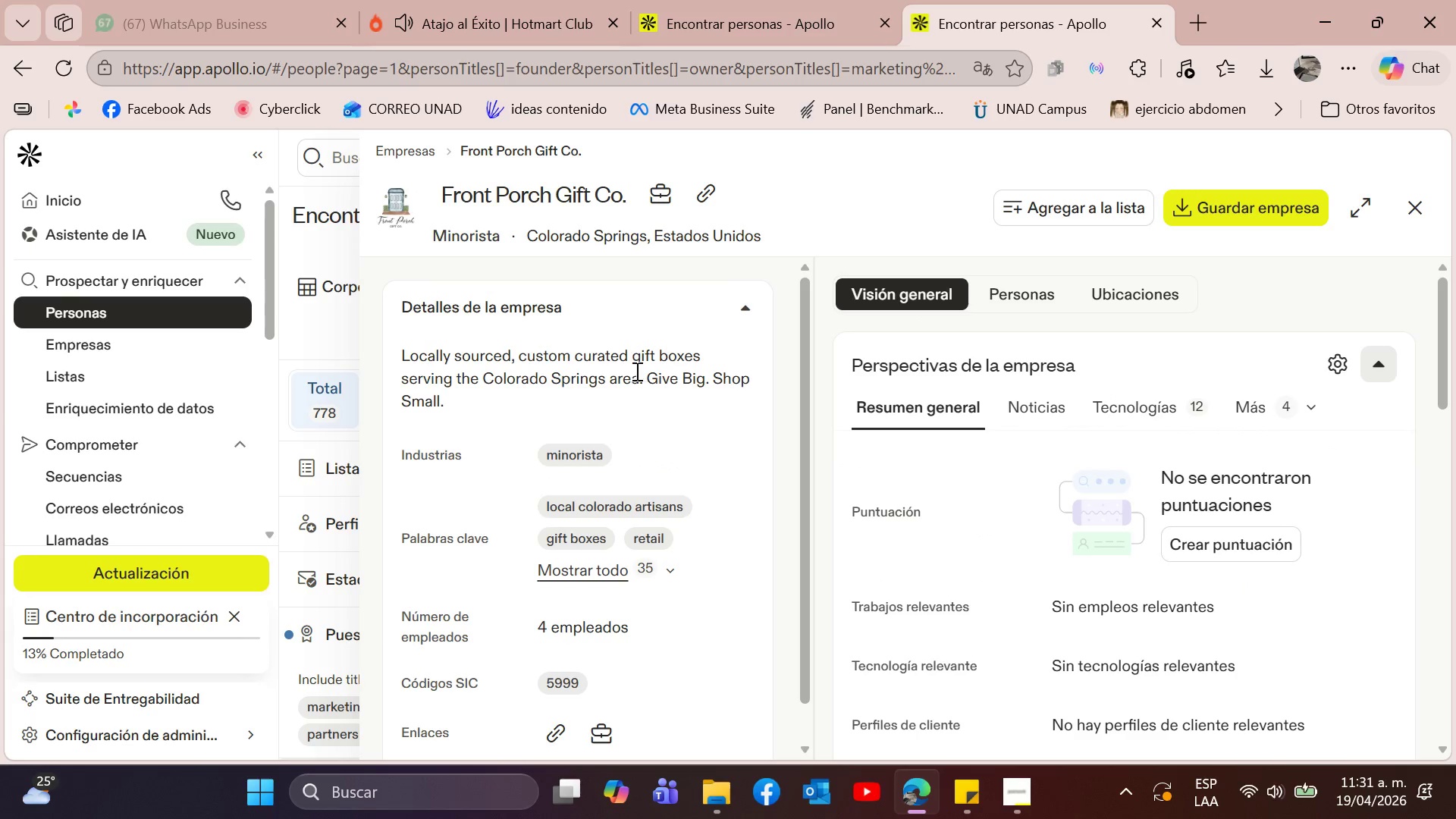 
left_click([1426, 207])
 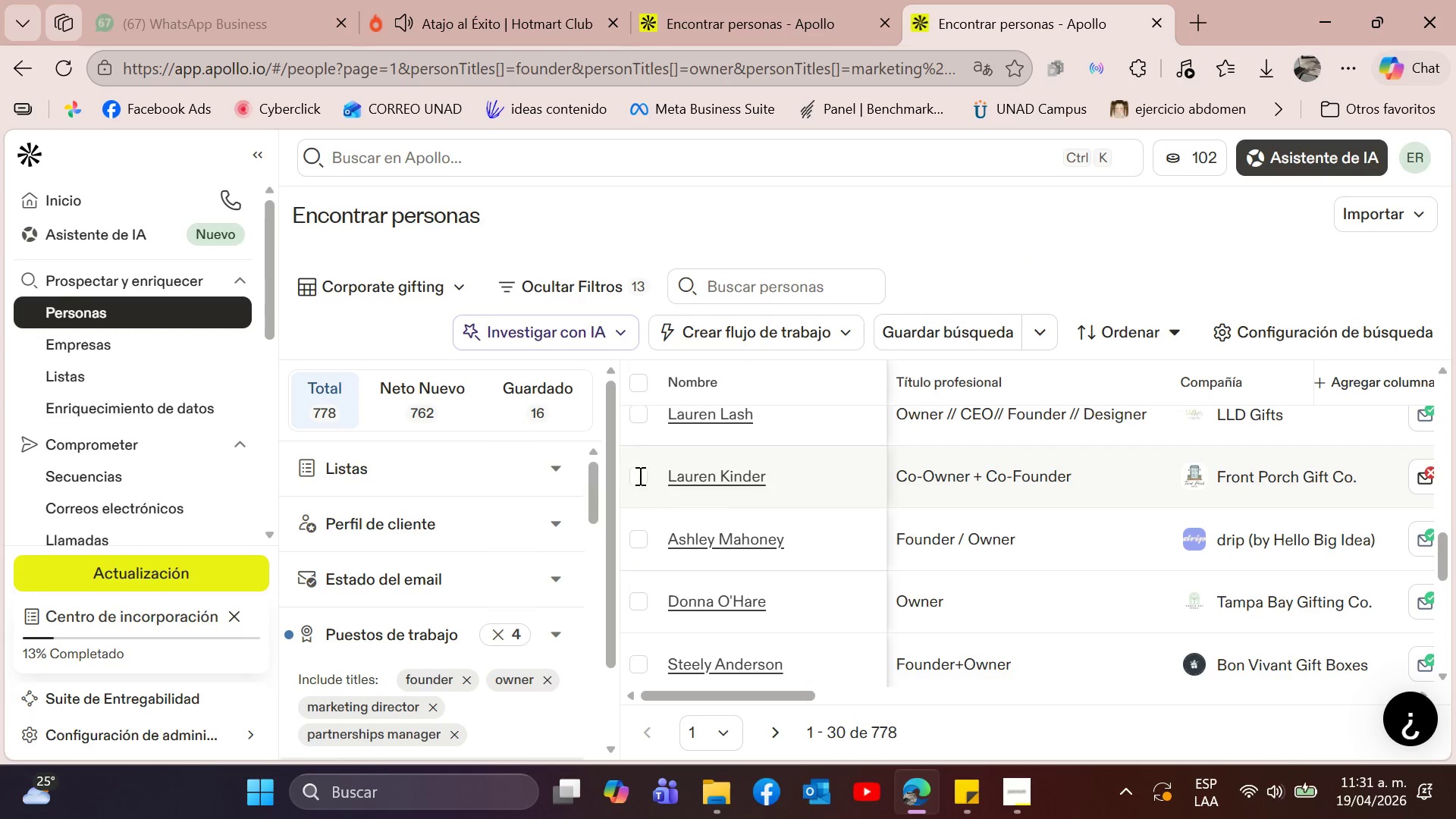 
left_click([635, 479])
 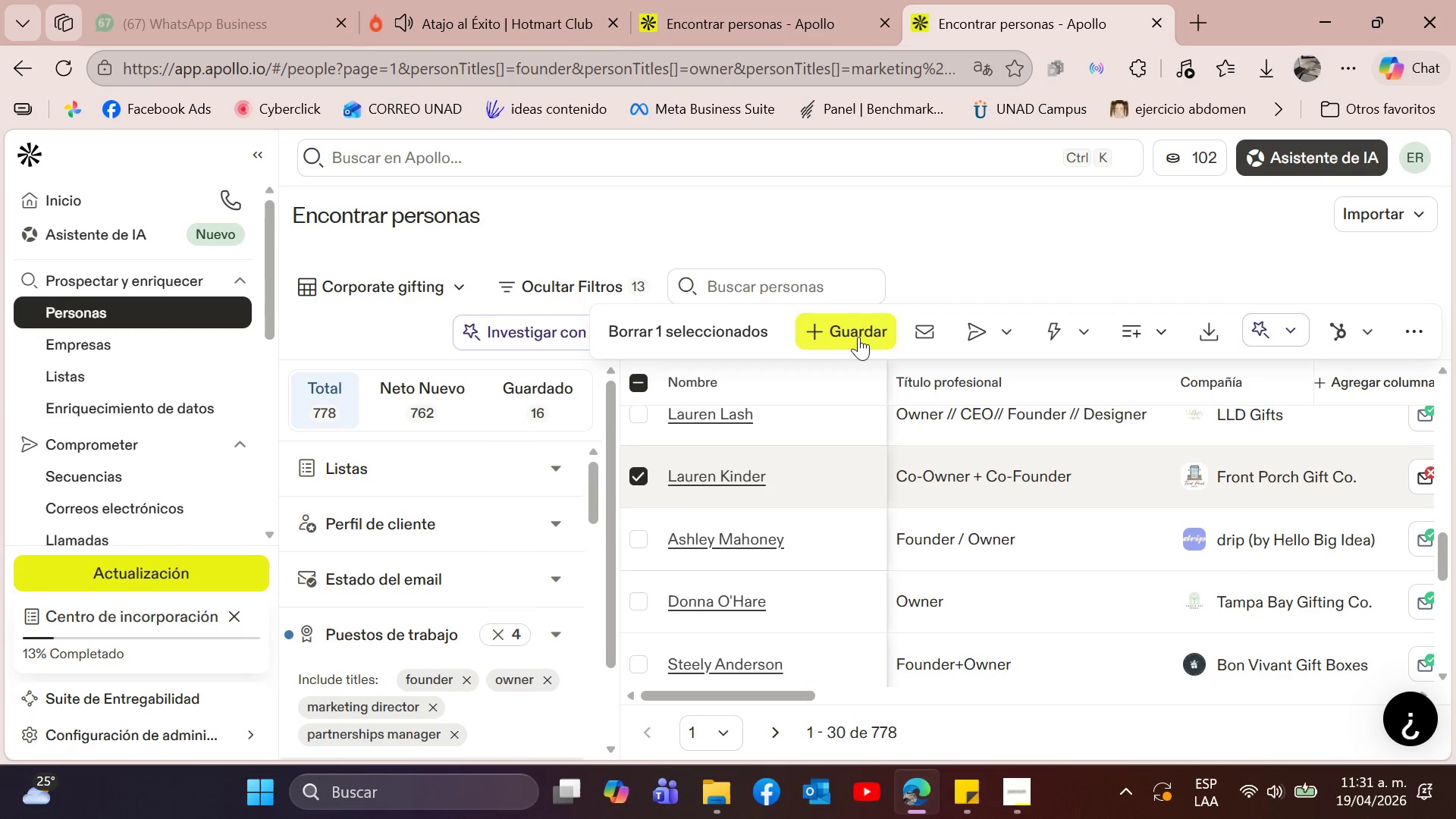 
left_click([858, 337])
 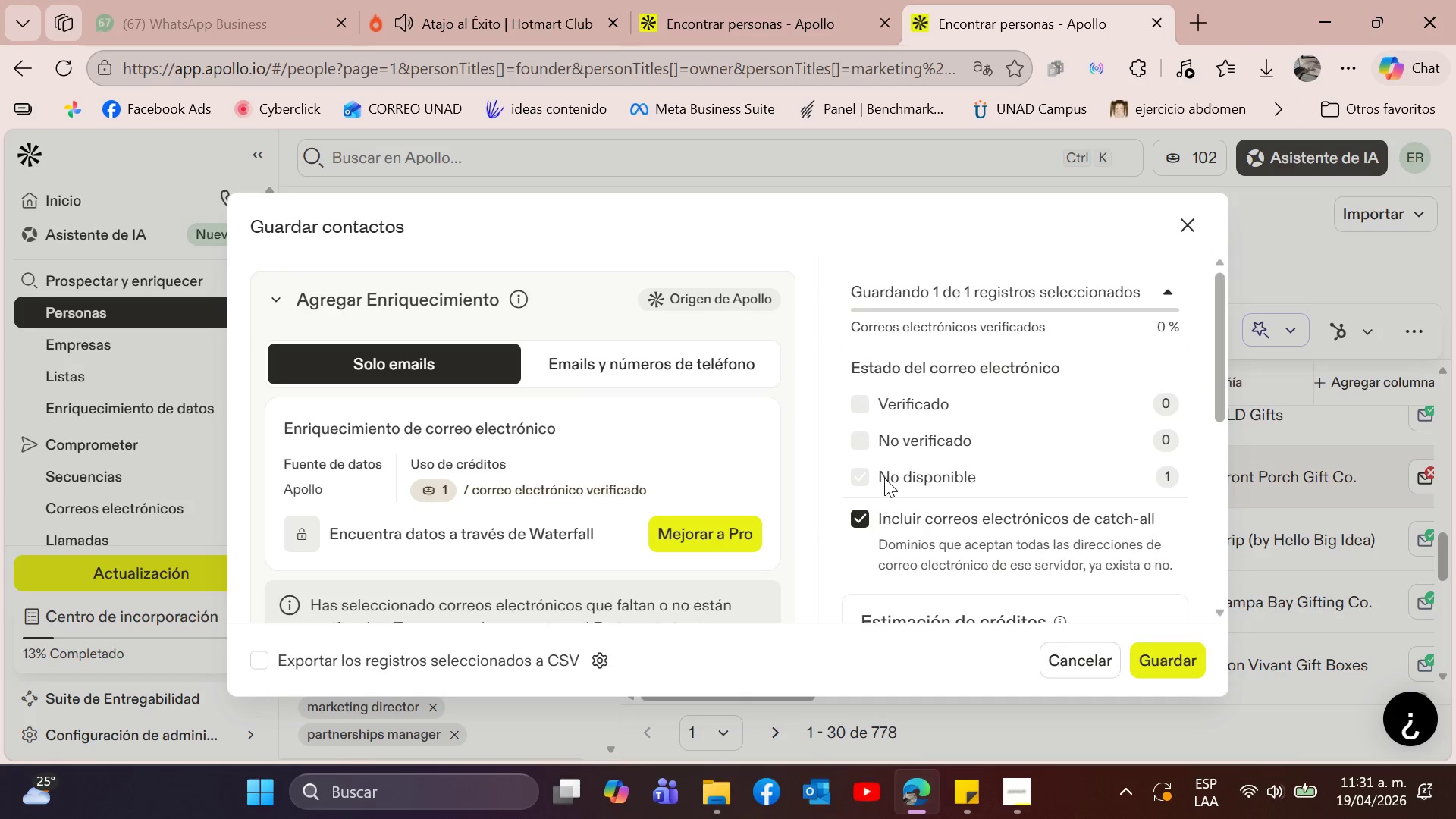 
left_click([1162, 659])
 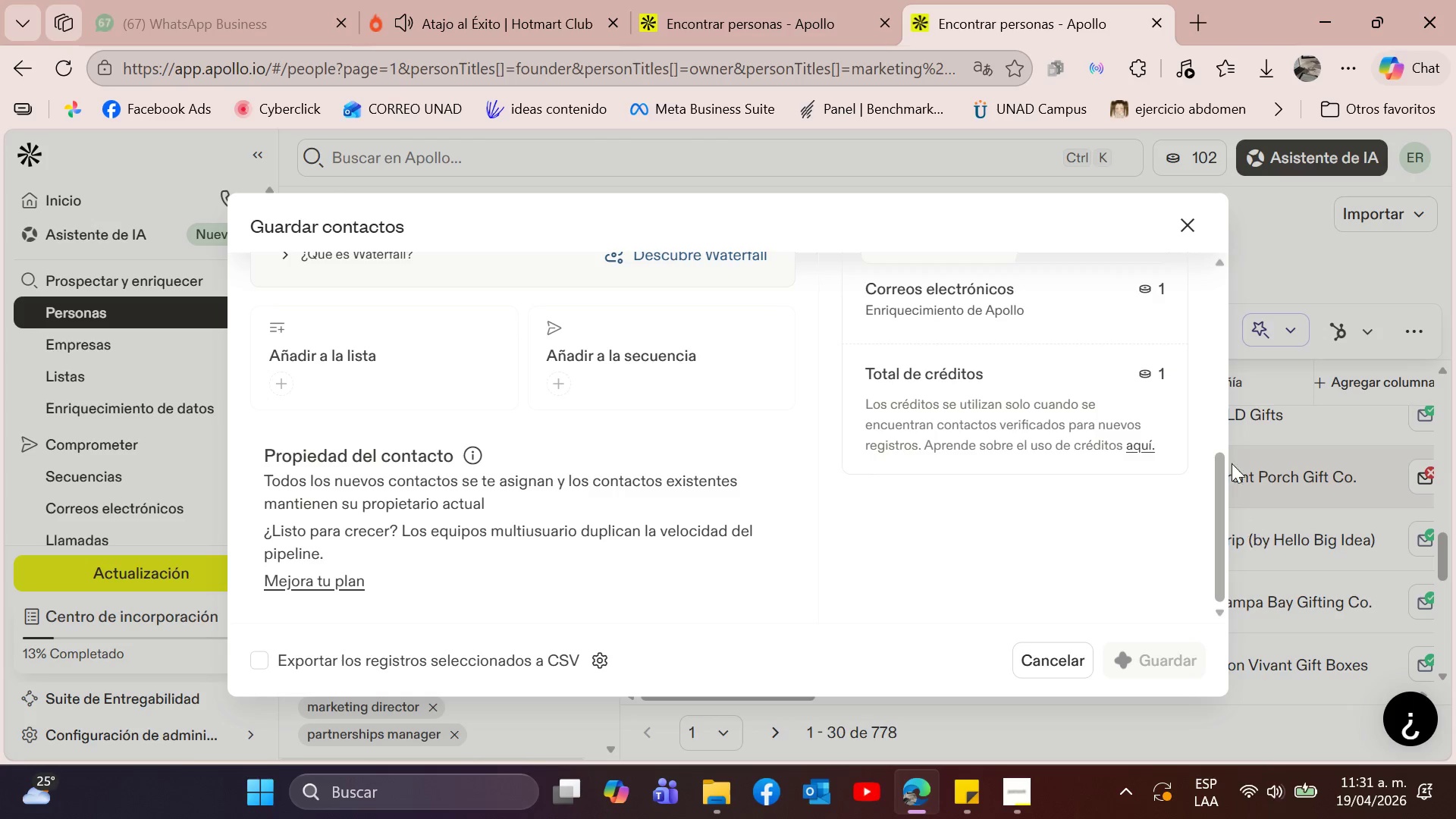 
scroll: coordinate [1126, 545], scroll_direction: down, amount: 4.0
 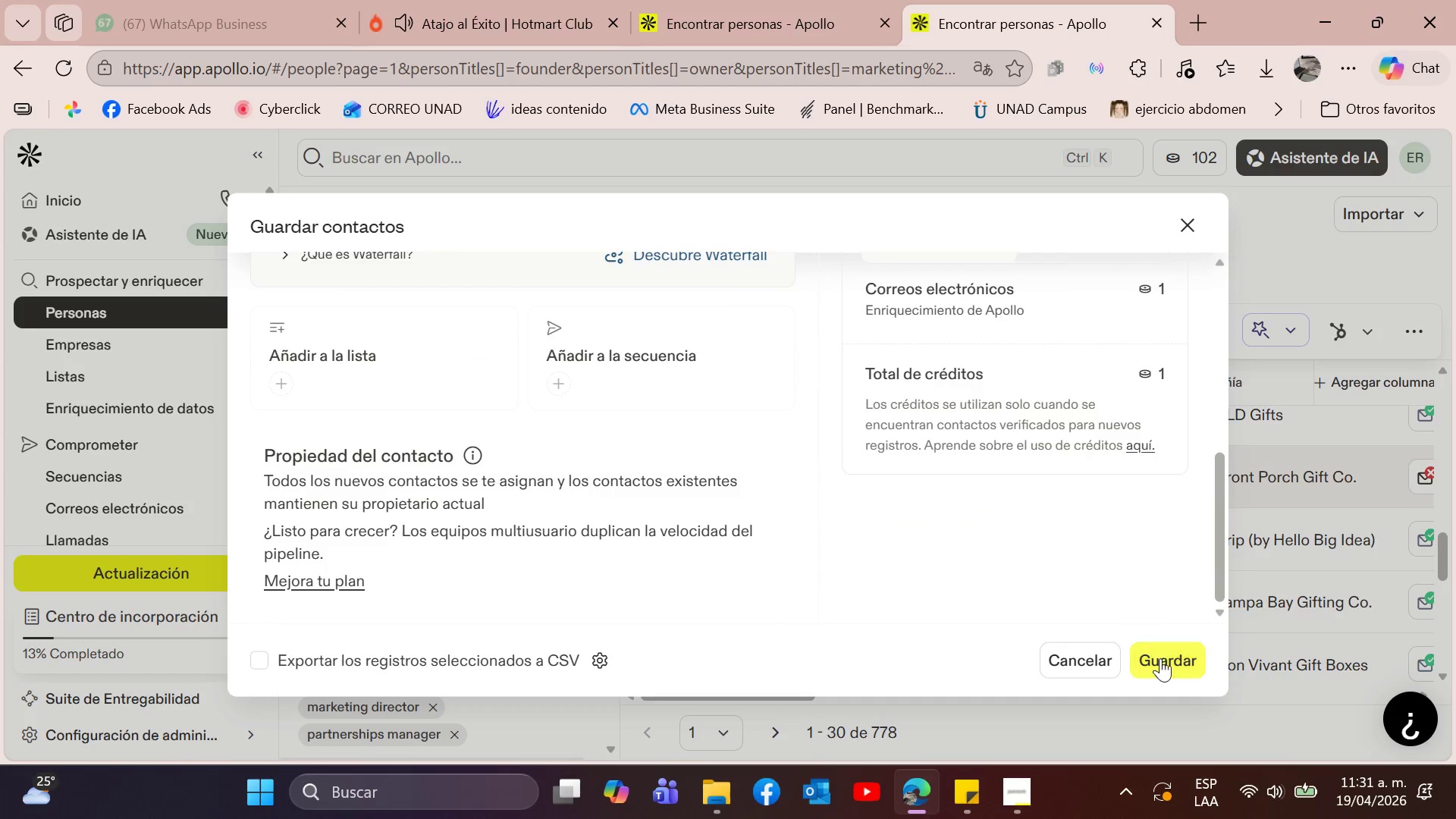 
wait(8.26)
 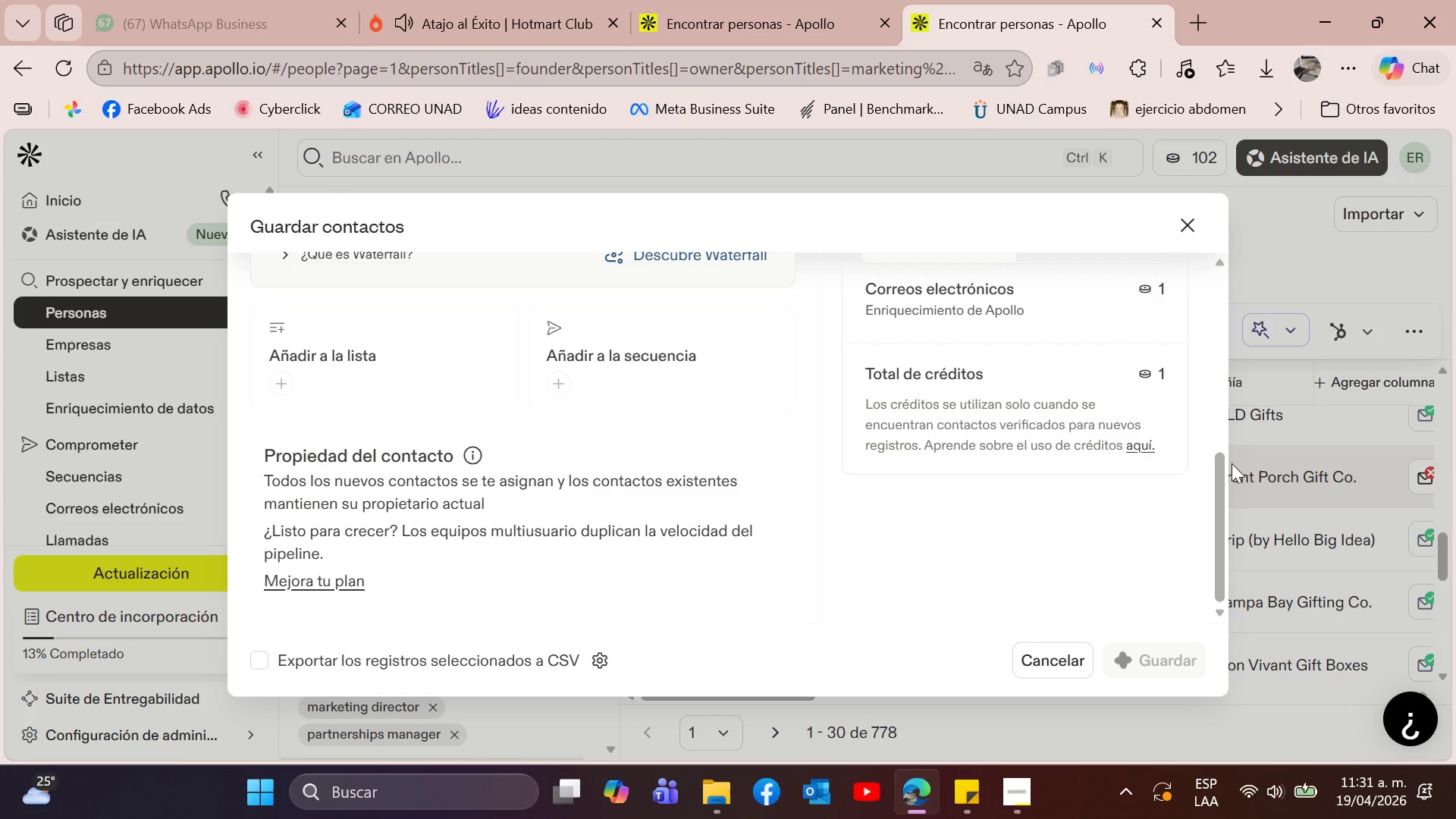 
scroll: coordinate [1002, 544], scroll_direction: down, amount: 1.0
 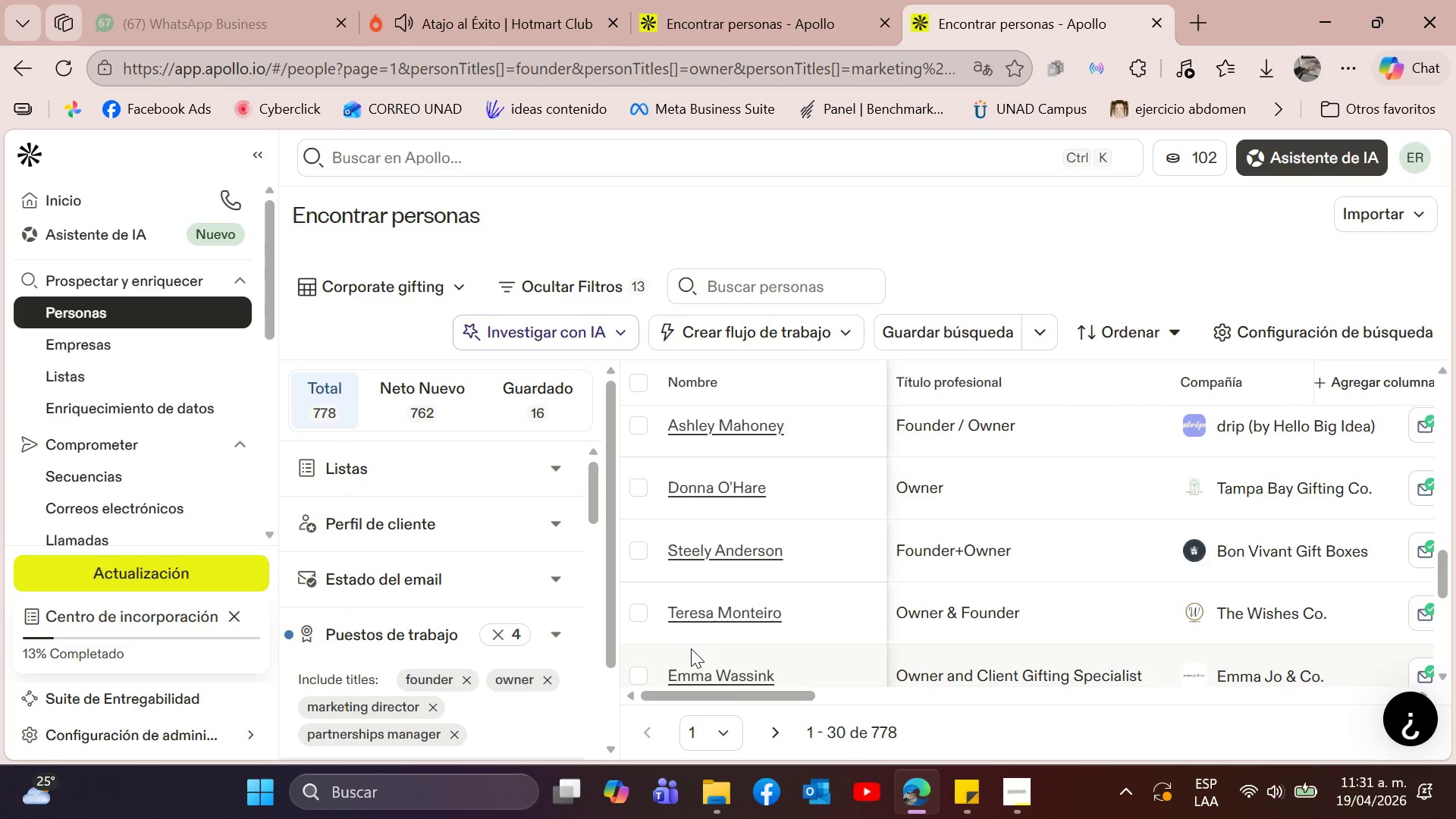 
left_click_drag(start_coordinate=[736, 698], to_coordinate=[1327, 673])
 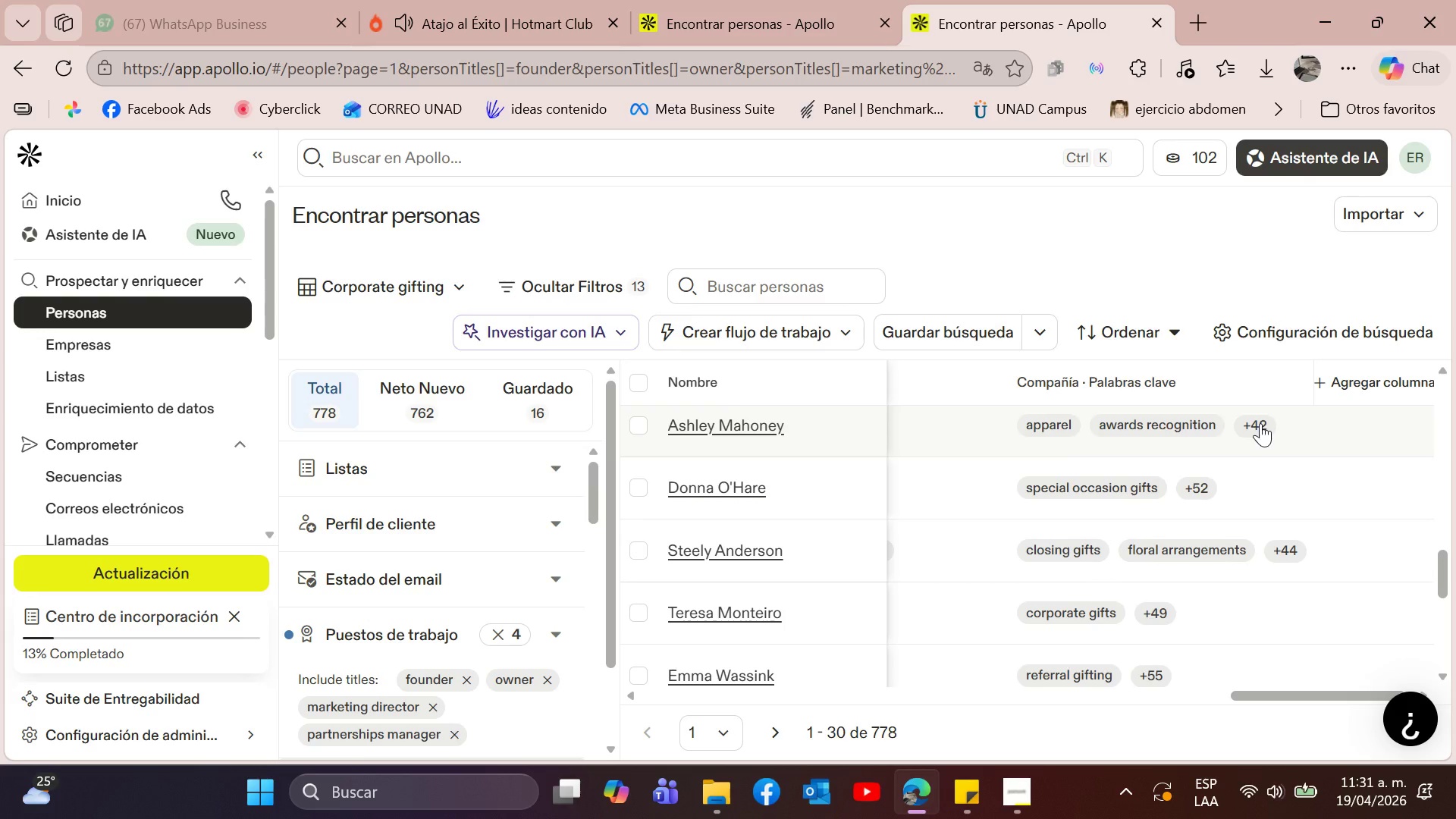 
left_click([1260, 423])
 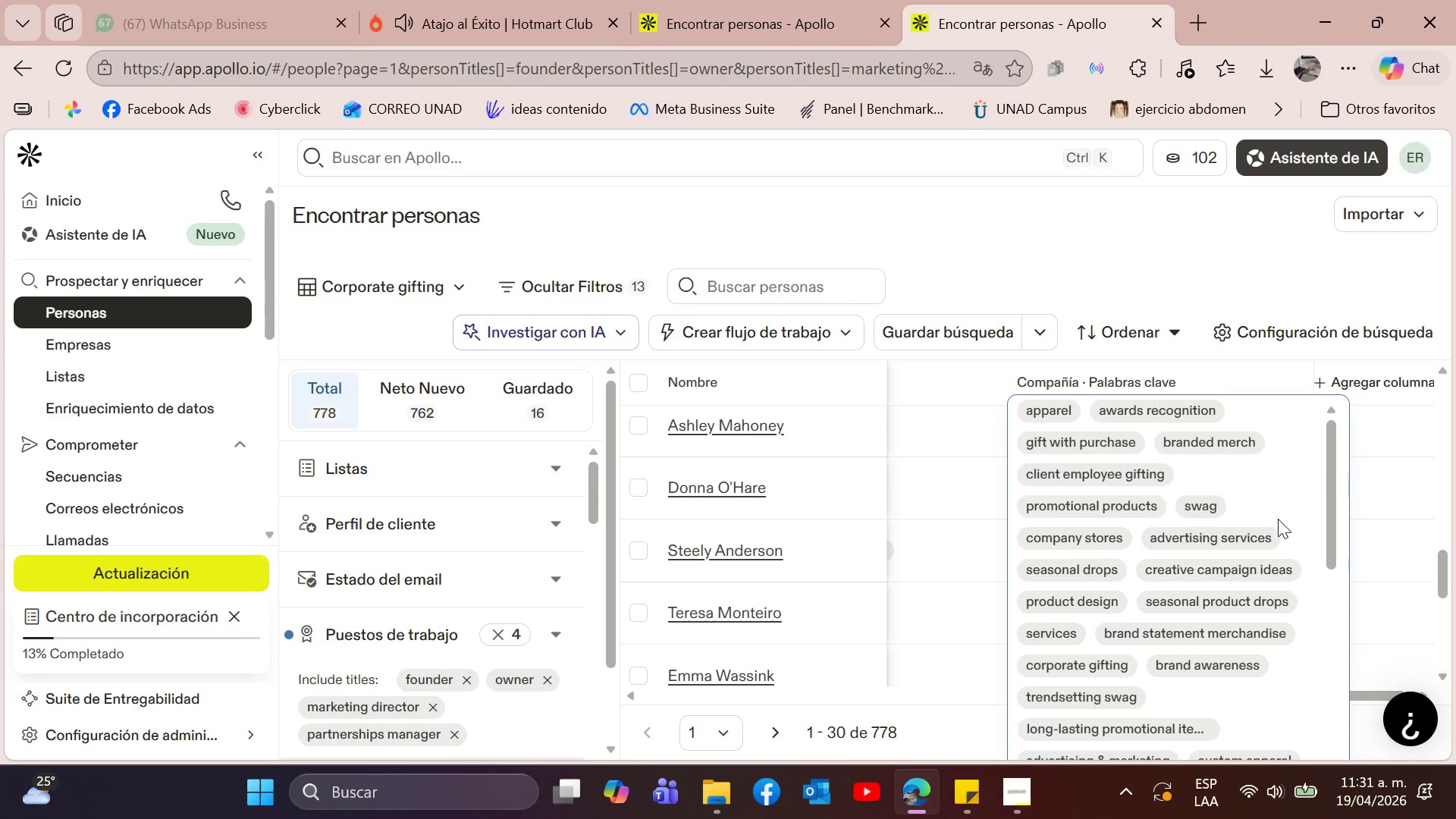 
scroll: coordinate [1285, 573], scroll_direction: down, amount: 3.0
 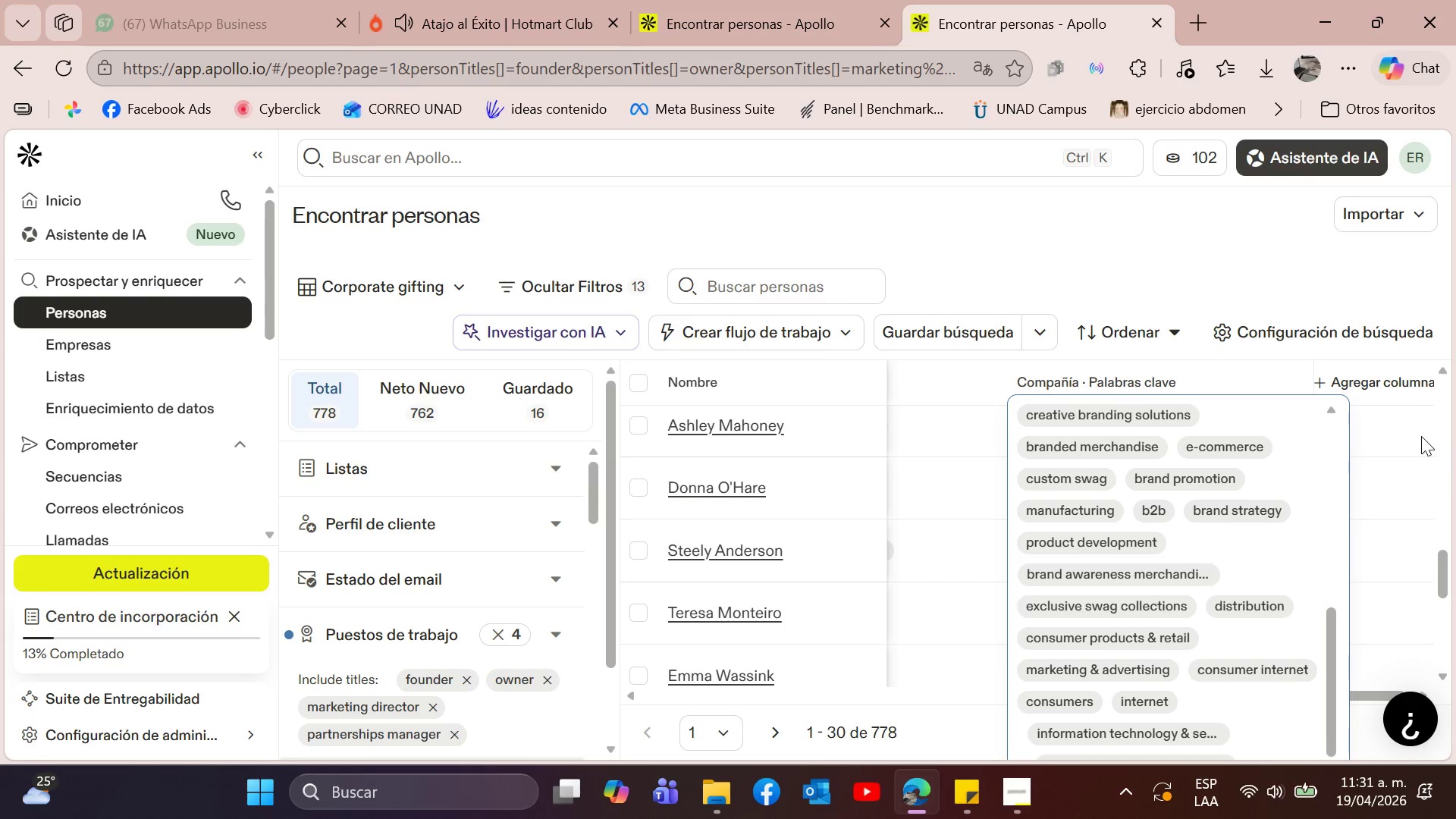 
left_click([1409, 438])
 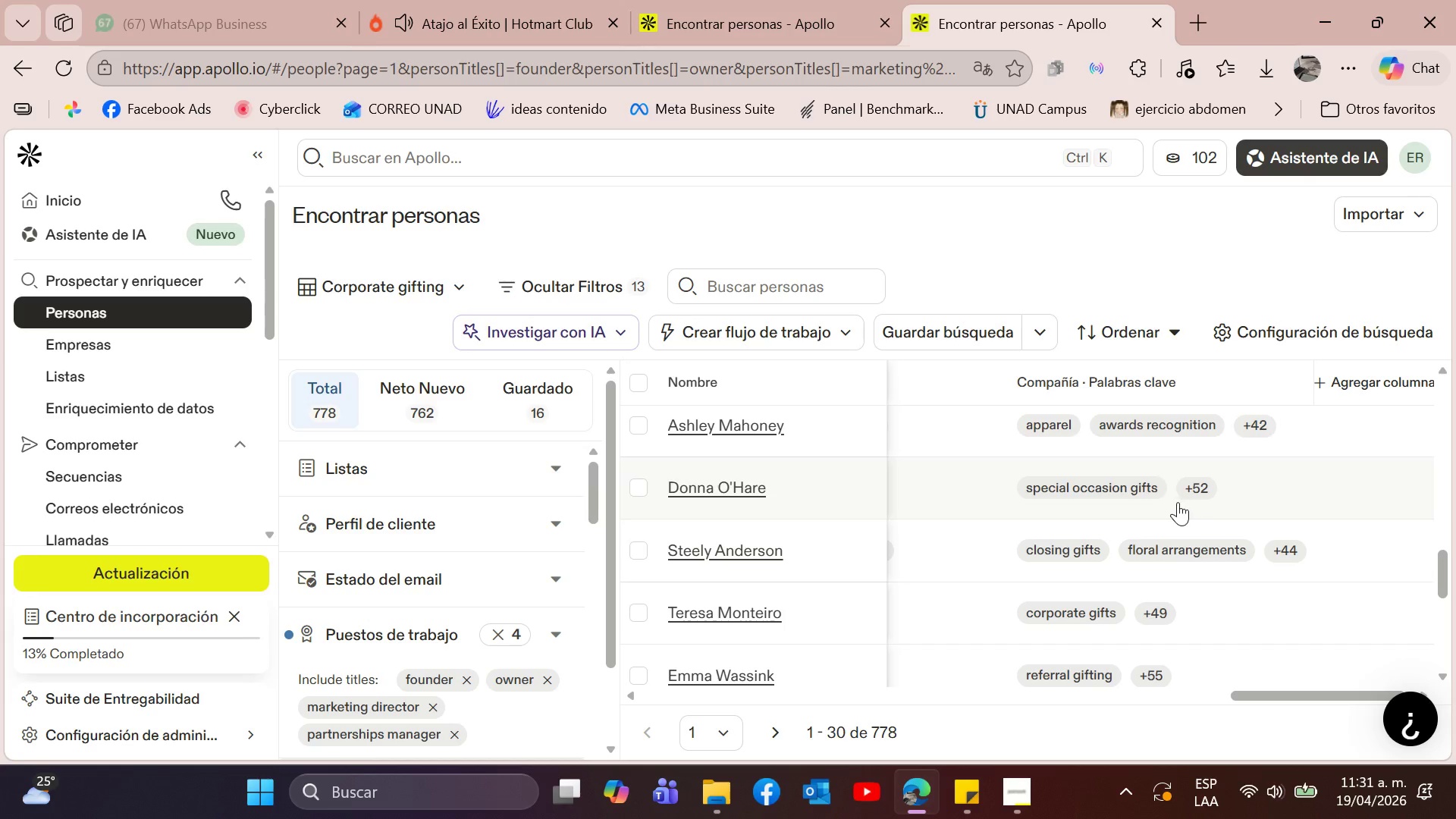 
left_click([1192, 491])
 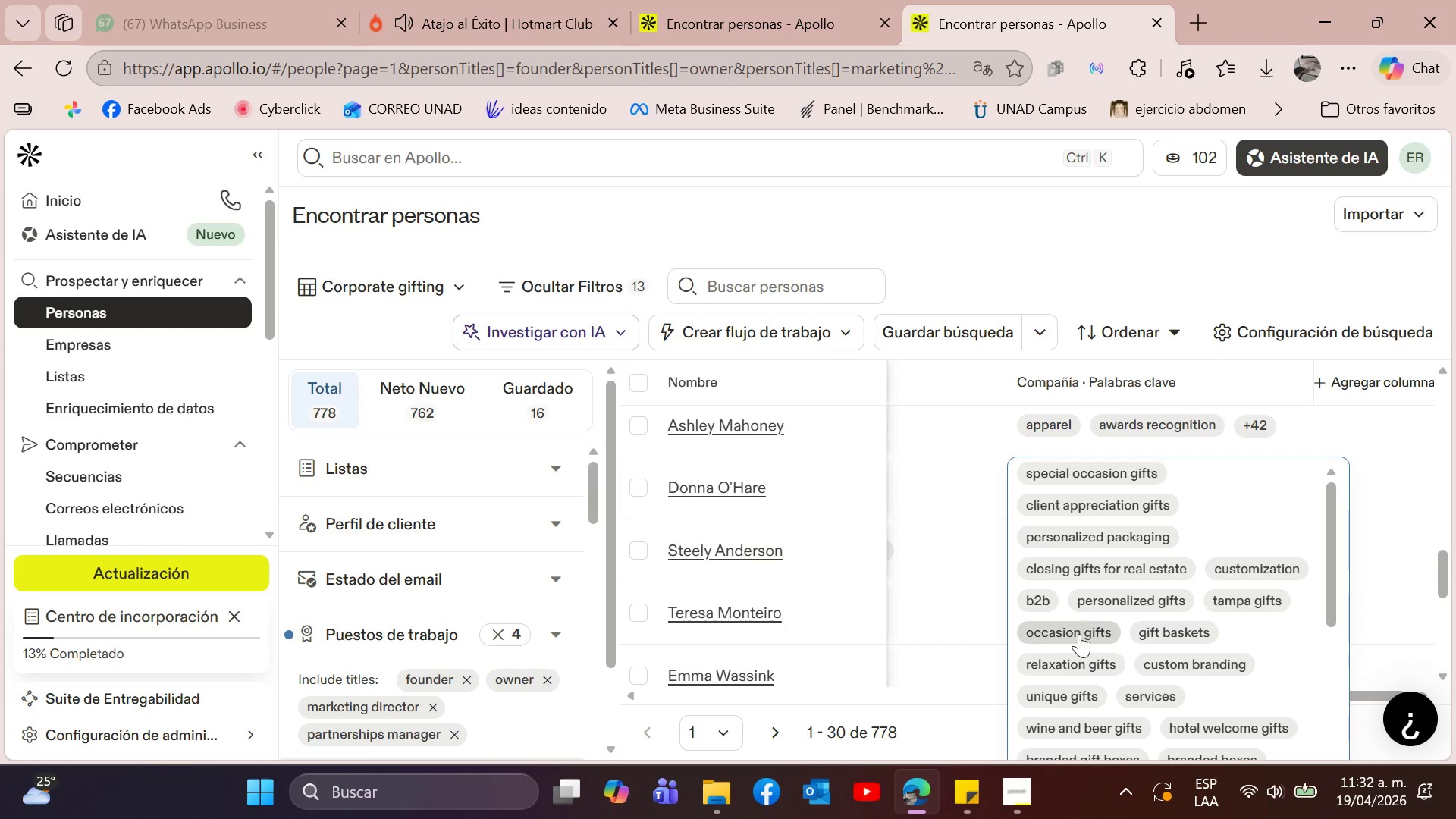 
left_click([988, 458])
 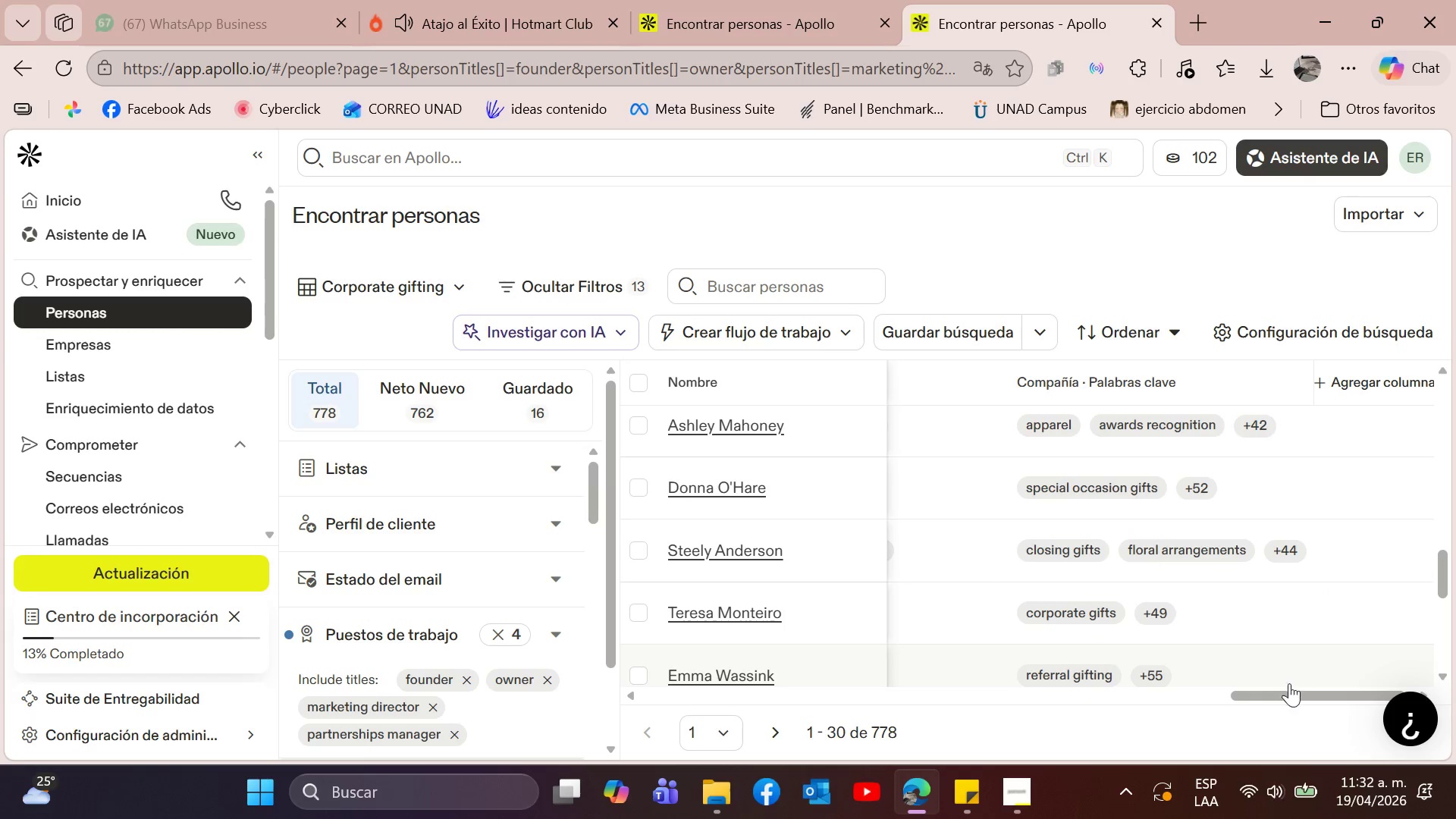 
left_click_drag(start_coordinate=[1289, 694], to_coordinate=[1261, 695])
 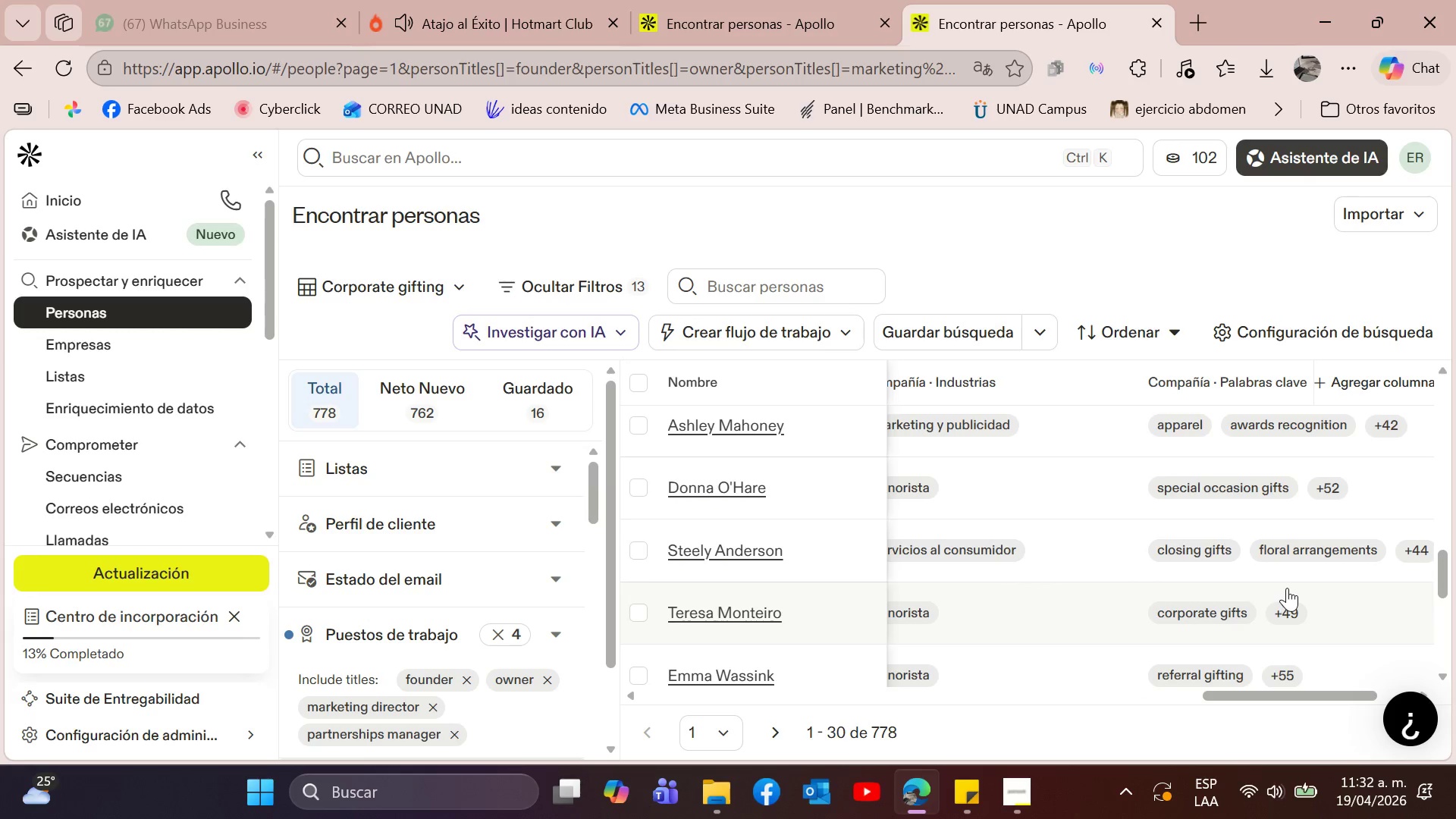 
scroll: coordinate [1287, 588], scroll_direction: down, amount: 1.0
 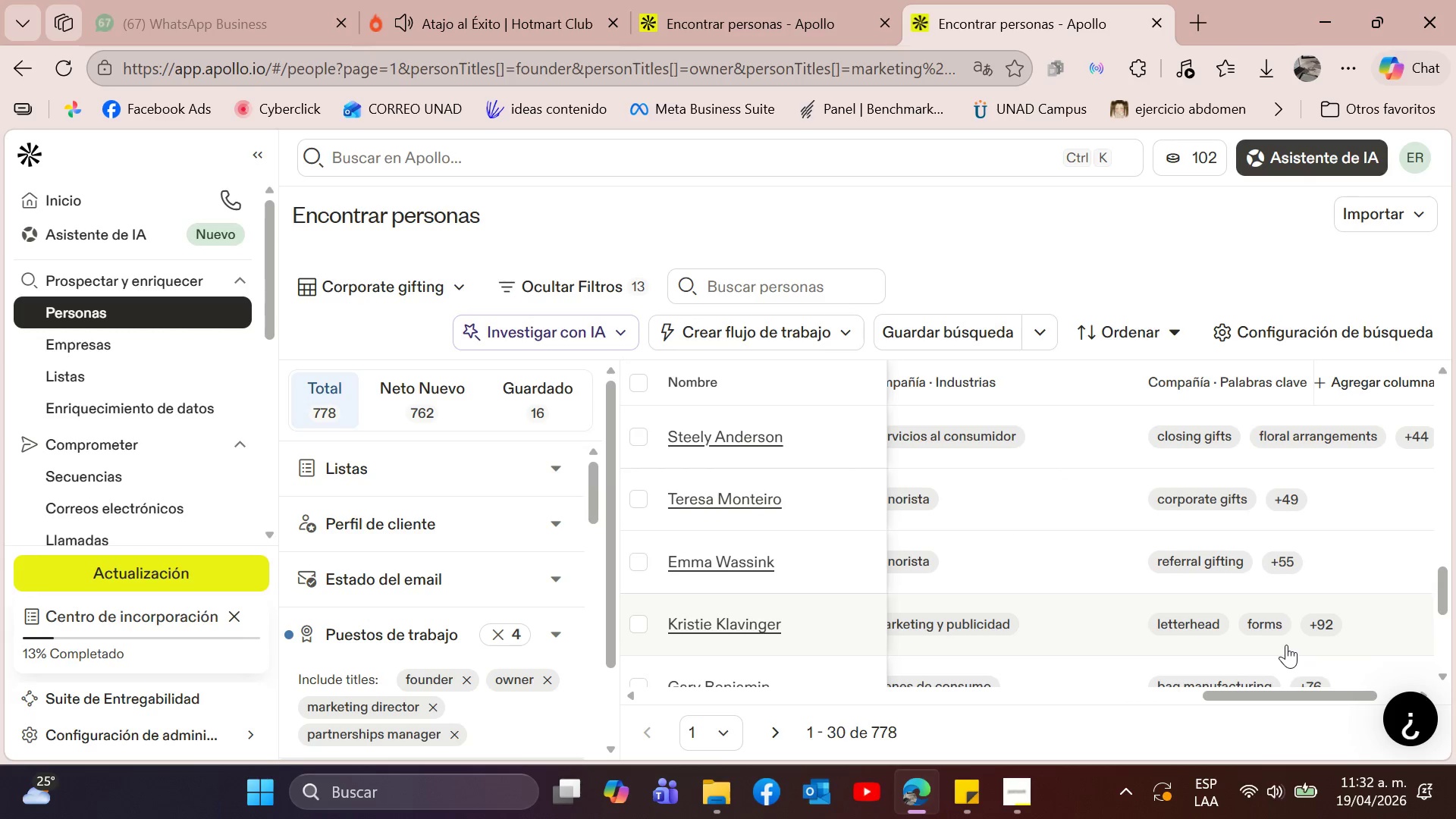 
scroll: coordinate [1286, 645], scroll_direction: up, amount: 1.0
 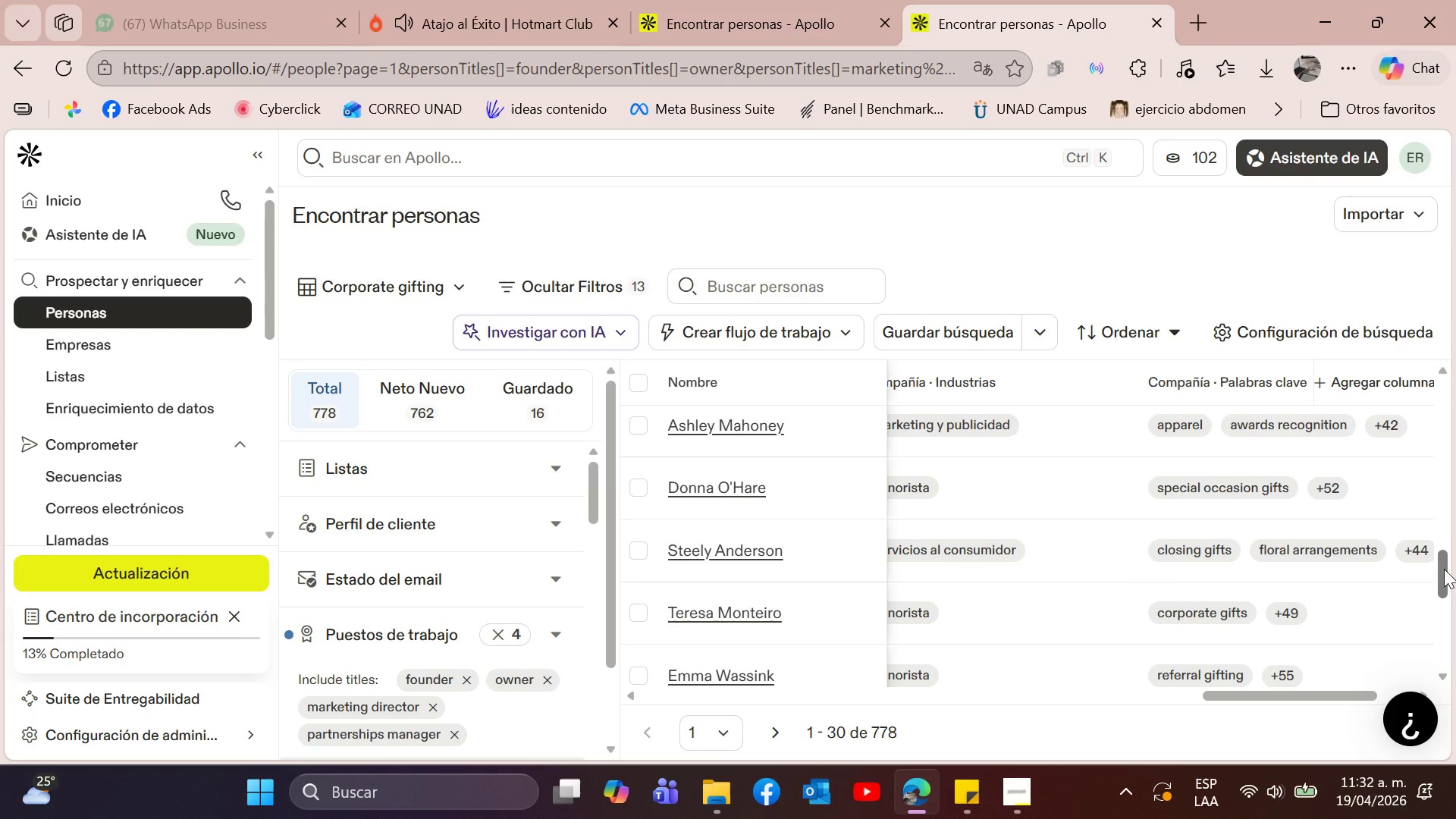 
left_click_drag(start_coordinate=[1444, 569], to_coordinate=[1445, 575])
 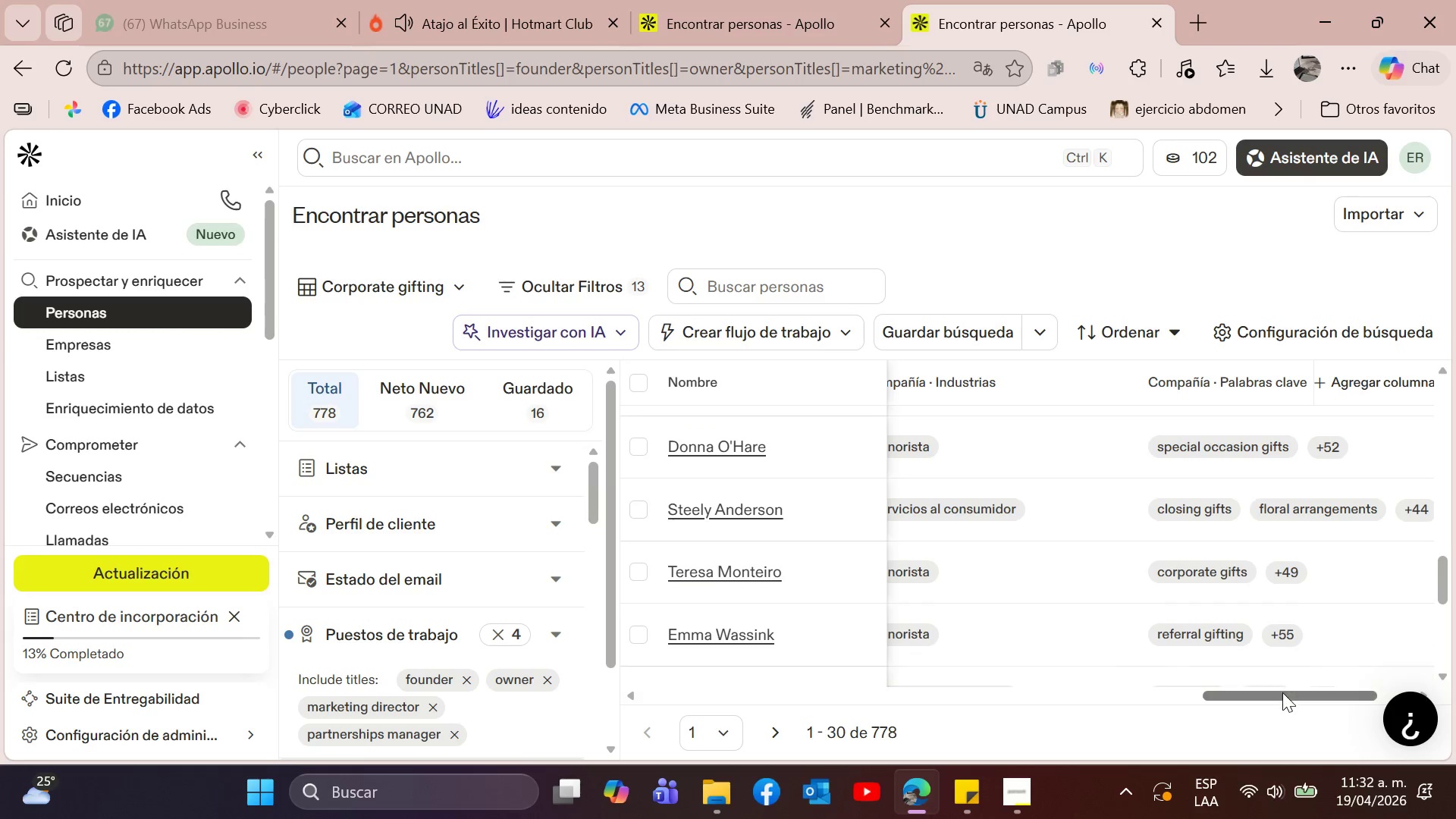 
left_click_drag(start_coordinate=[1282, 692], to_coordinate=[726, 712])
 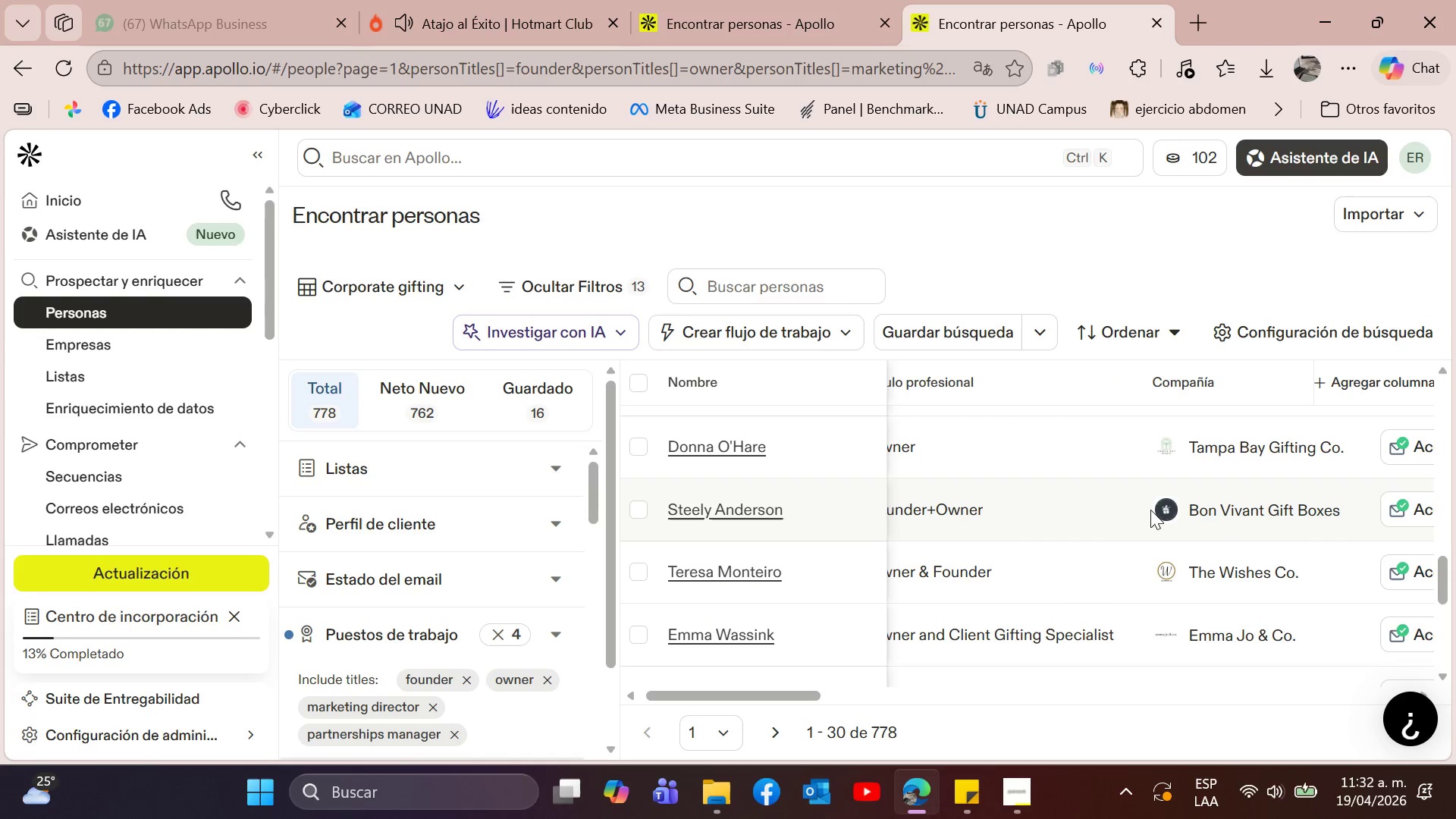 
left_click([637, 450])
 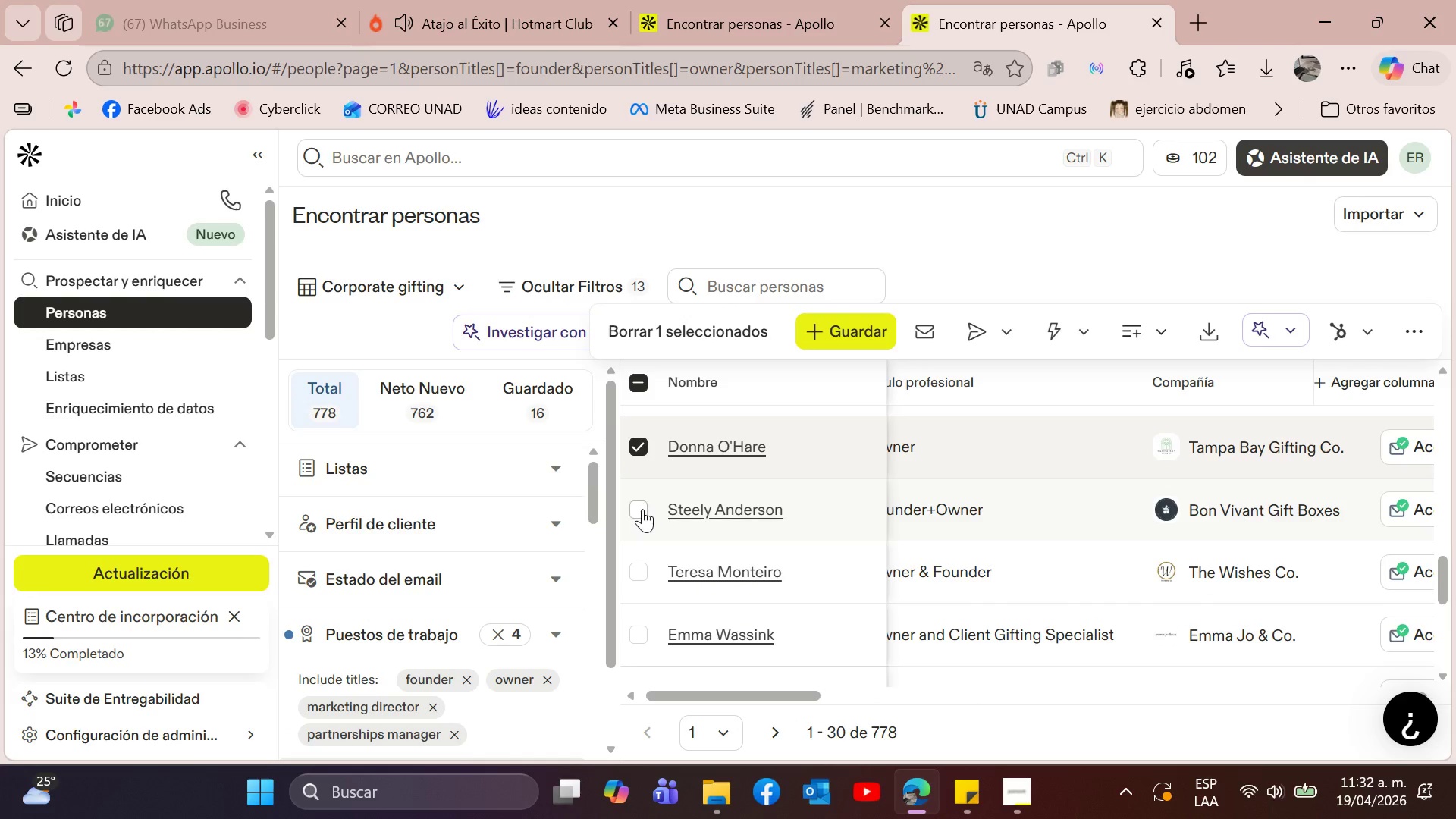 
left_click([642, 509])
 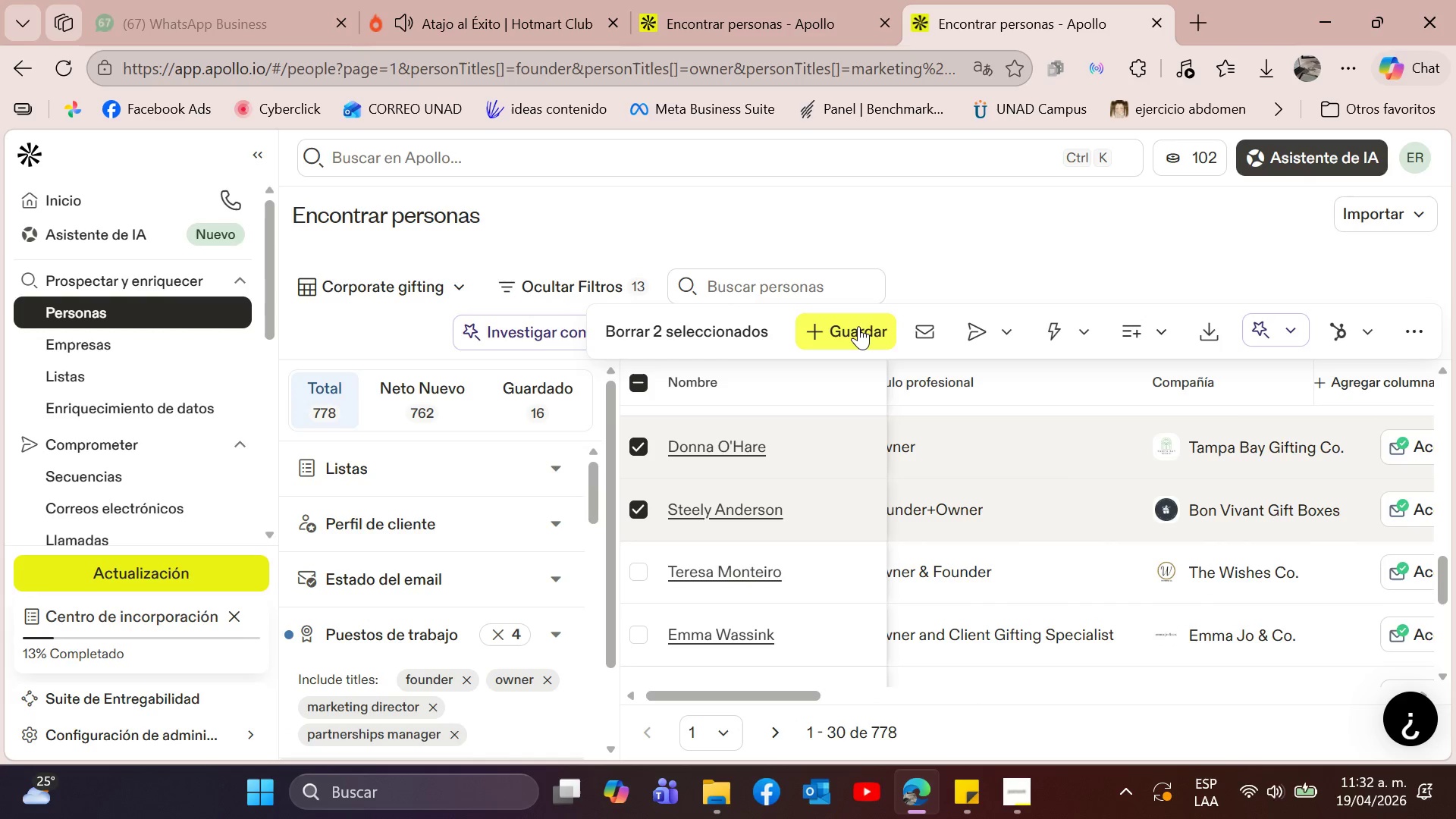 
left_click([858, 326])
 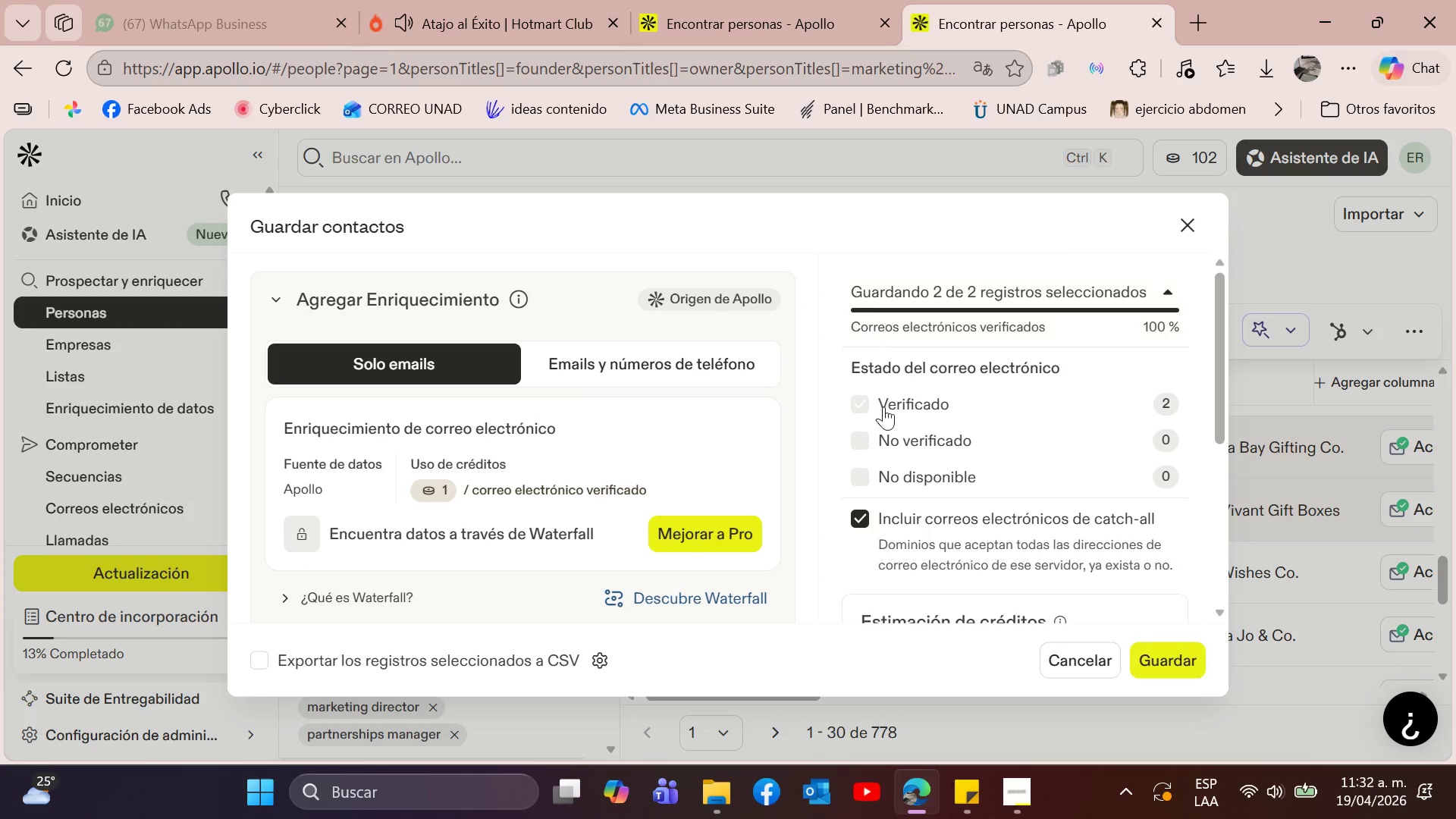 
scroll: coordinate [1020, 495], scroll_direction: down, amount: 4.0
 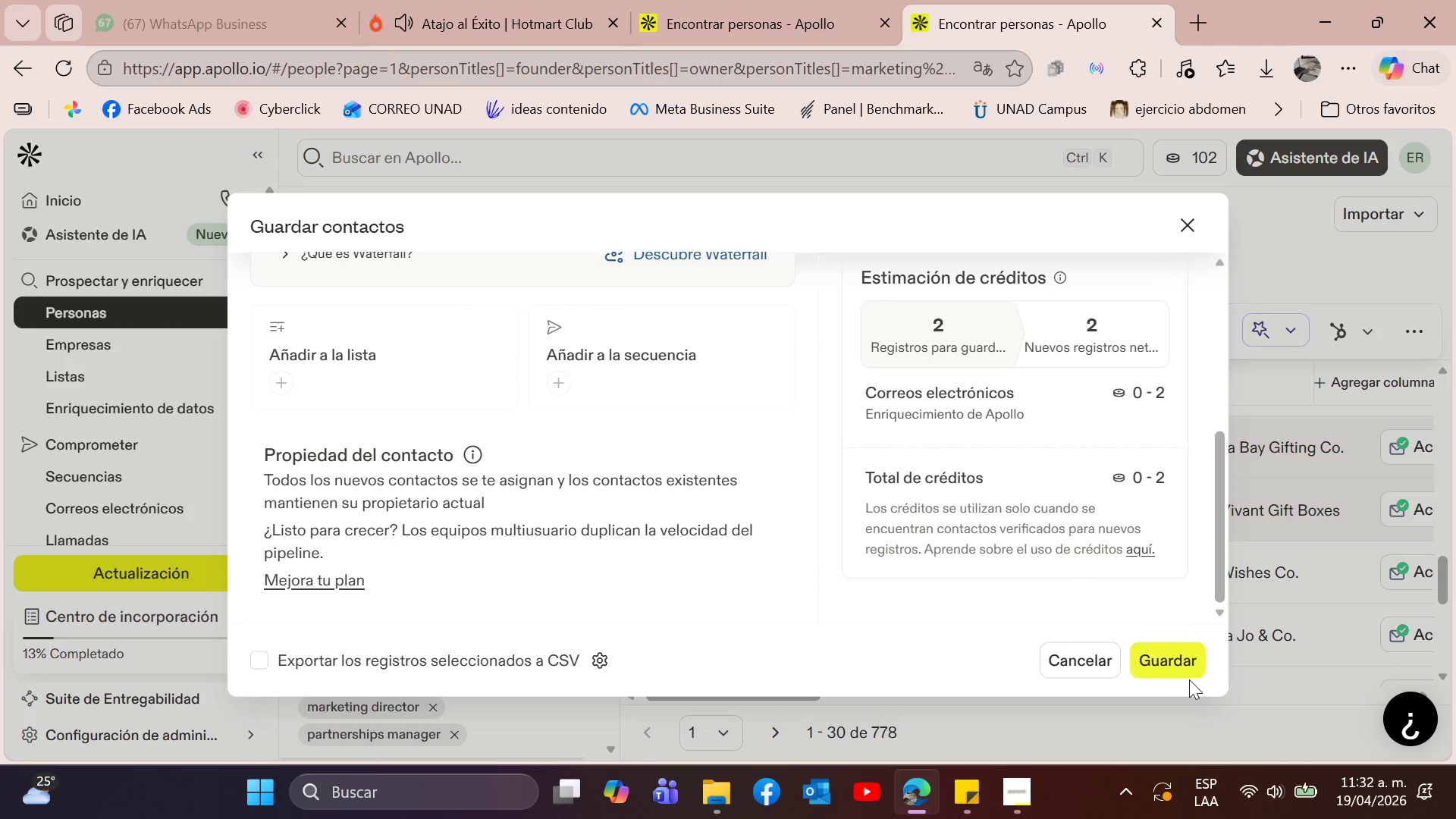 
left_click([1184, 671])
 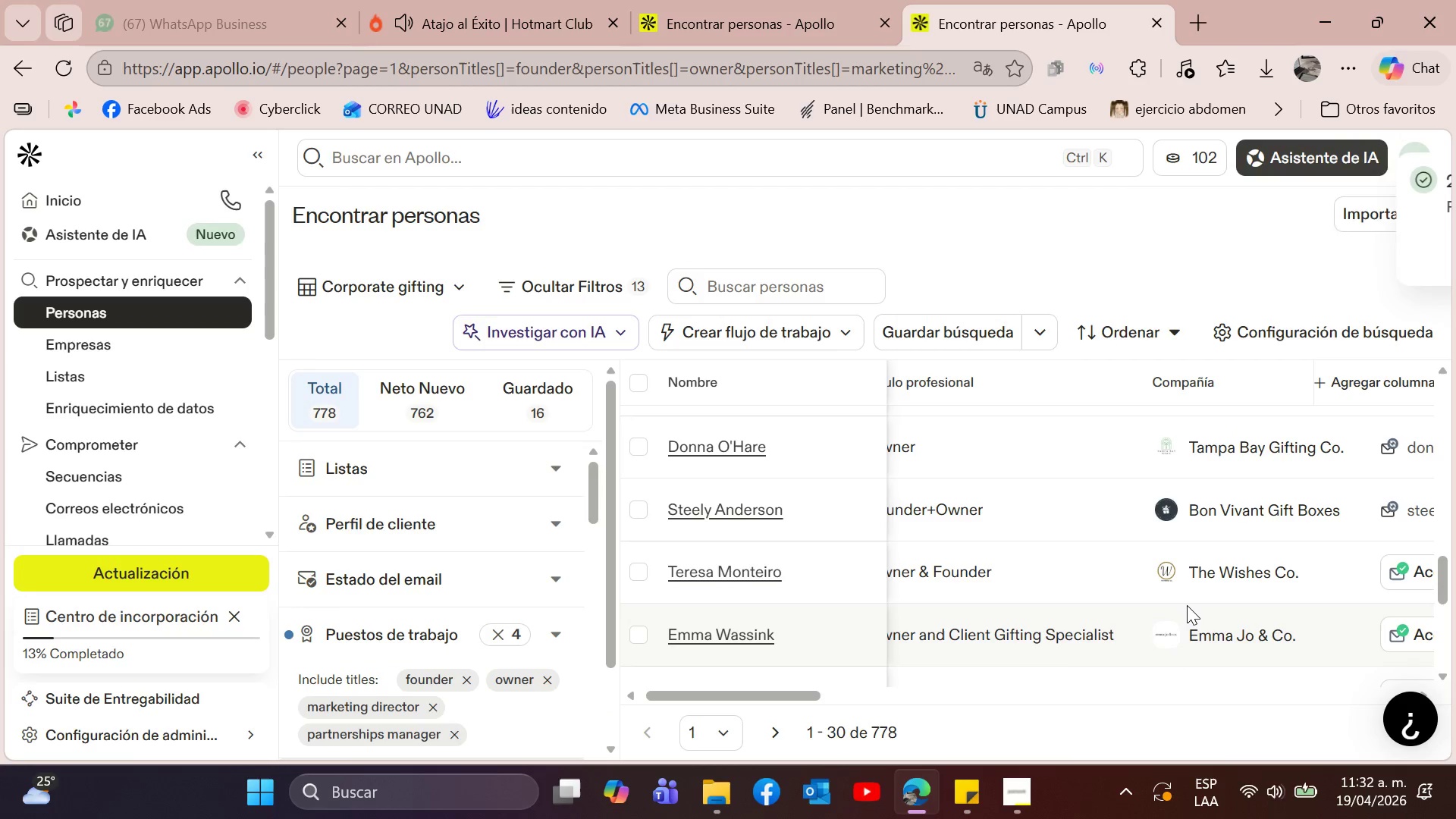 
wait(10.98)
 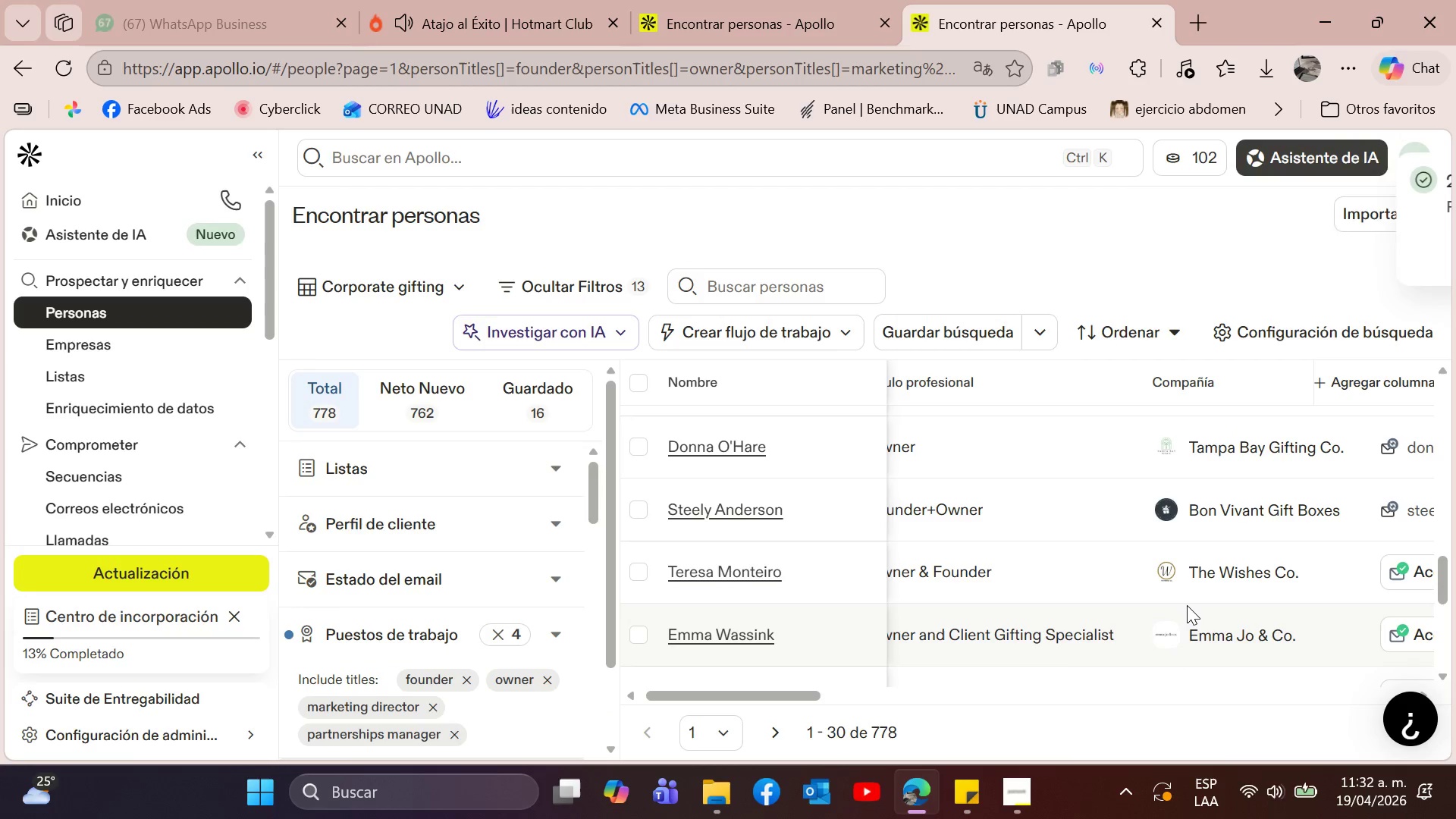 
left_click([529, 411])
 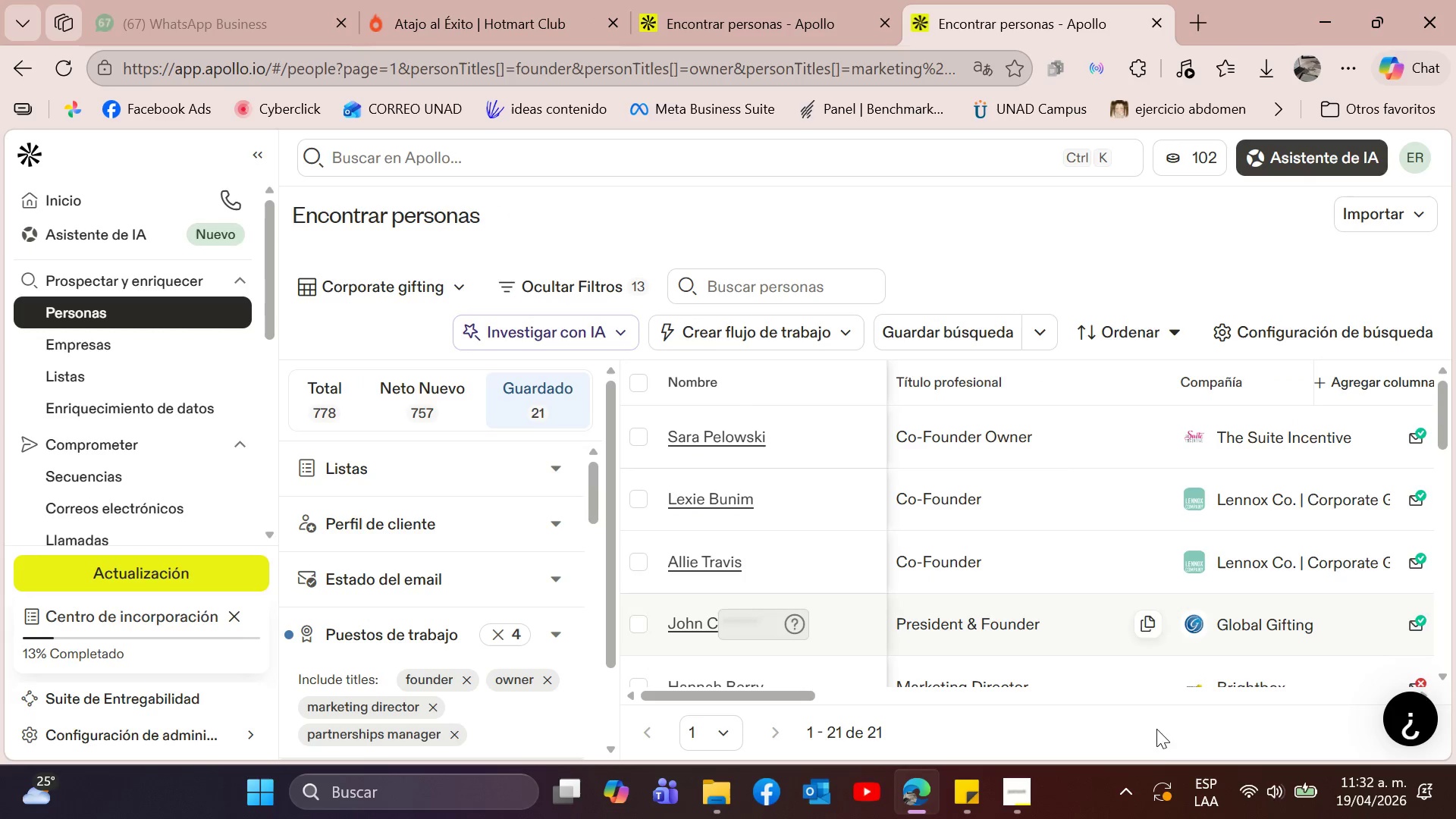 
left_click([1007, 800])